 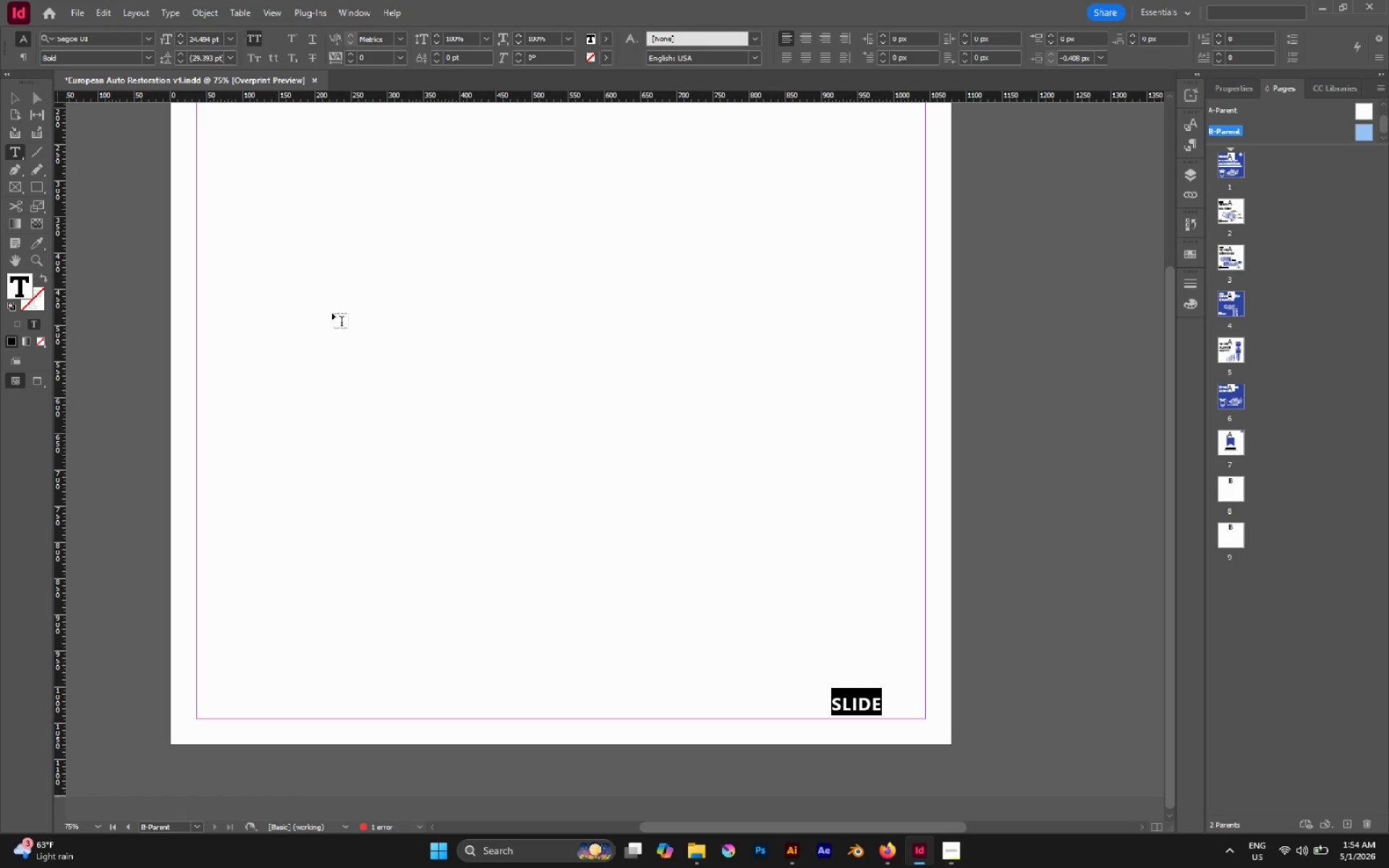 
key(Control+V)
 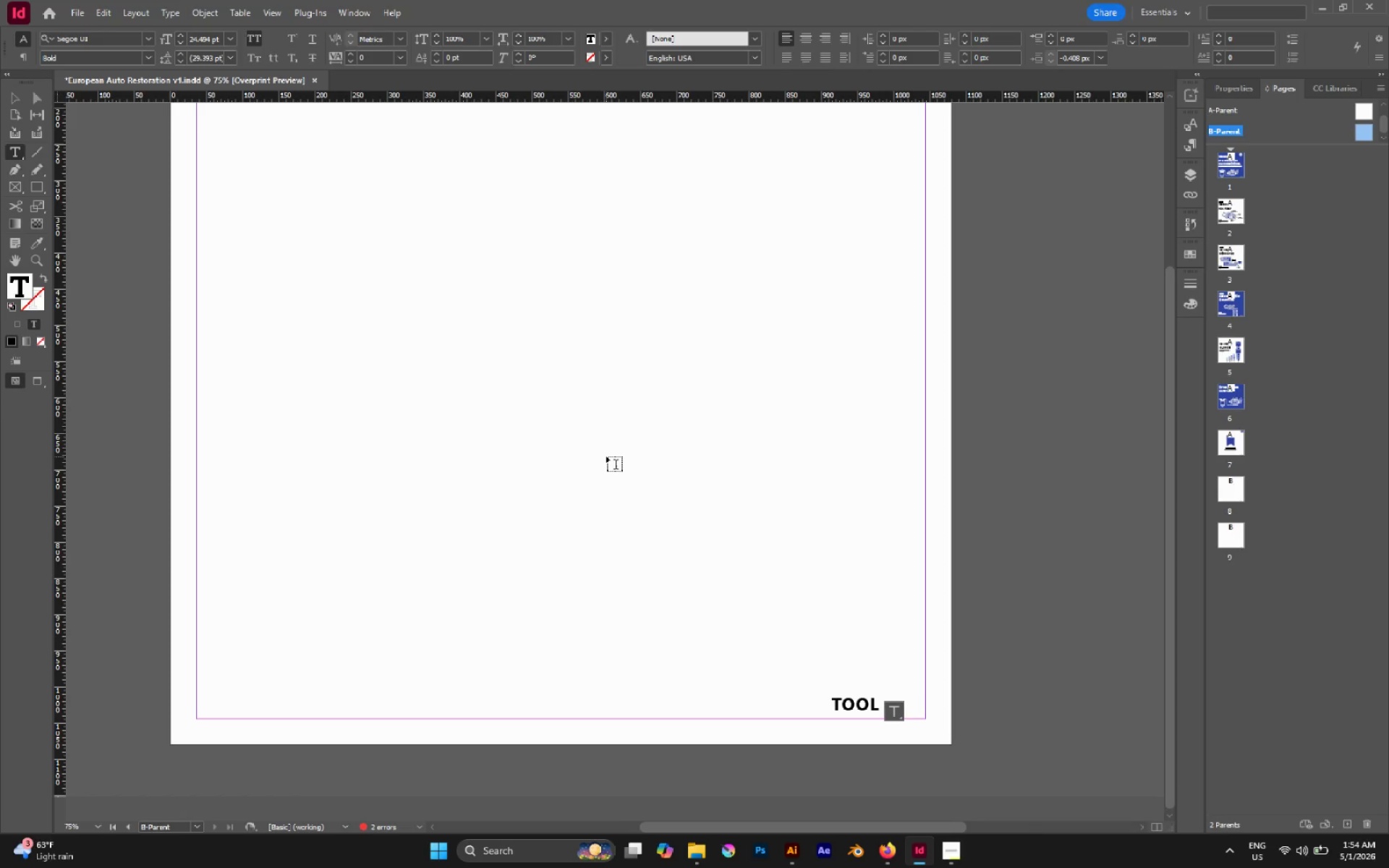 
type( Templae)
 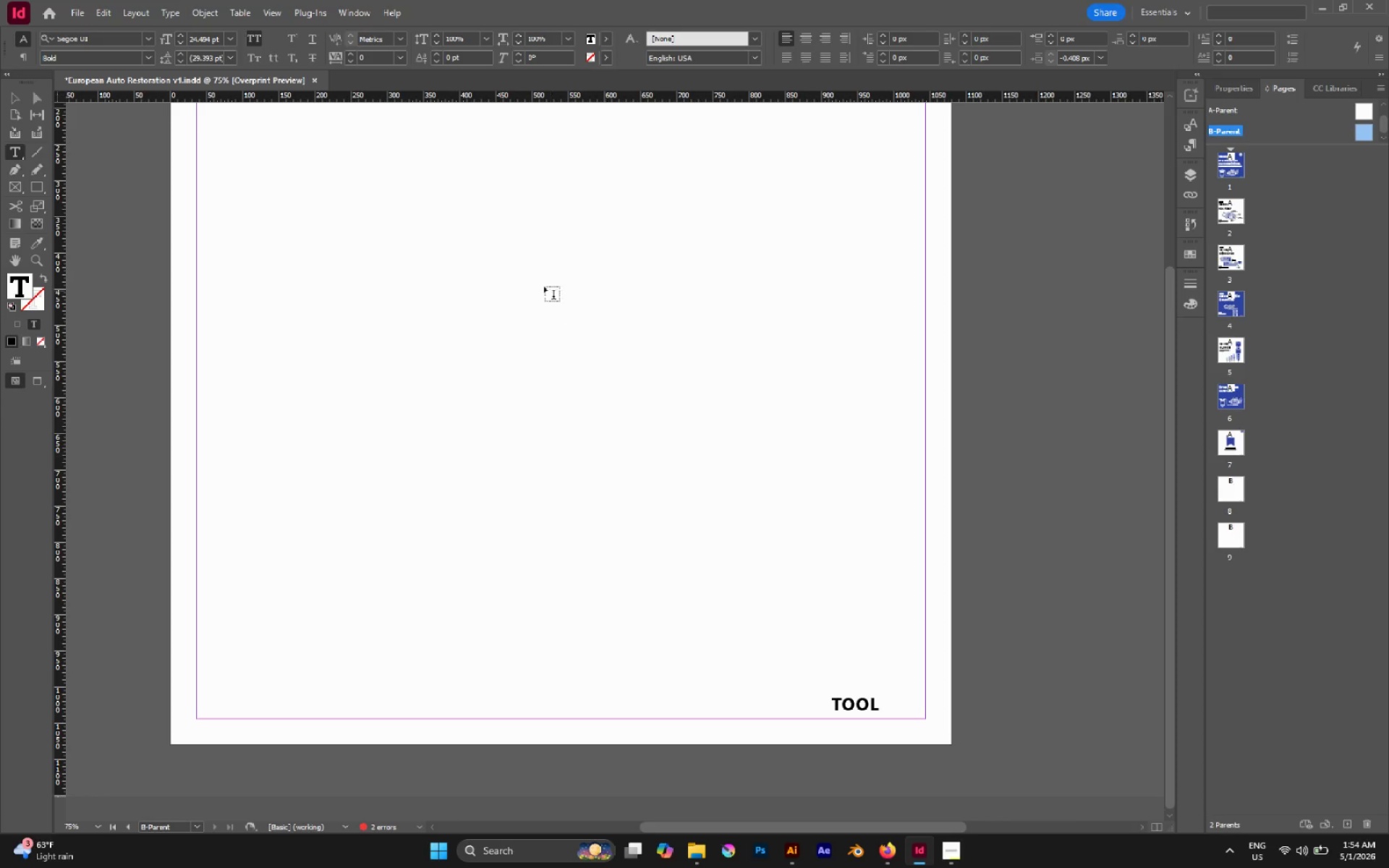 
key(Escape)
 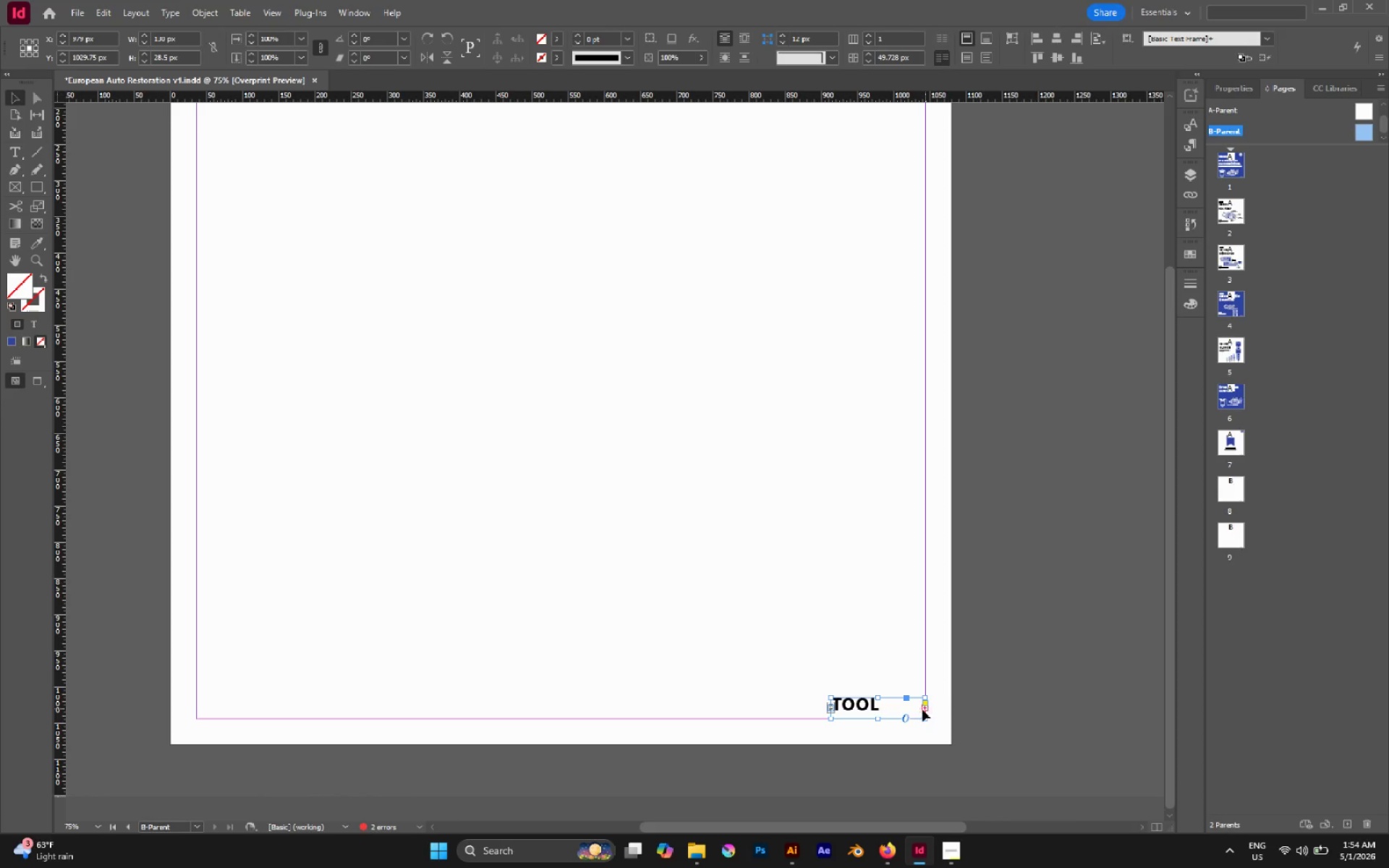 
left_click_drag(start_coordinate=[866, 705], to_coordinate=[820, 703])
 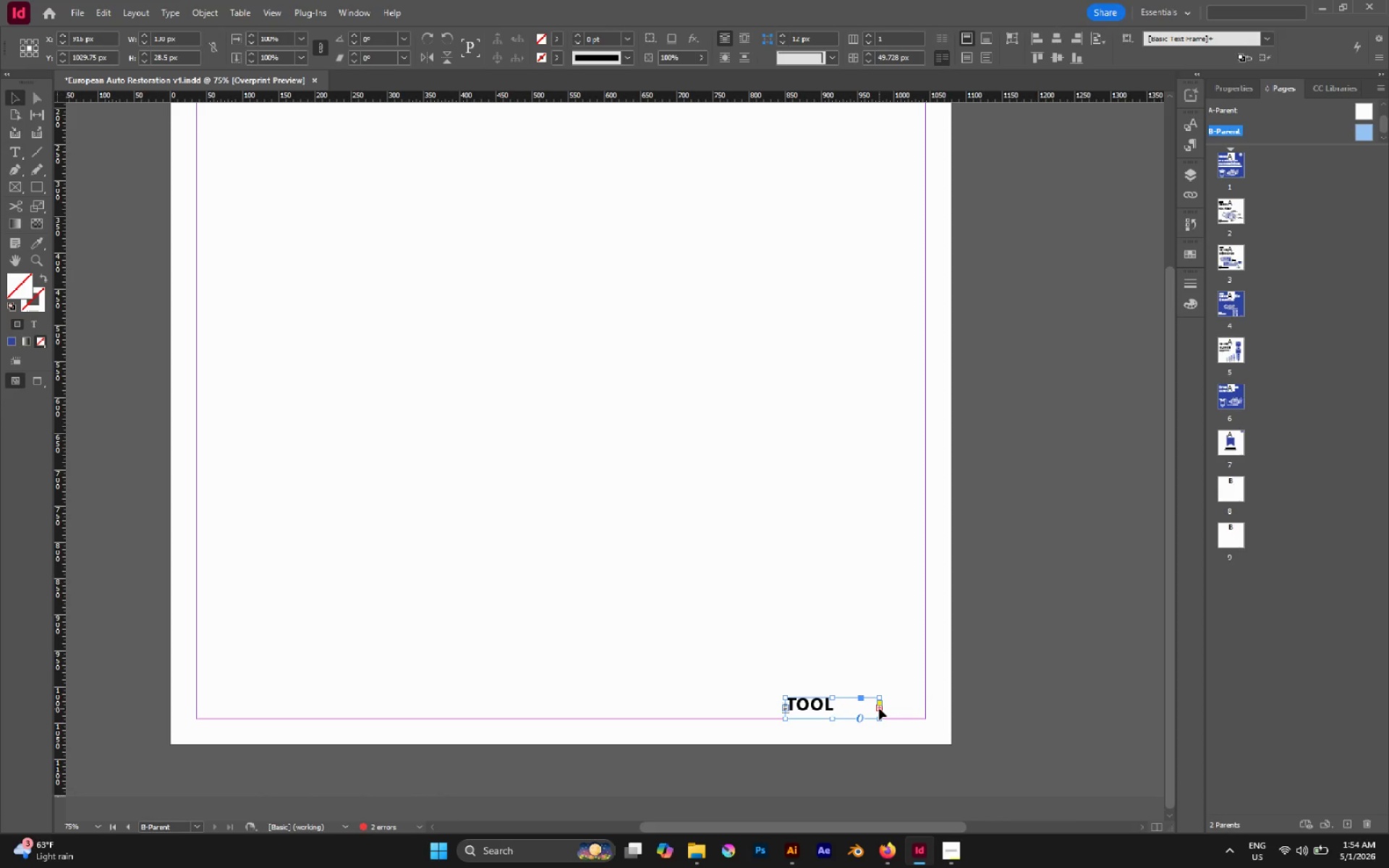 
hold_key(key=AltLeft, duration=1.38)
scroll: coordinate [892, 716], scroll_direction: up, amount: 2.0
 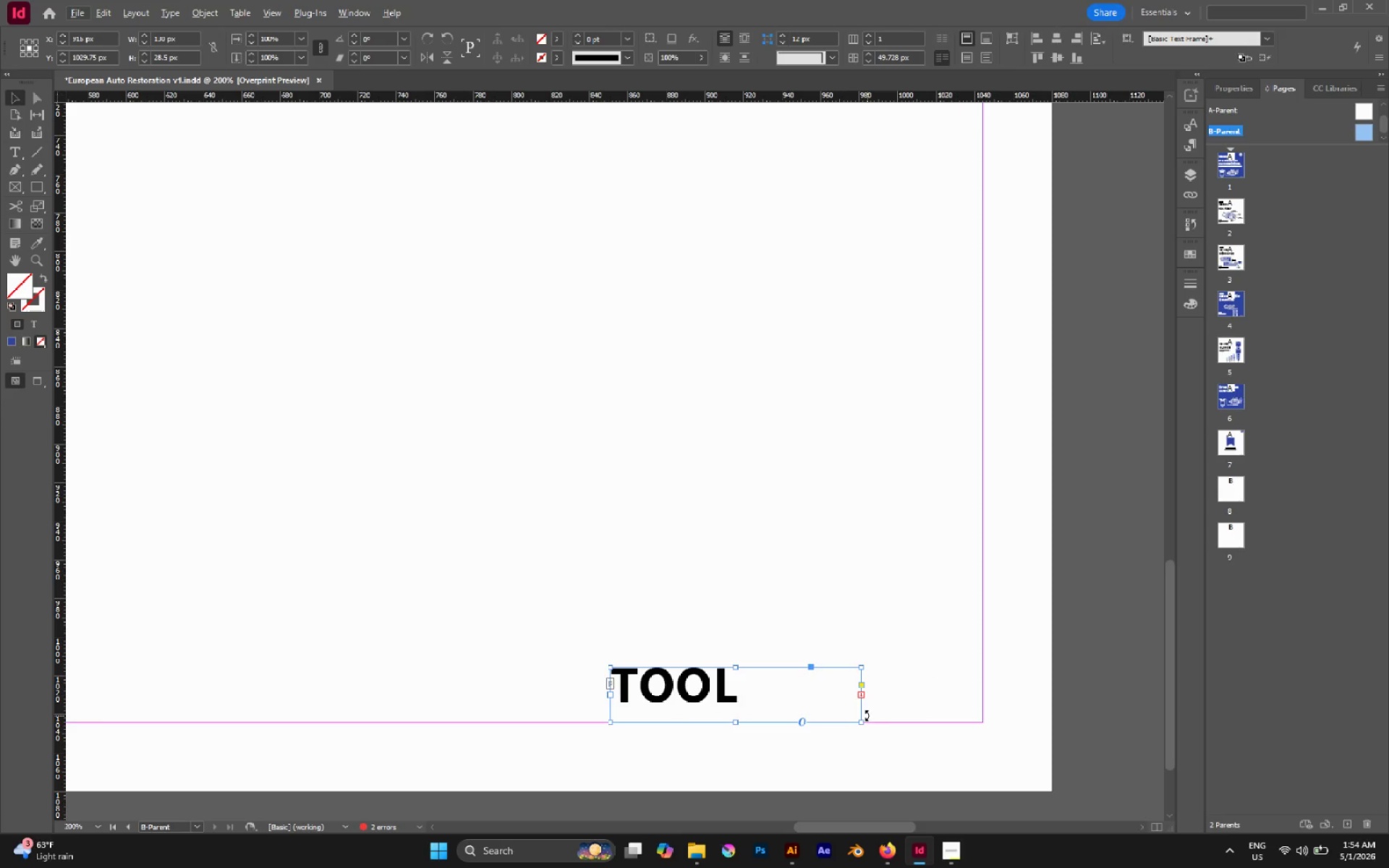 
left_click_drag(start_coordinate=[862, 723], to_coordinate=[982, 721])
 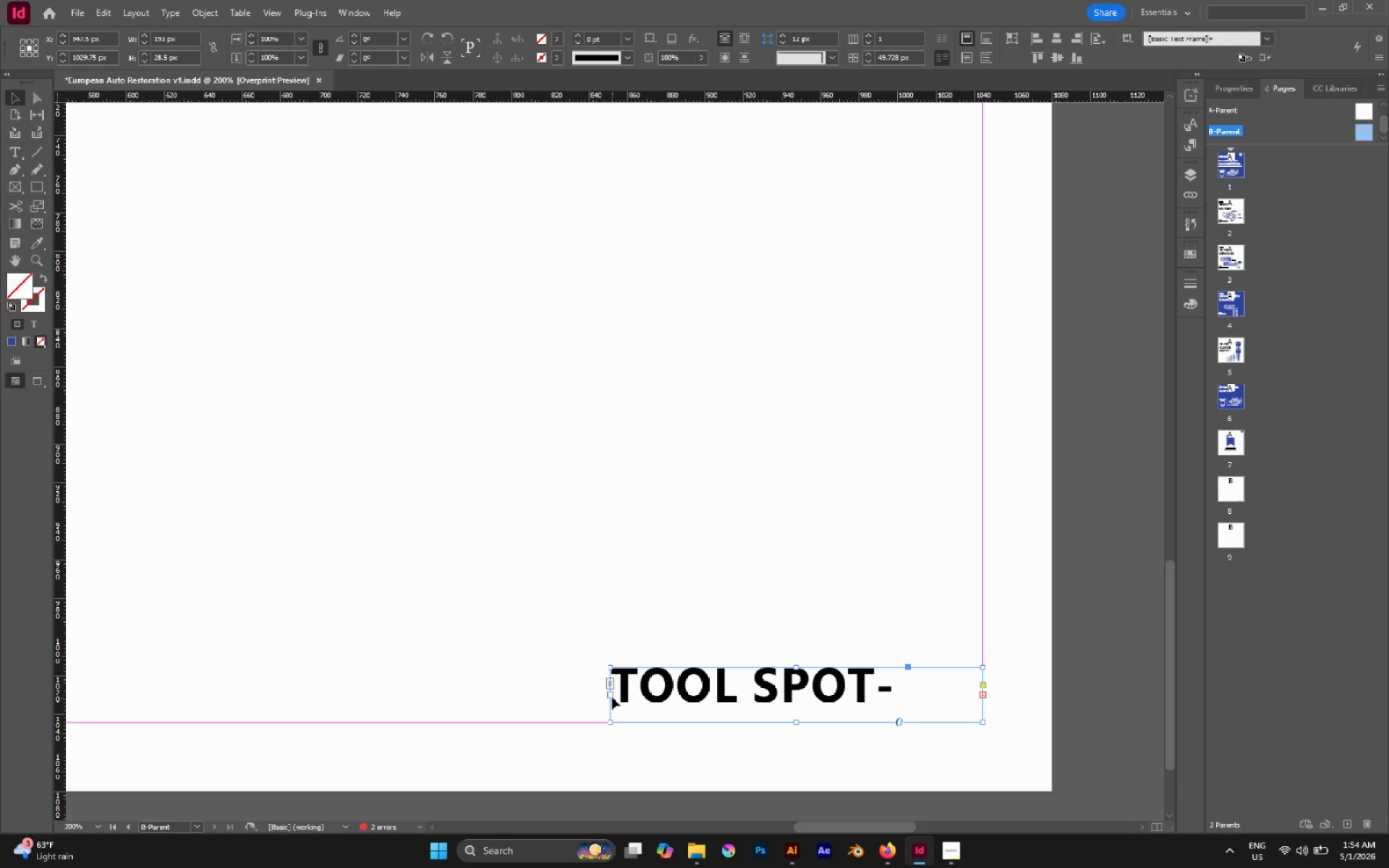 
left_click_drag(start_coordinate=[610, 697], to_coordinate=[468, 690])
 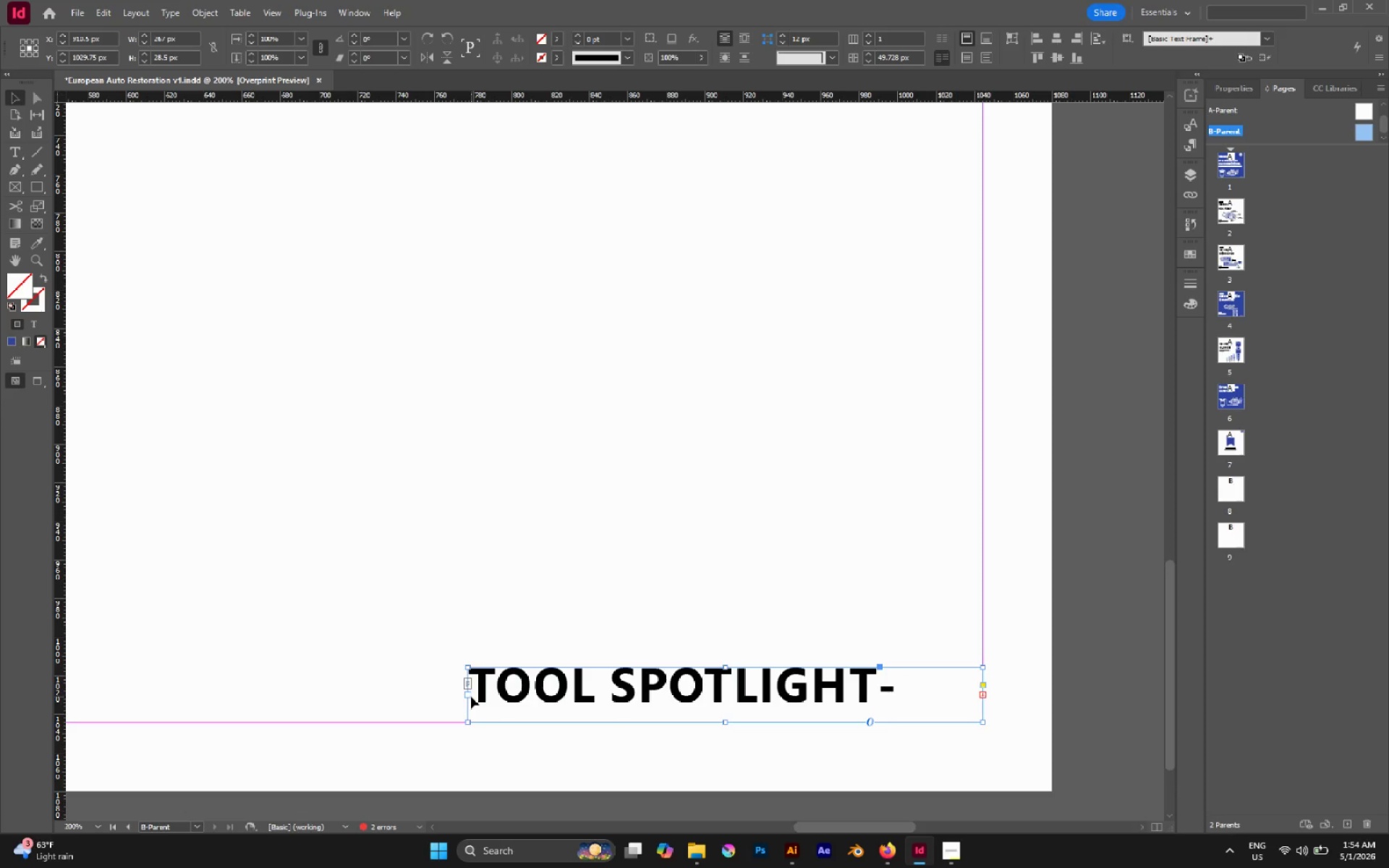 
left_click_drag(start_coordinate=[470, 697], to_coordinate=[346, 684])
 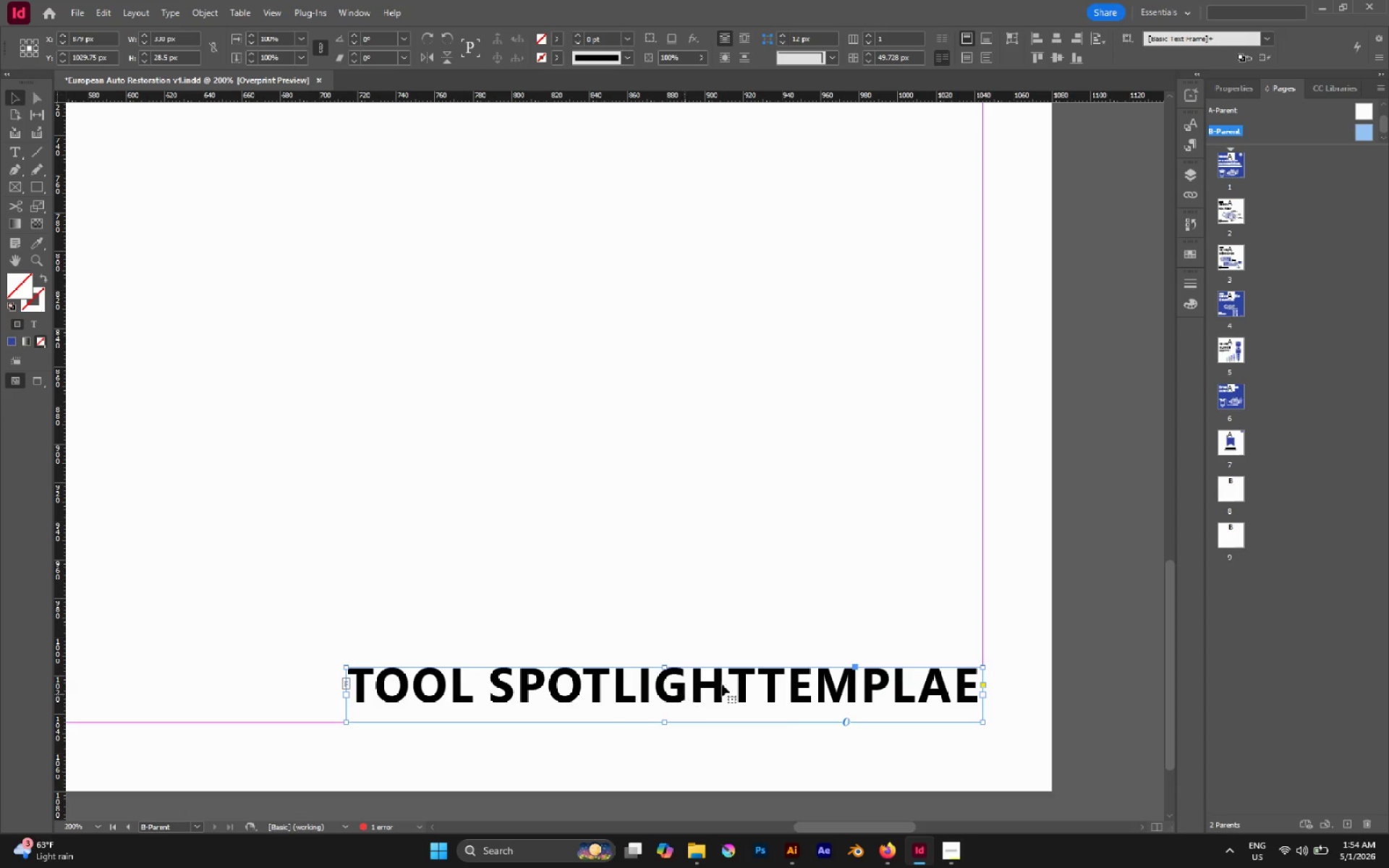 
double_click([735, 681])
 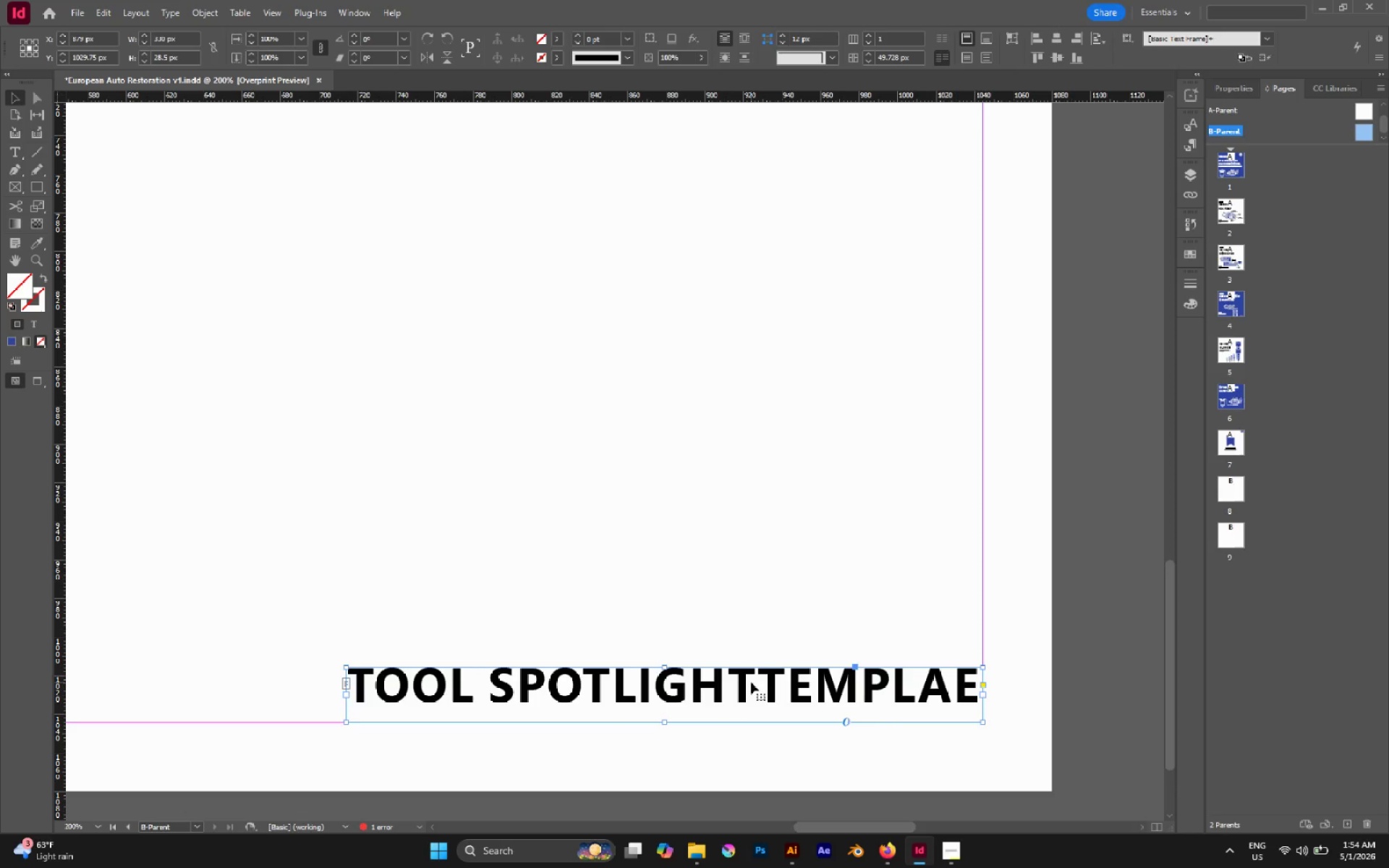 
double_click([751, 682])
 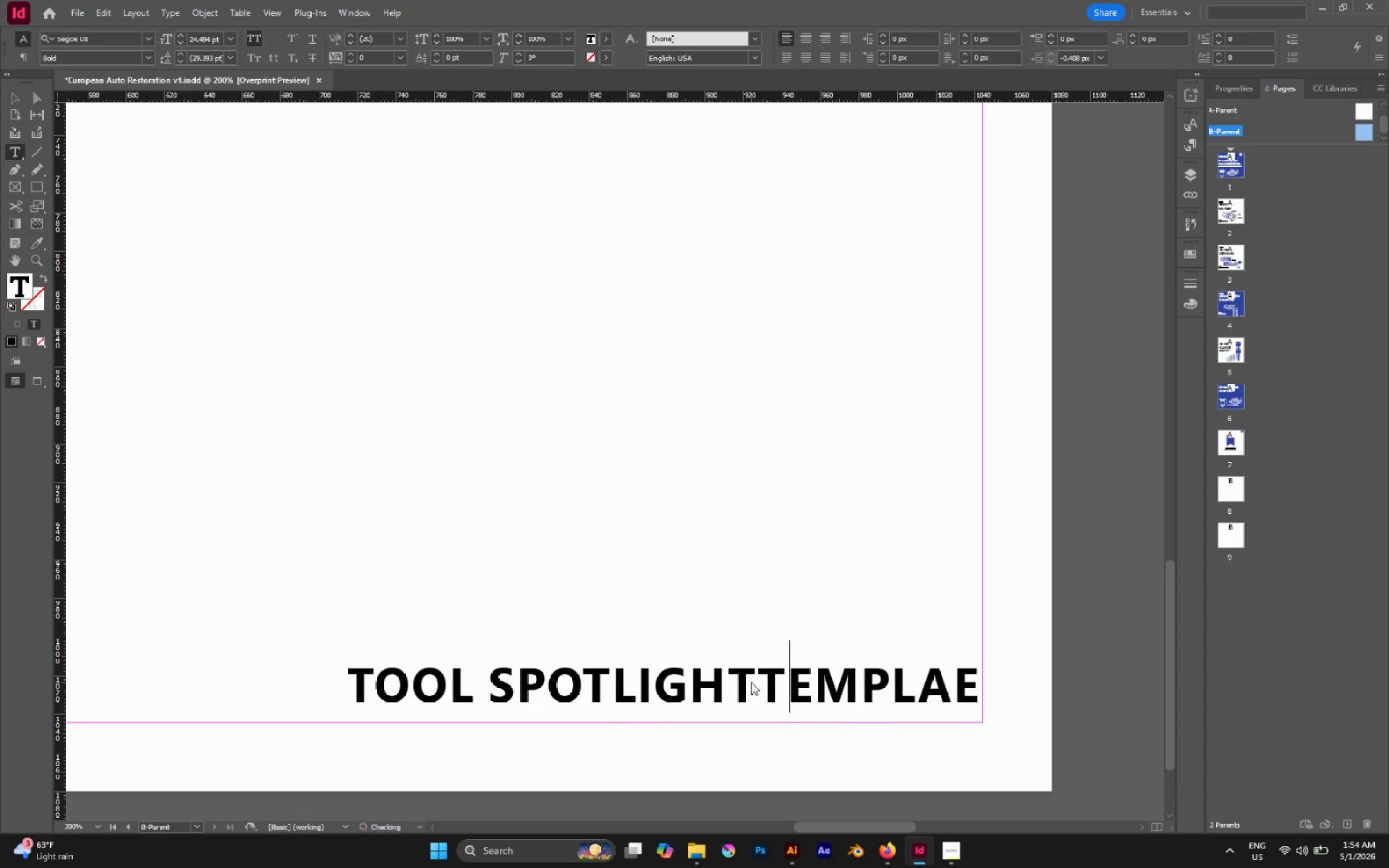 
key(Y)
 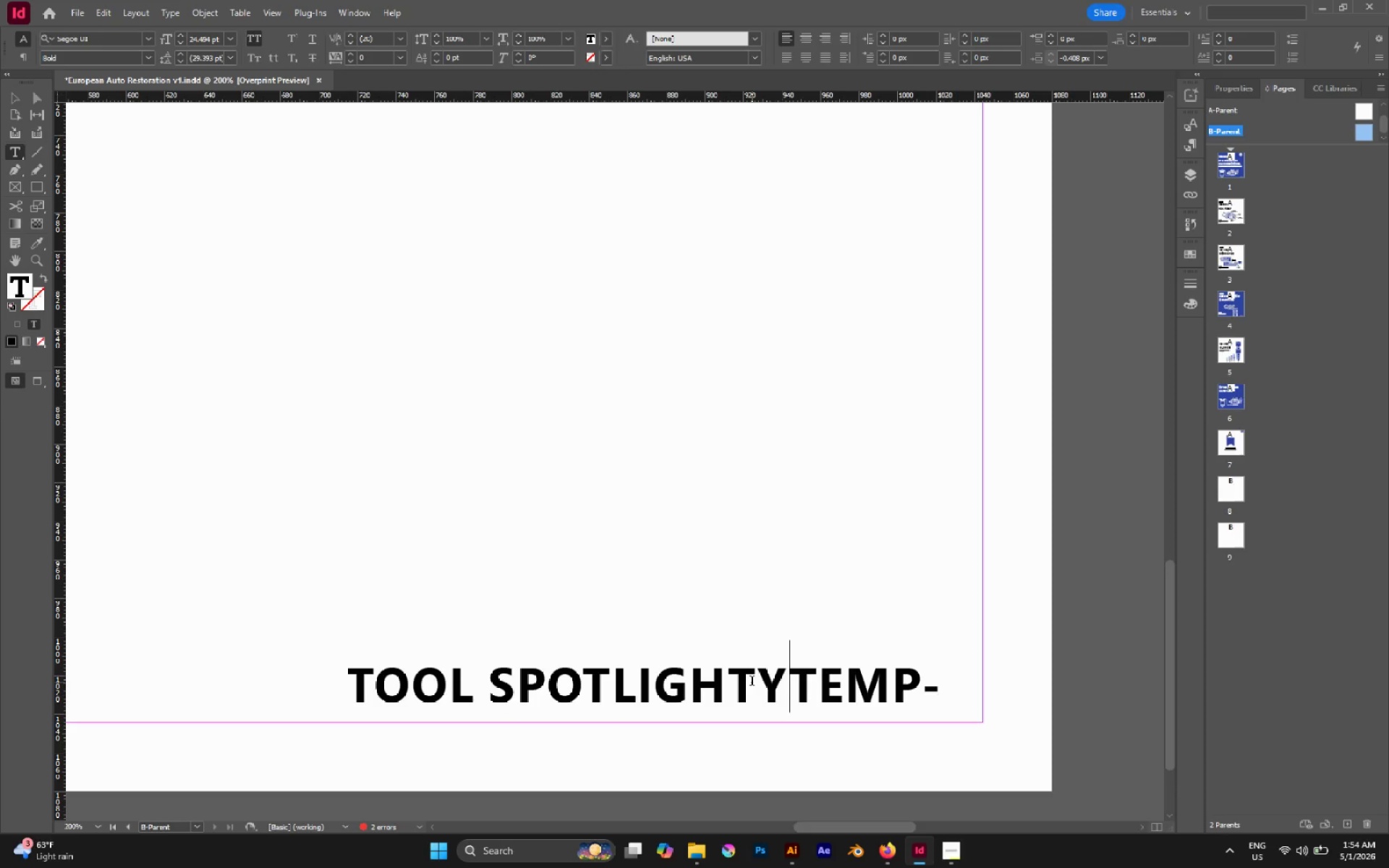 
key(Control+Z)
 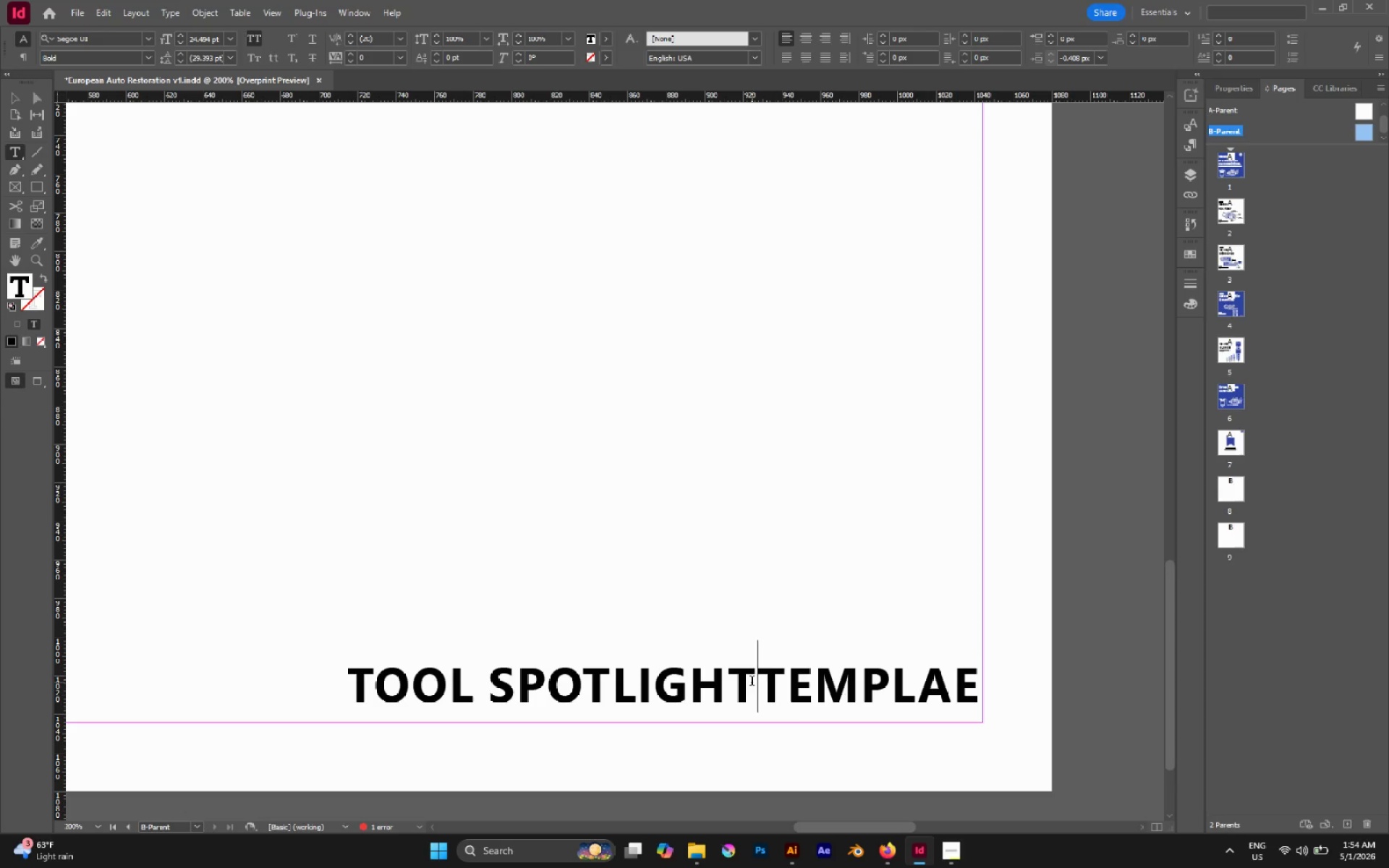 
key(Space)
 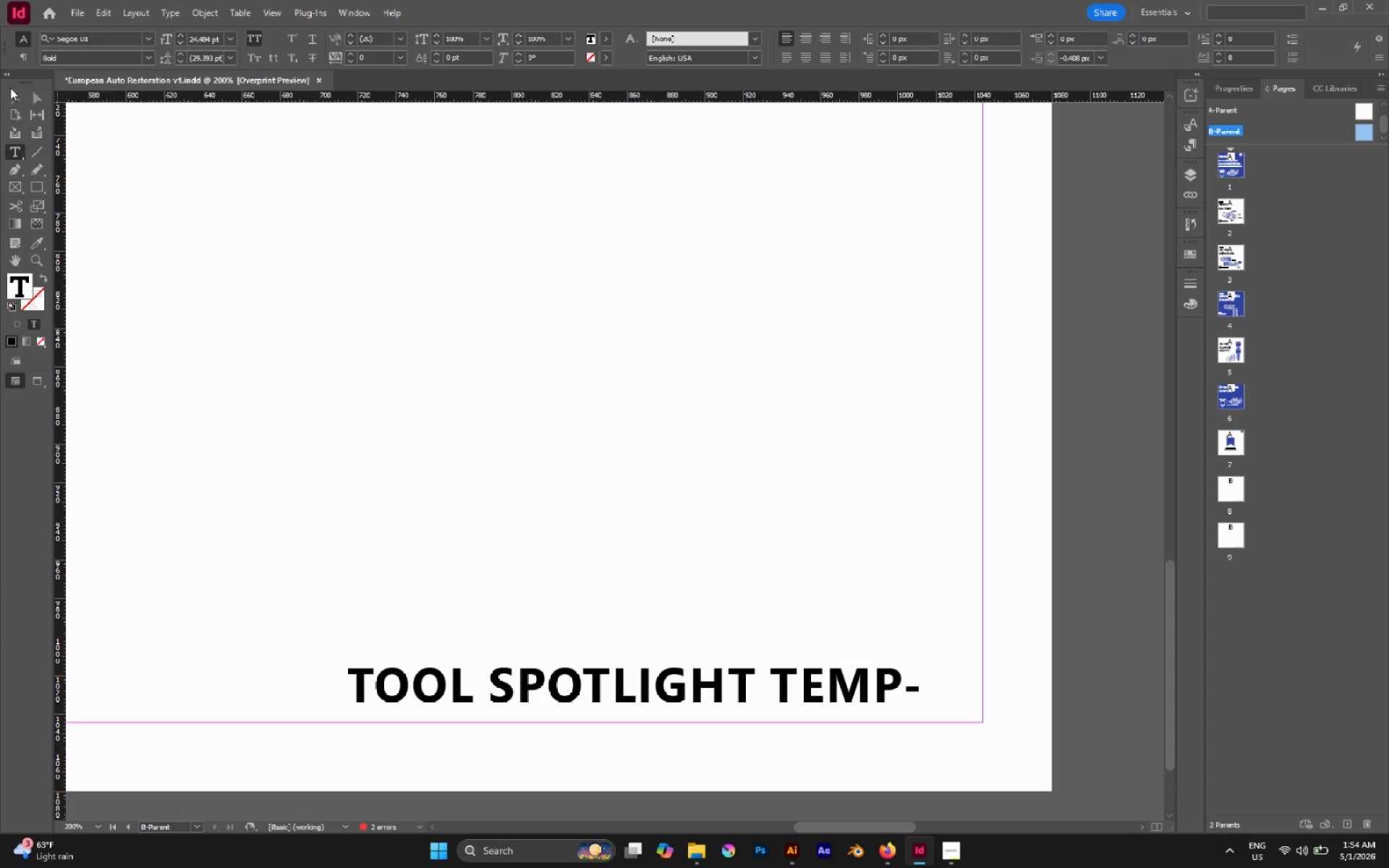 
double_click([14, 98])
 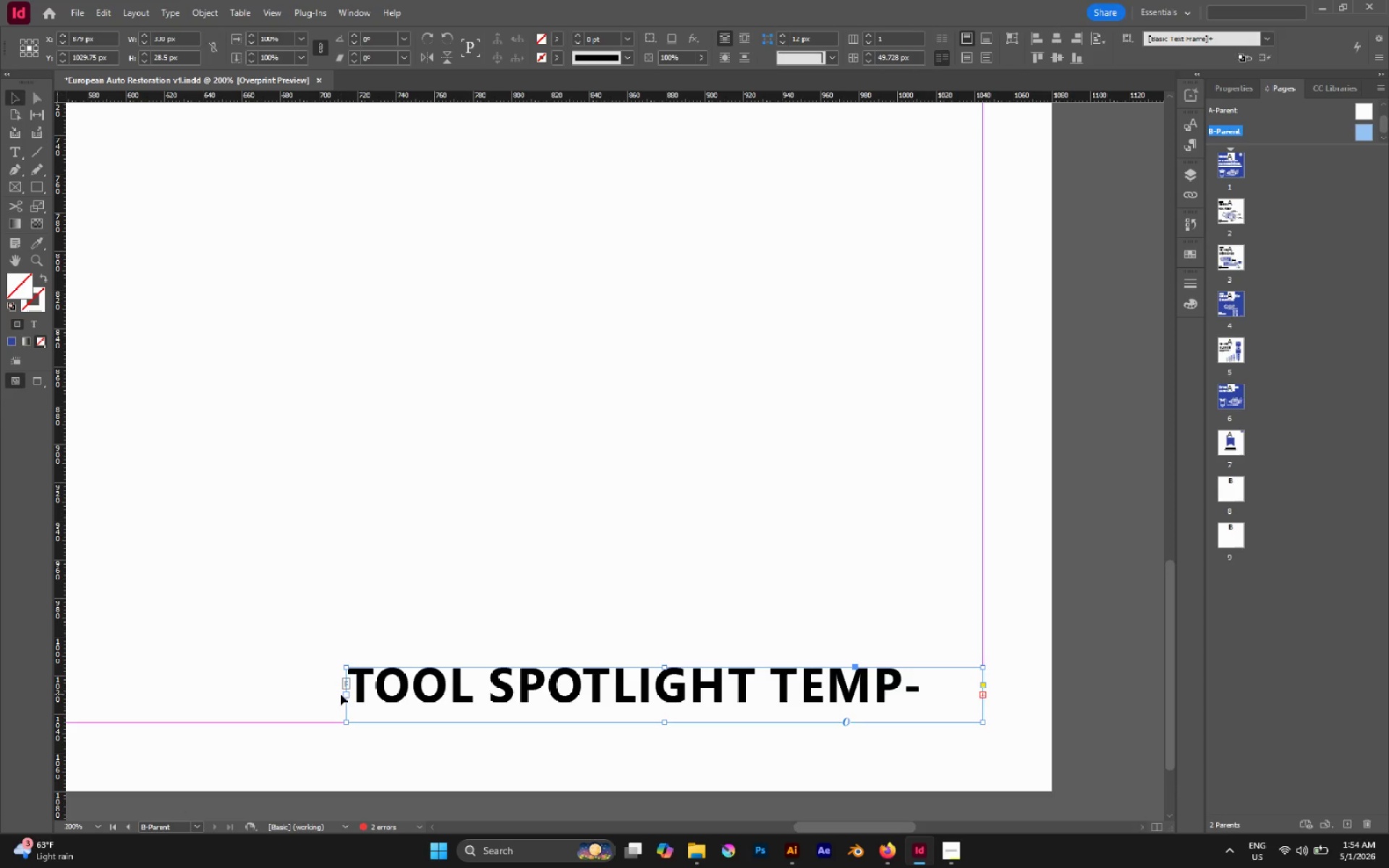 
left_click_drag(start_coordinate=[346, 697], to_coordinate=[289, 689])
 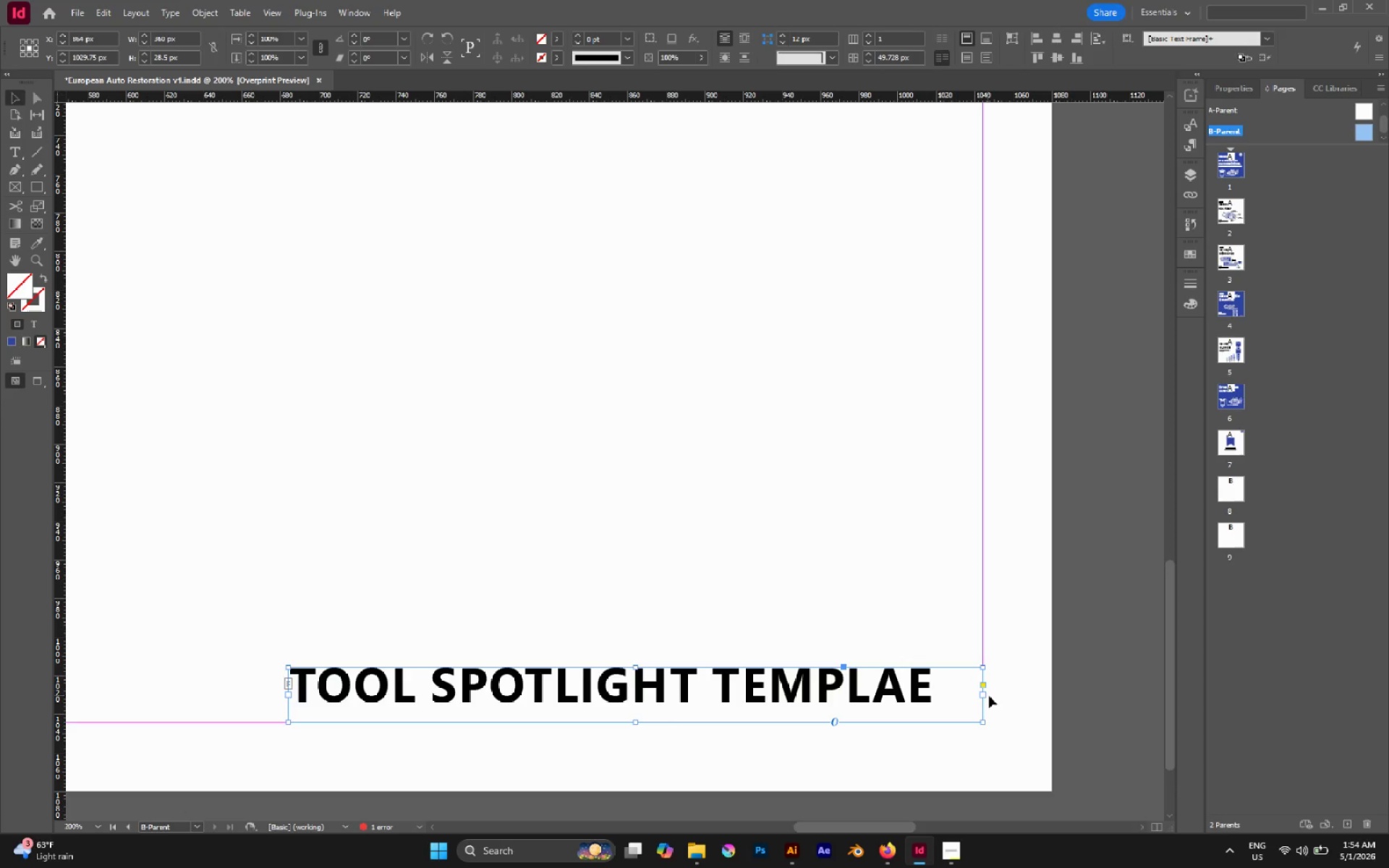 
left_click_drag(start_coordinate=[985, 696], to_coordinate=[949, 695])
 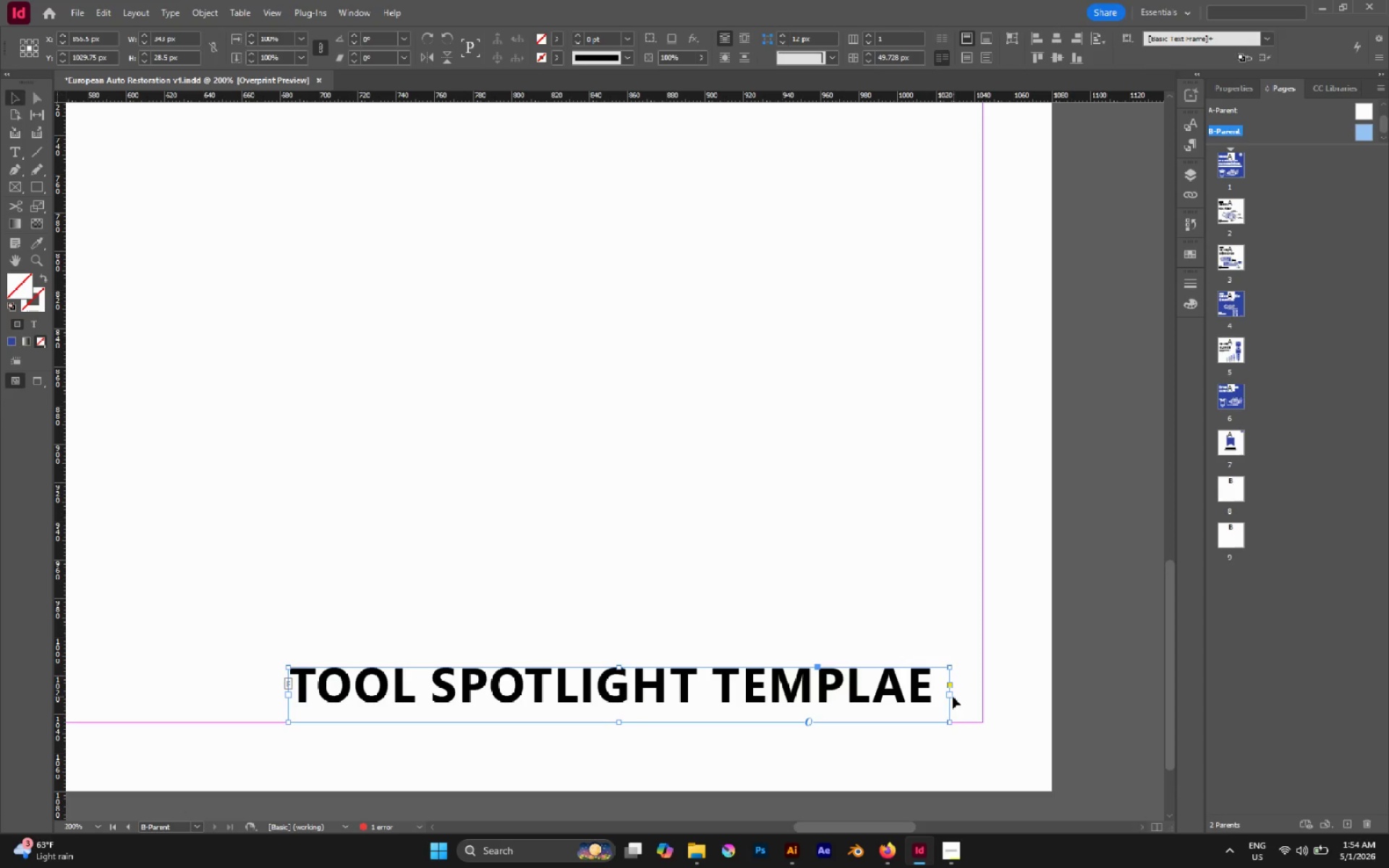 
left_click_drag(start_coordinate=[952, 696], to_coordinate=[940, 694])
 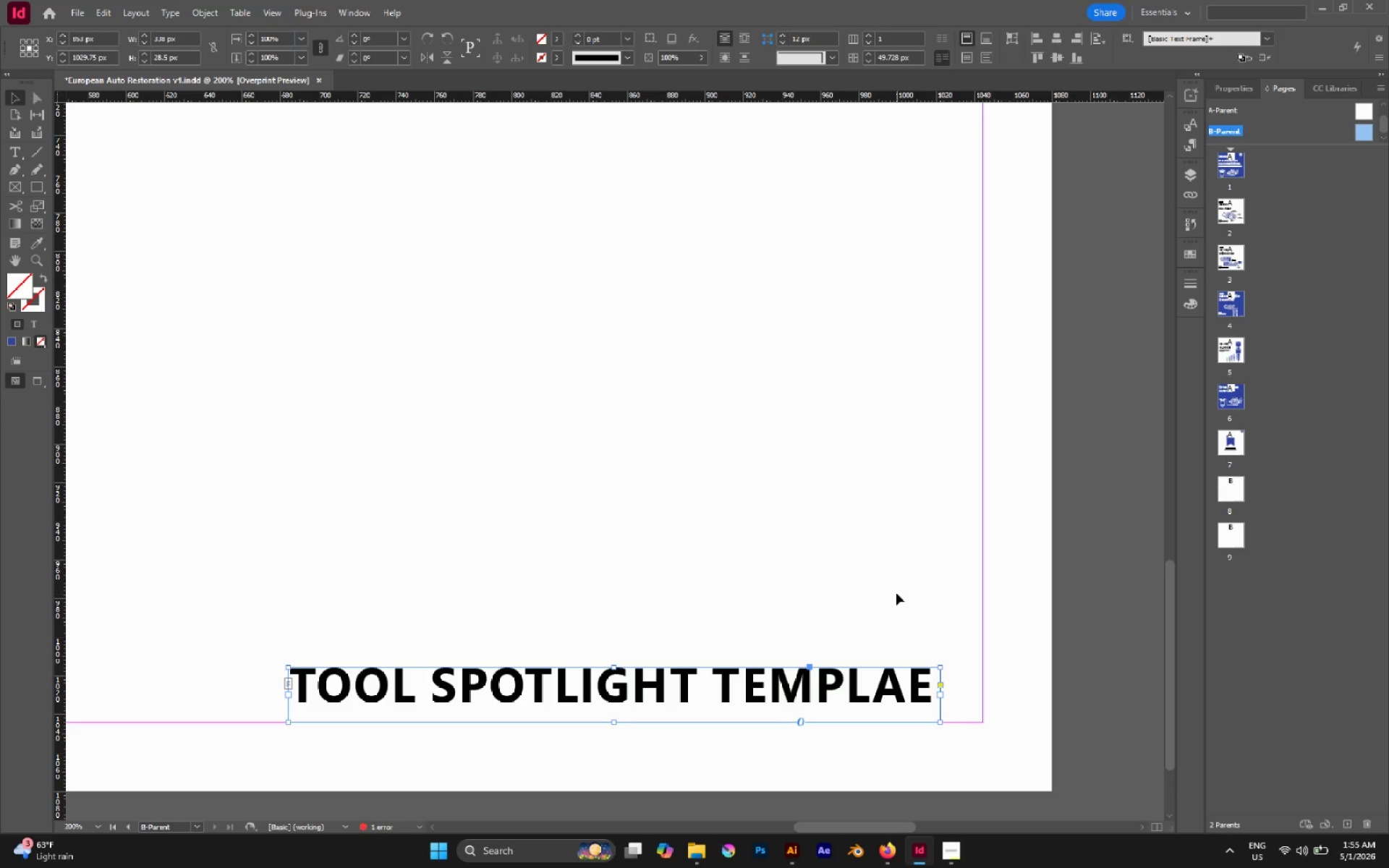 
left_click([896, 592])
 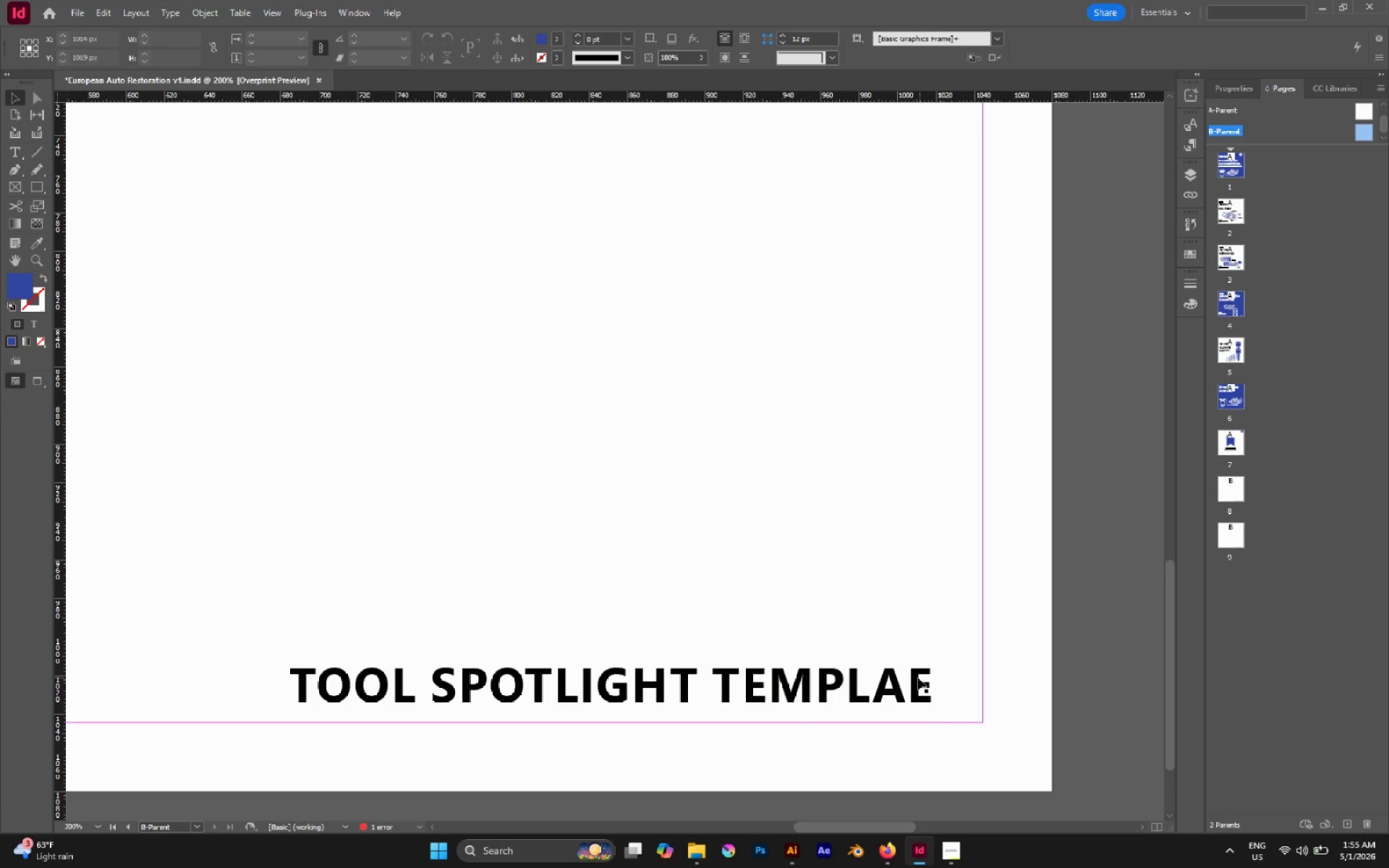 
left_click_drag(start_coordinate=[915, 679], to_coordinate=[911, 678])
 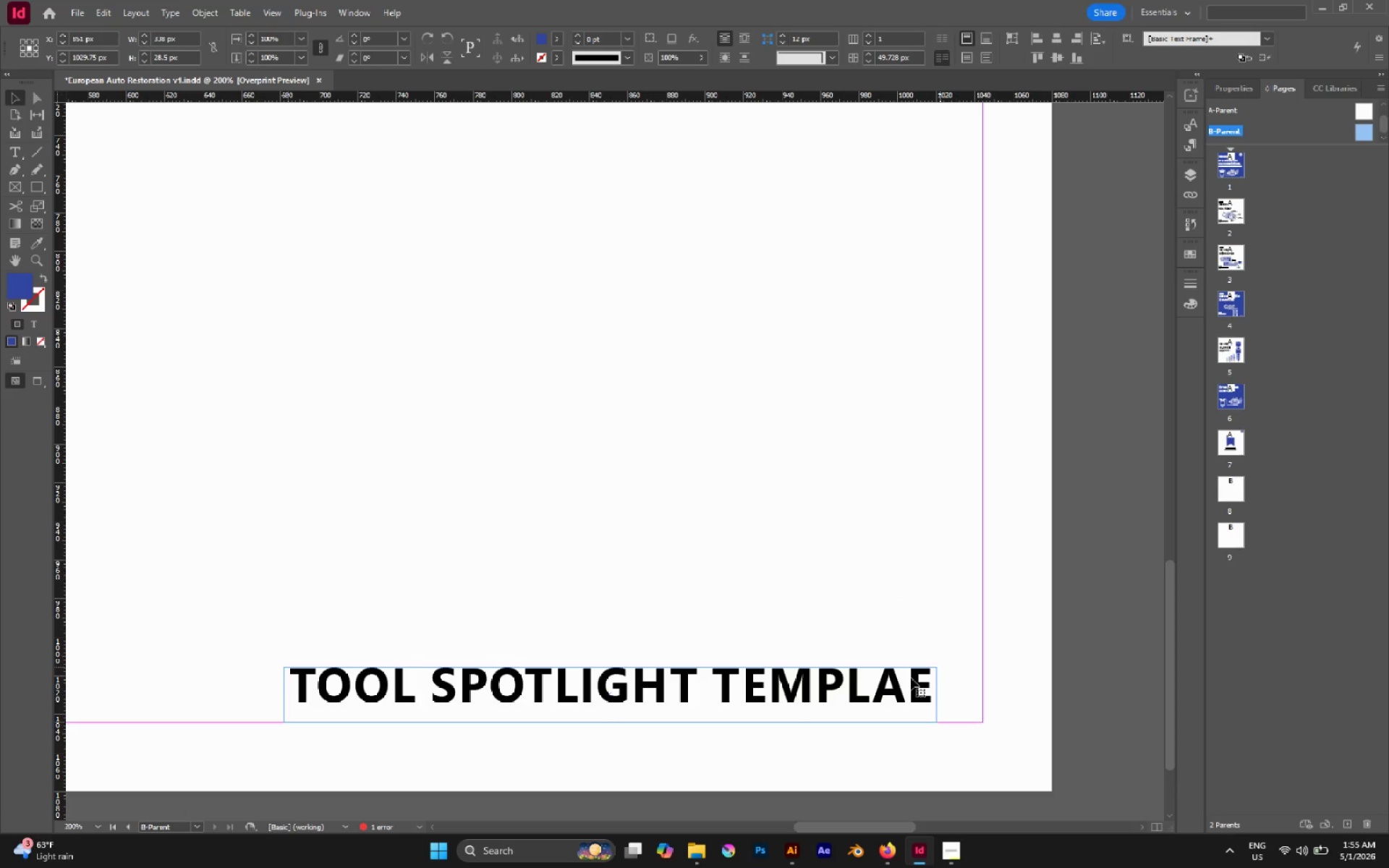 
double_click([911, 678])
 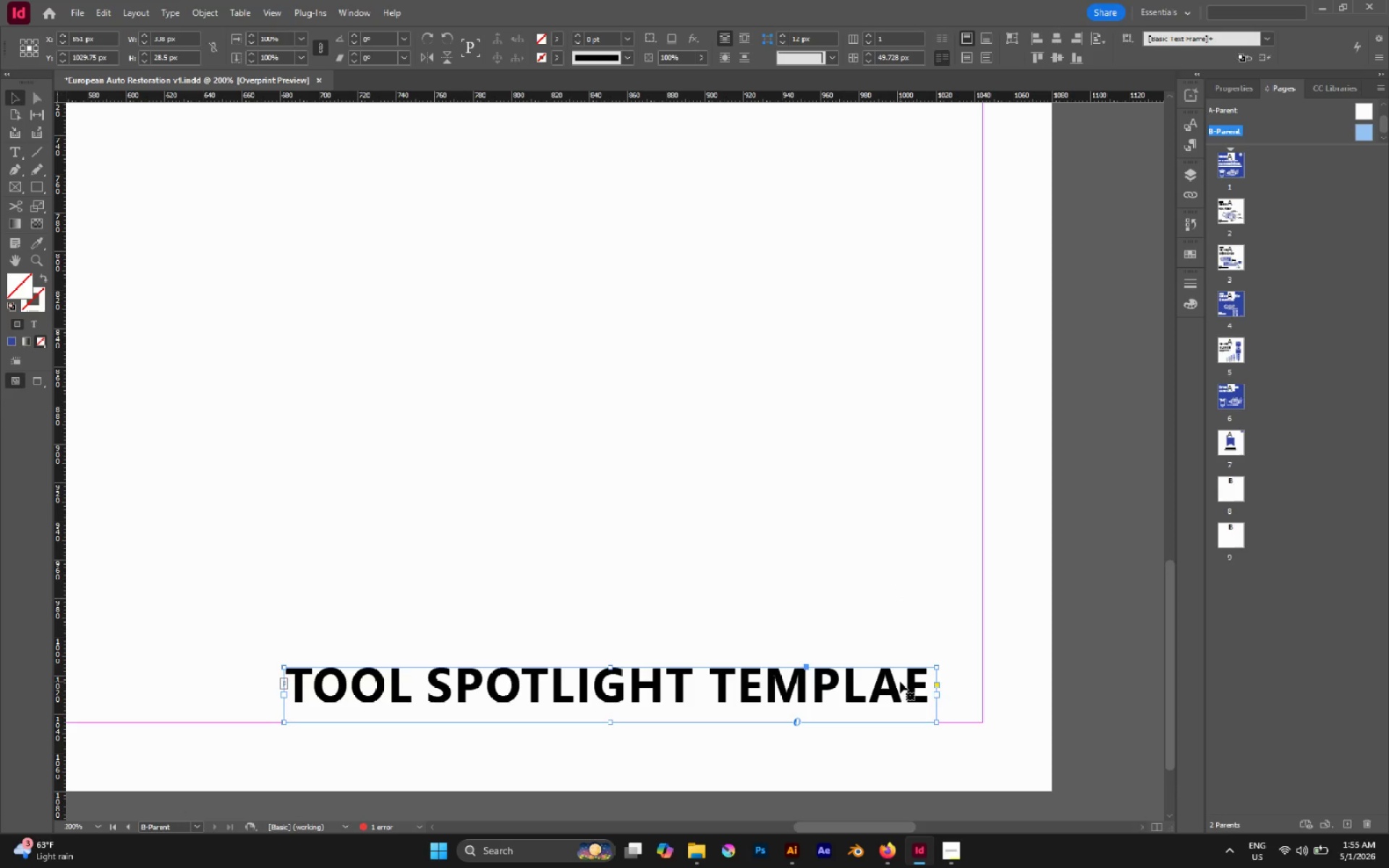 
double_click([900, 681])
 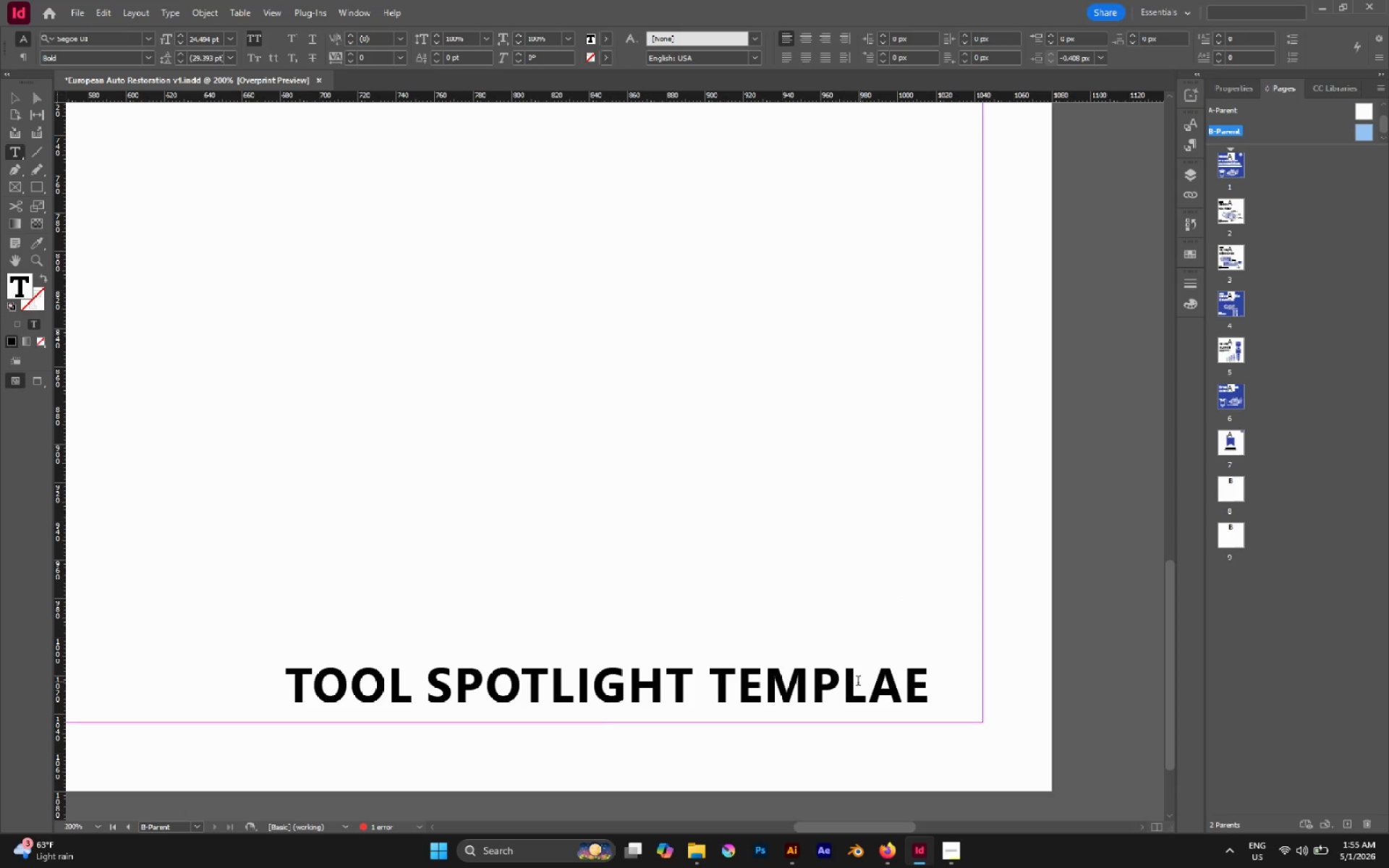 
left_click_drag(start_coordinate=[851, 682], to_coordinate=[882, 683])
 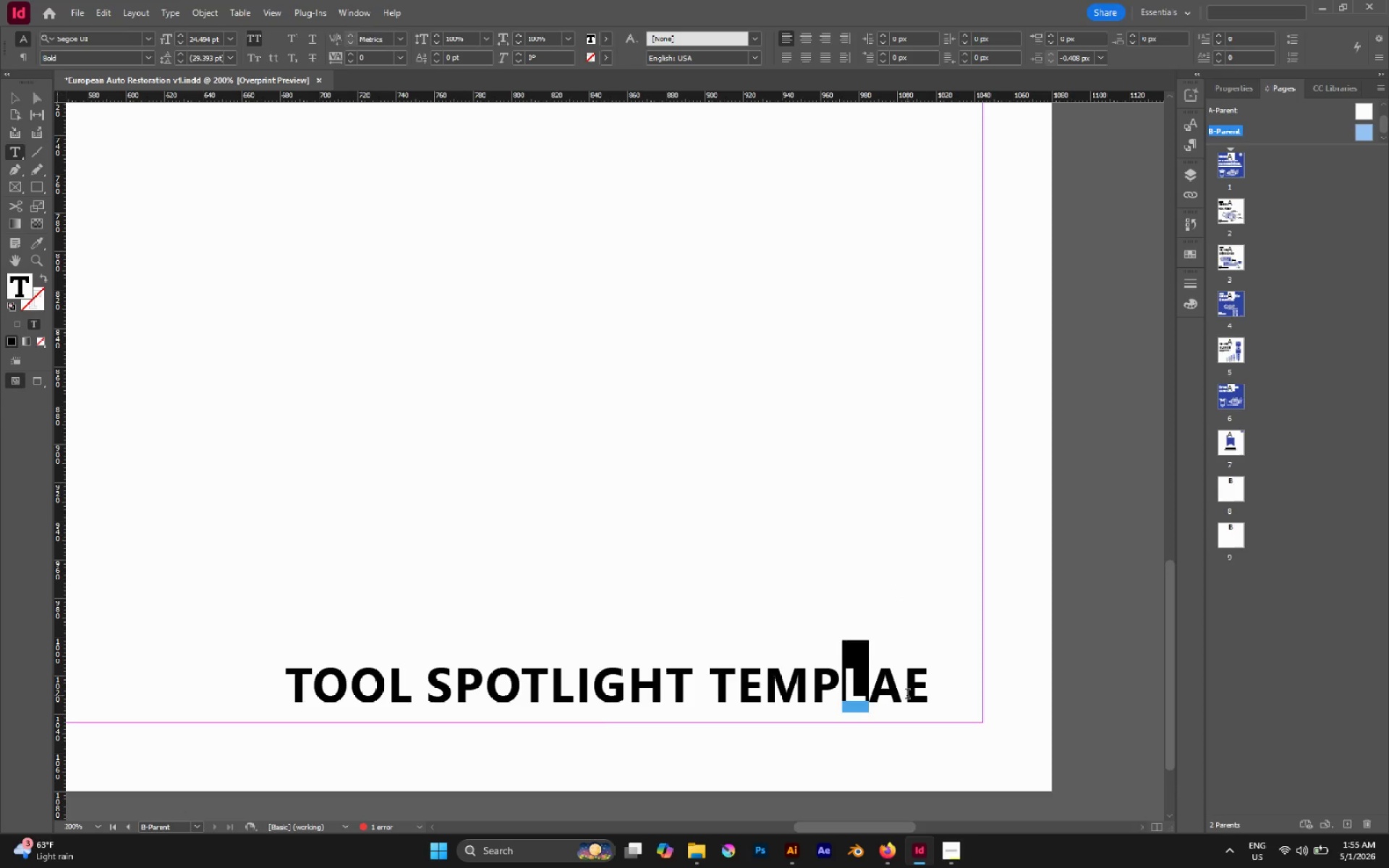 
left_click([907, 695])
 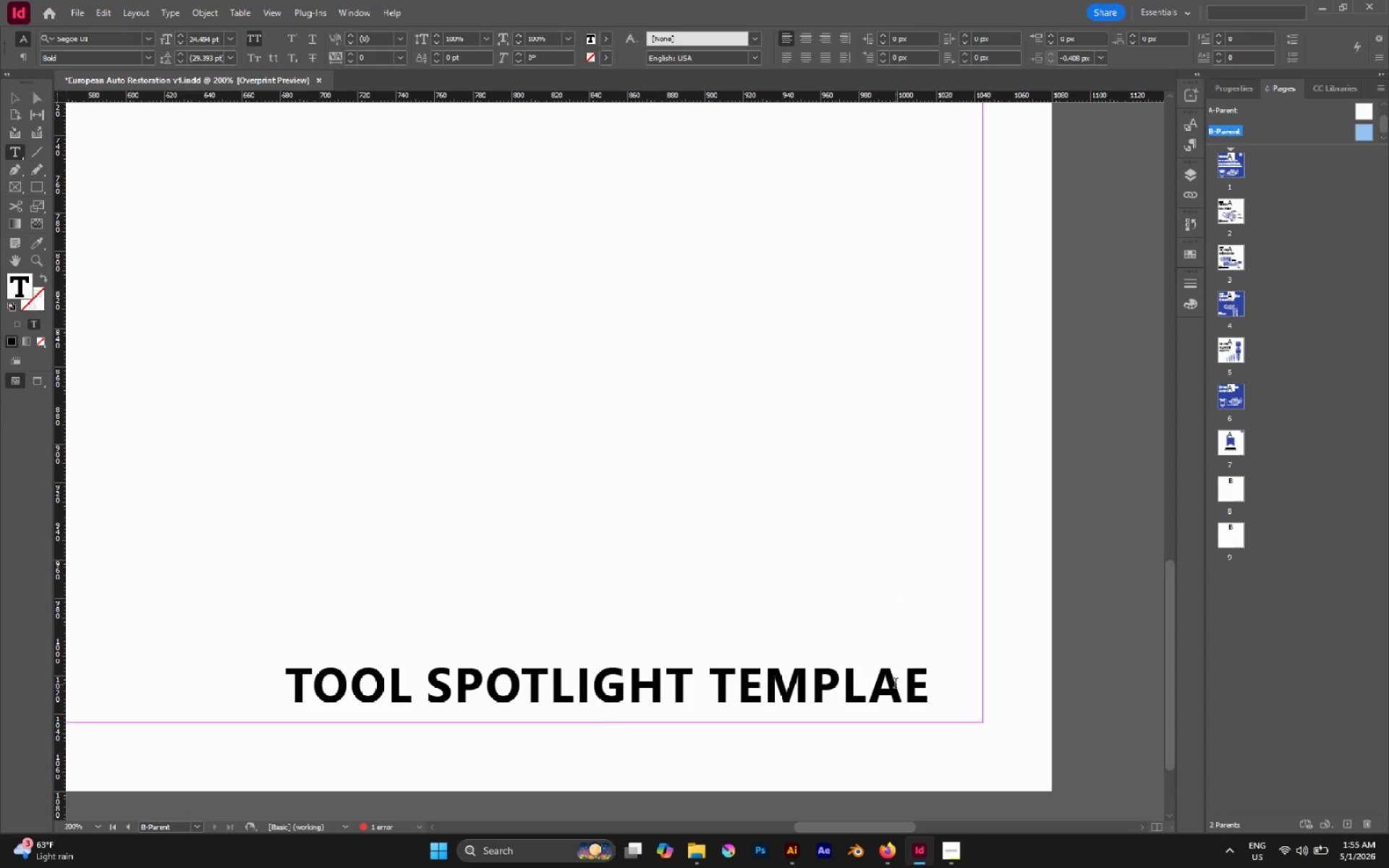 
key(Shift+T)
 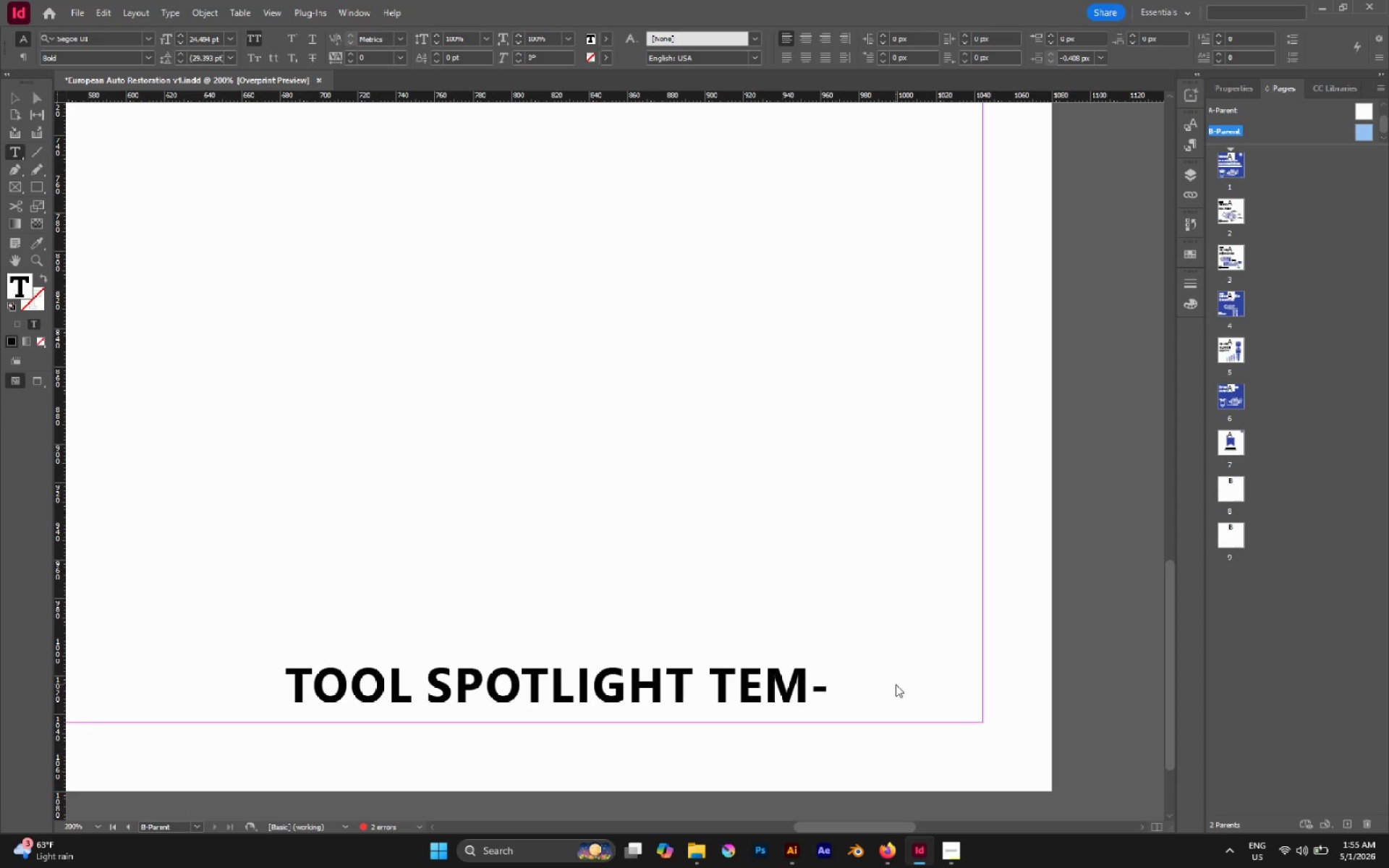 
key(Escape)
 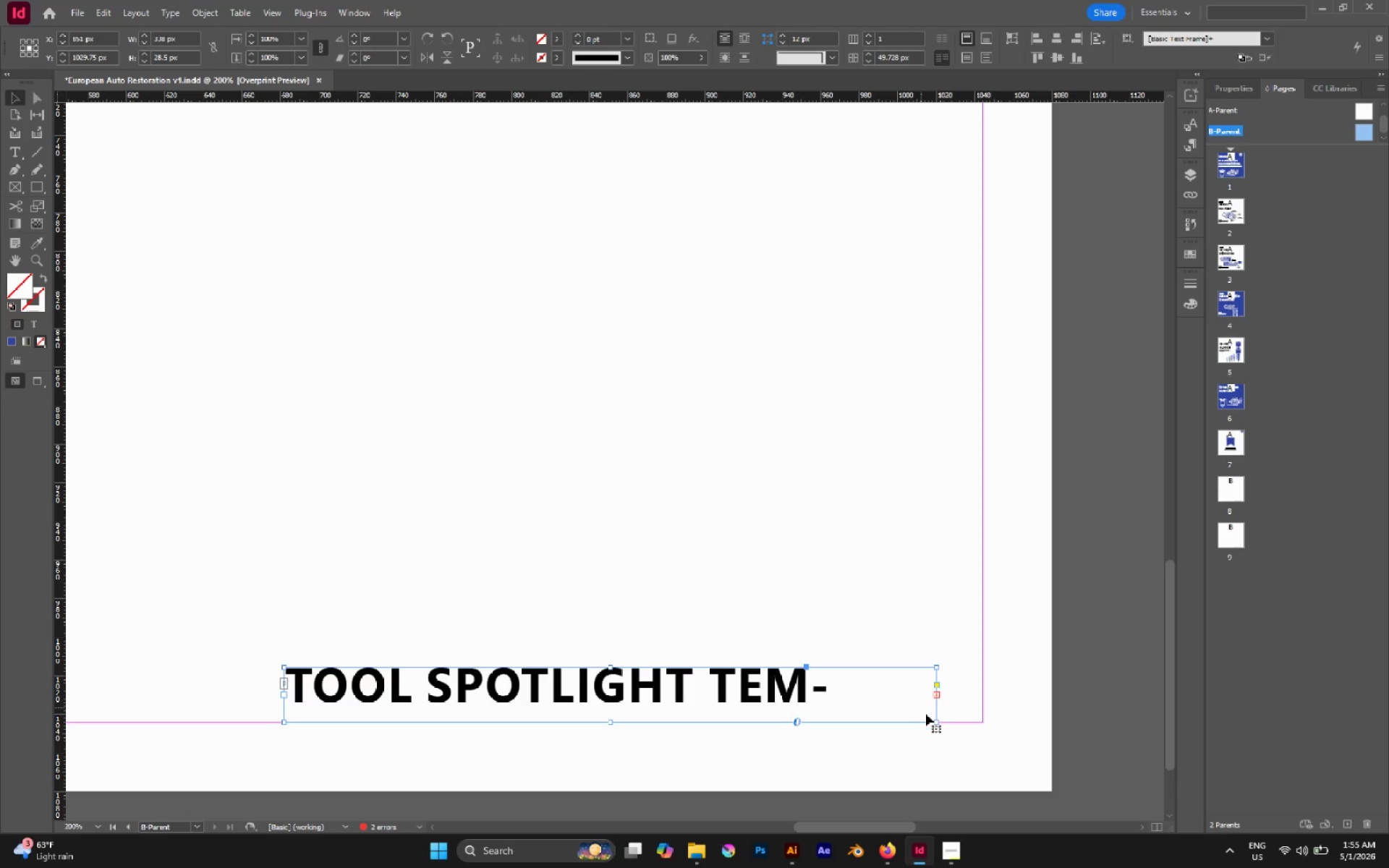 
left_click_drag(start_coordinate=[937, 723], to_coordinate=[982, 720])
 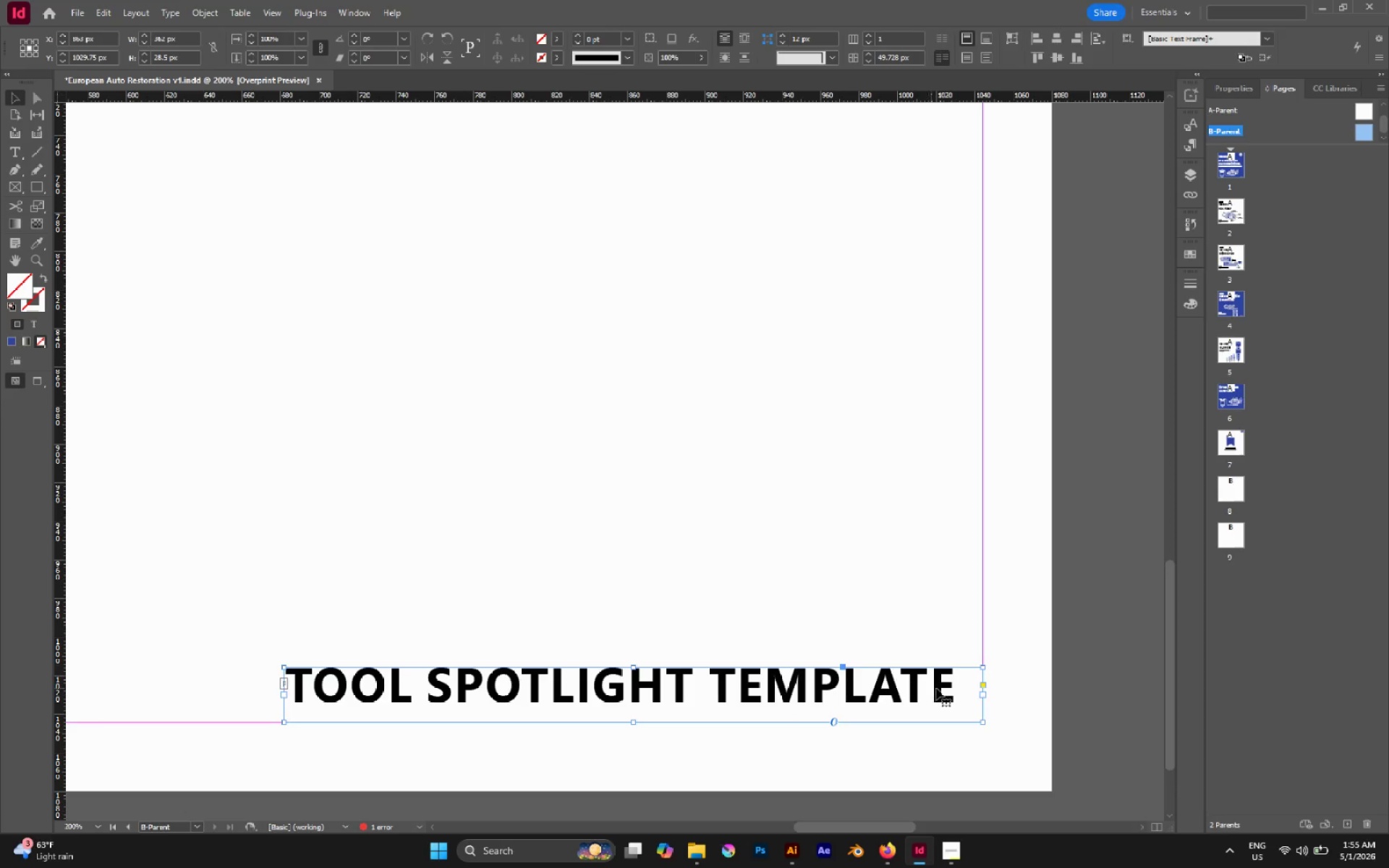 
left_click_drag(start_coordinate=[938, 689], to_coordinate=[812, 699])
 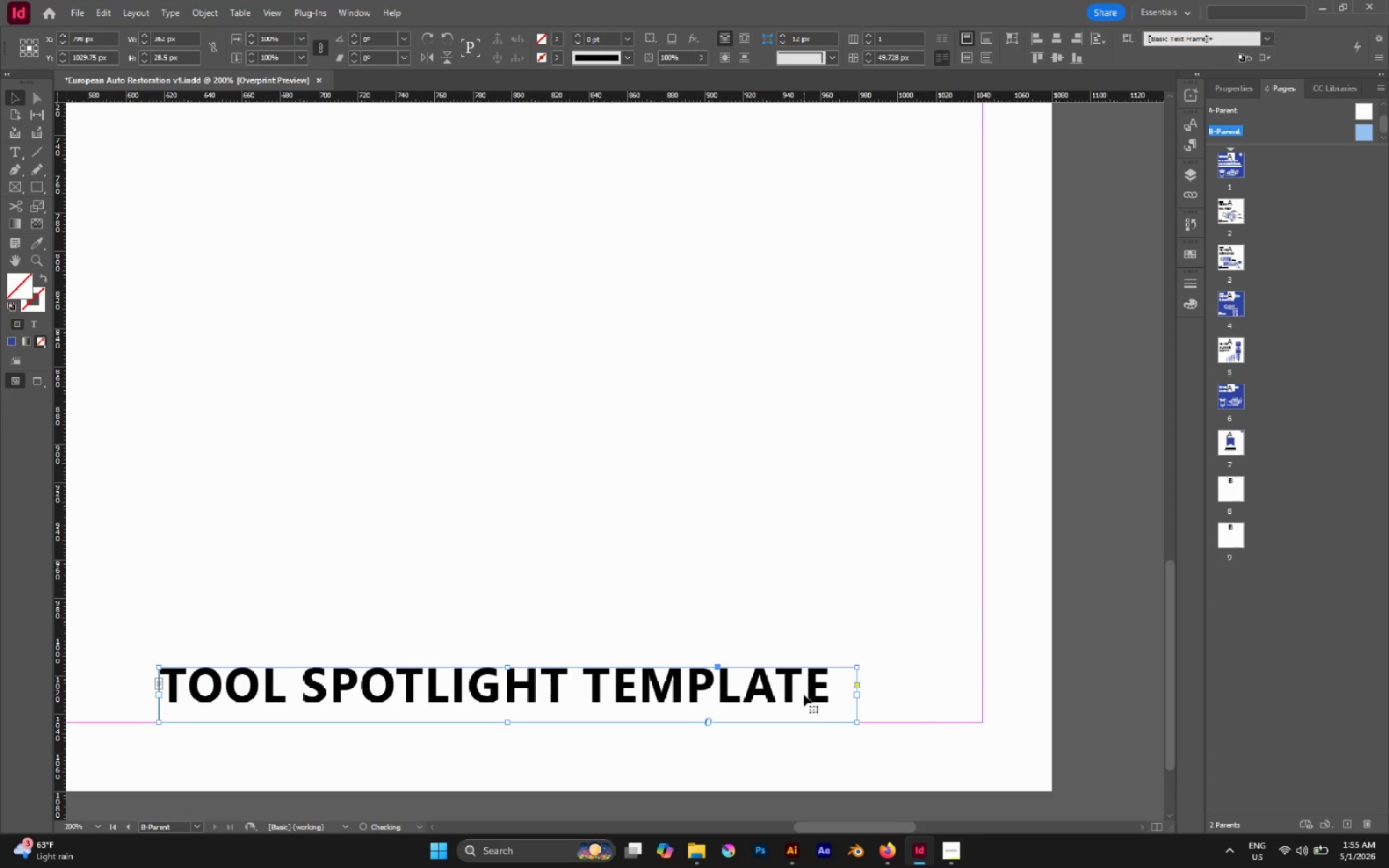 
hold_key(key=ShiftLeft, duration=3.81)
 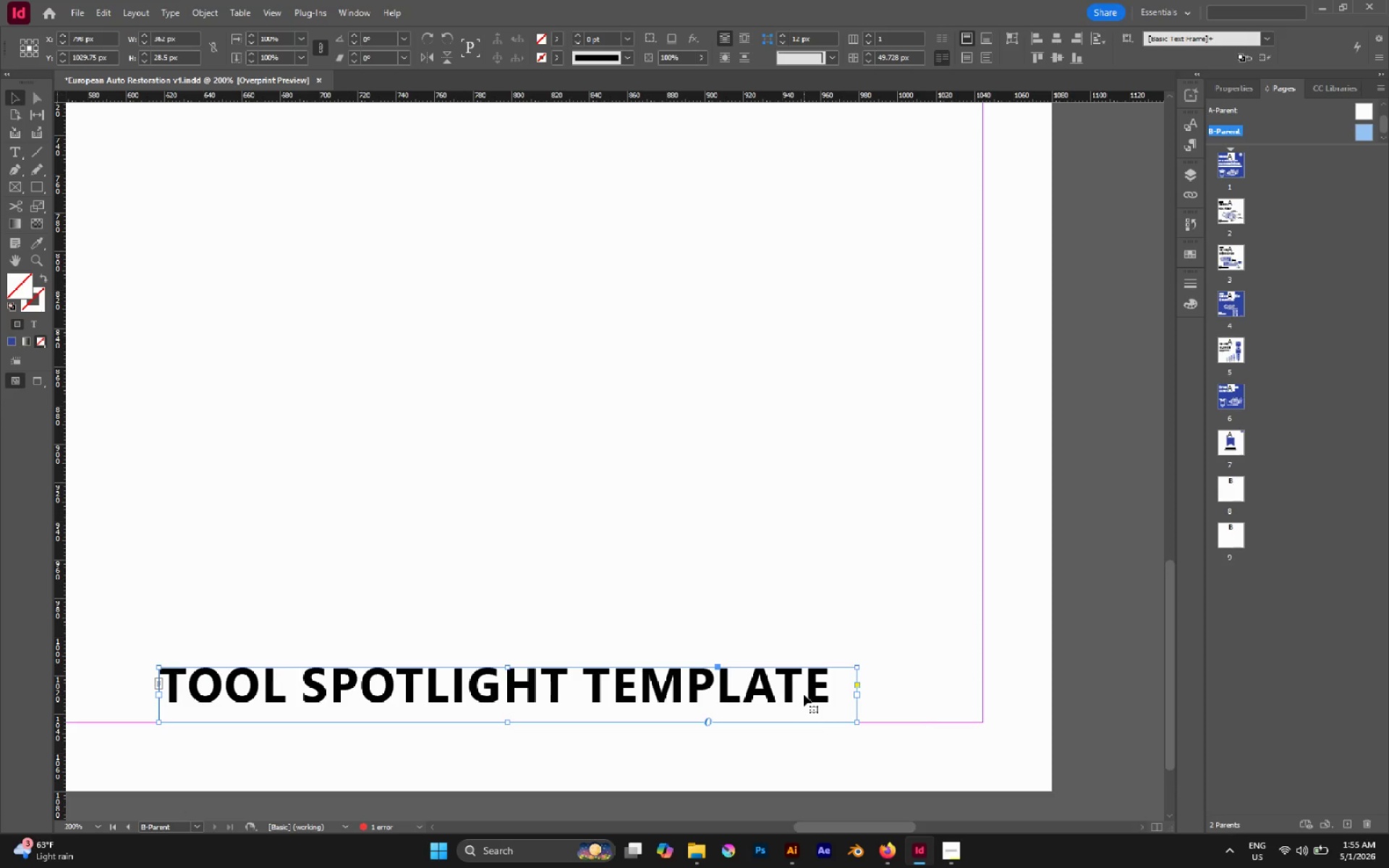 
key(Escape)
 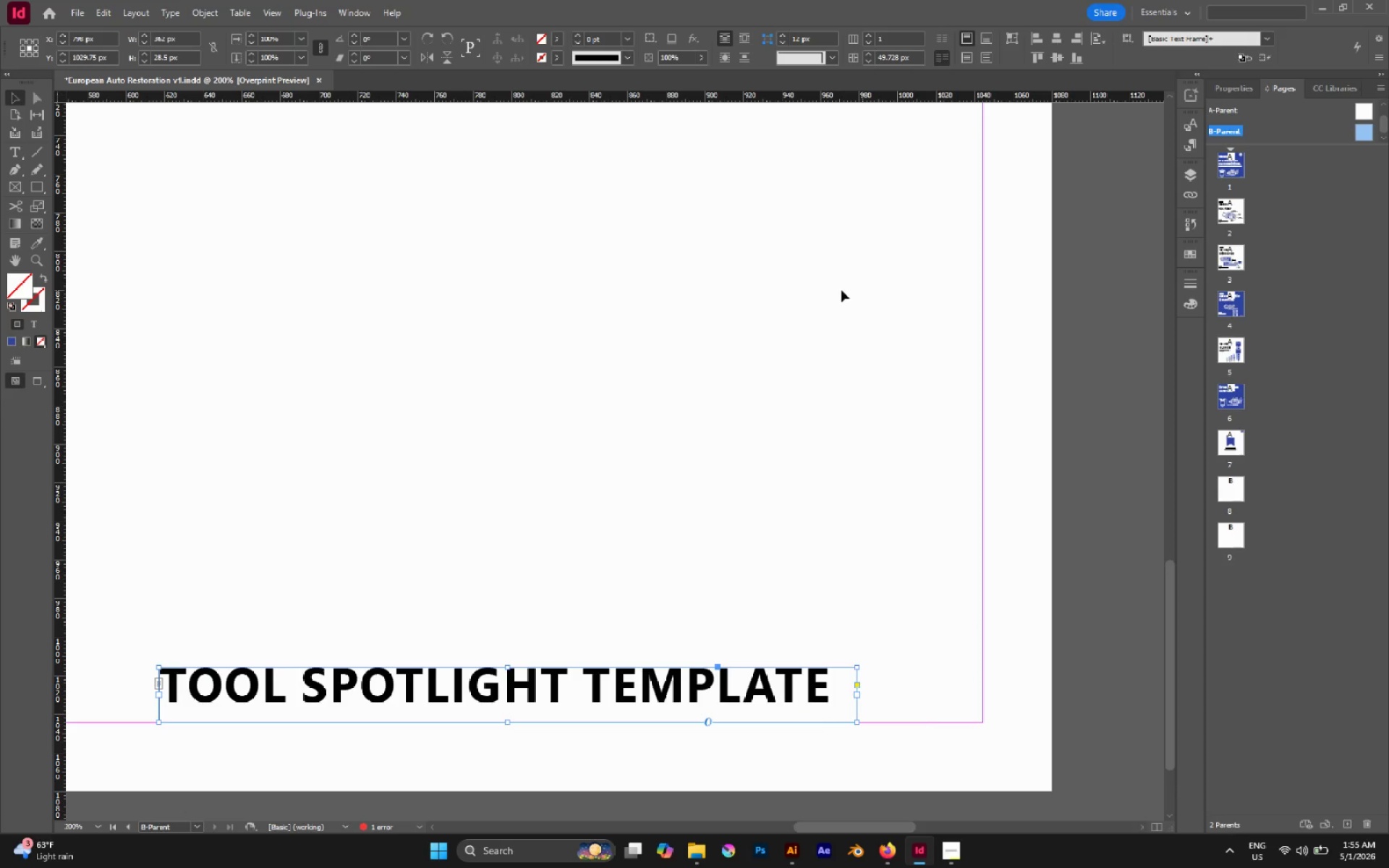 
hold_key(key=AltLeft, duration=0.61)
scroll: coordinate [791, 316], scroll_direction: down, amount: 3.0
 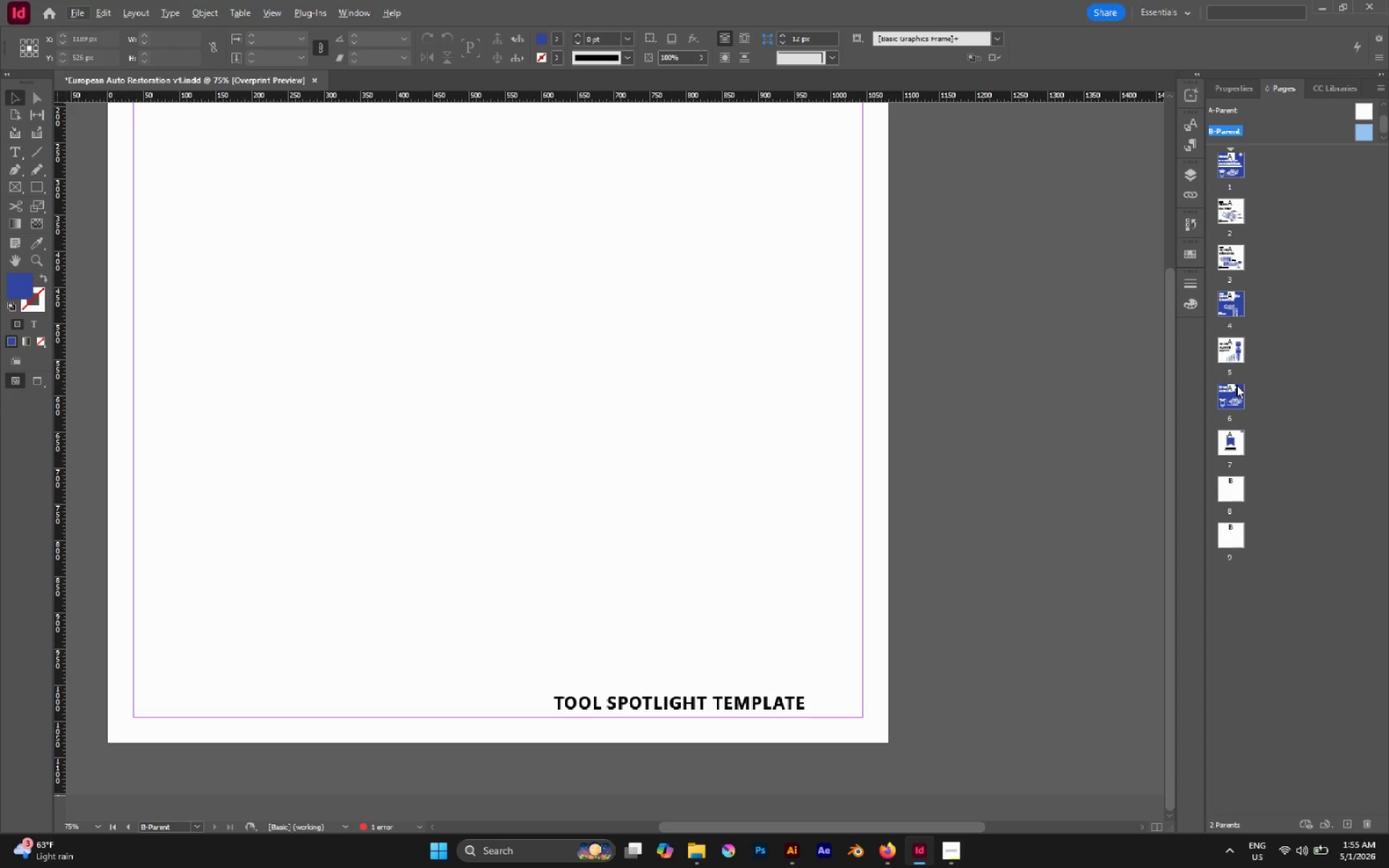 
double_click([1230, 396])
 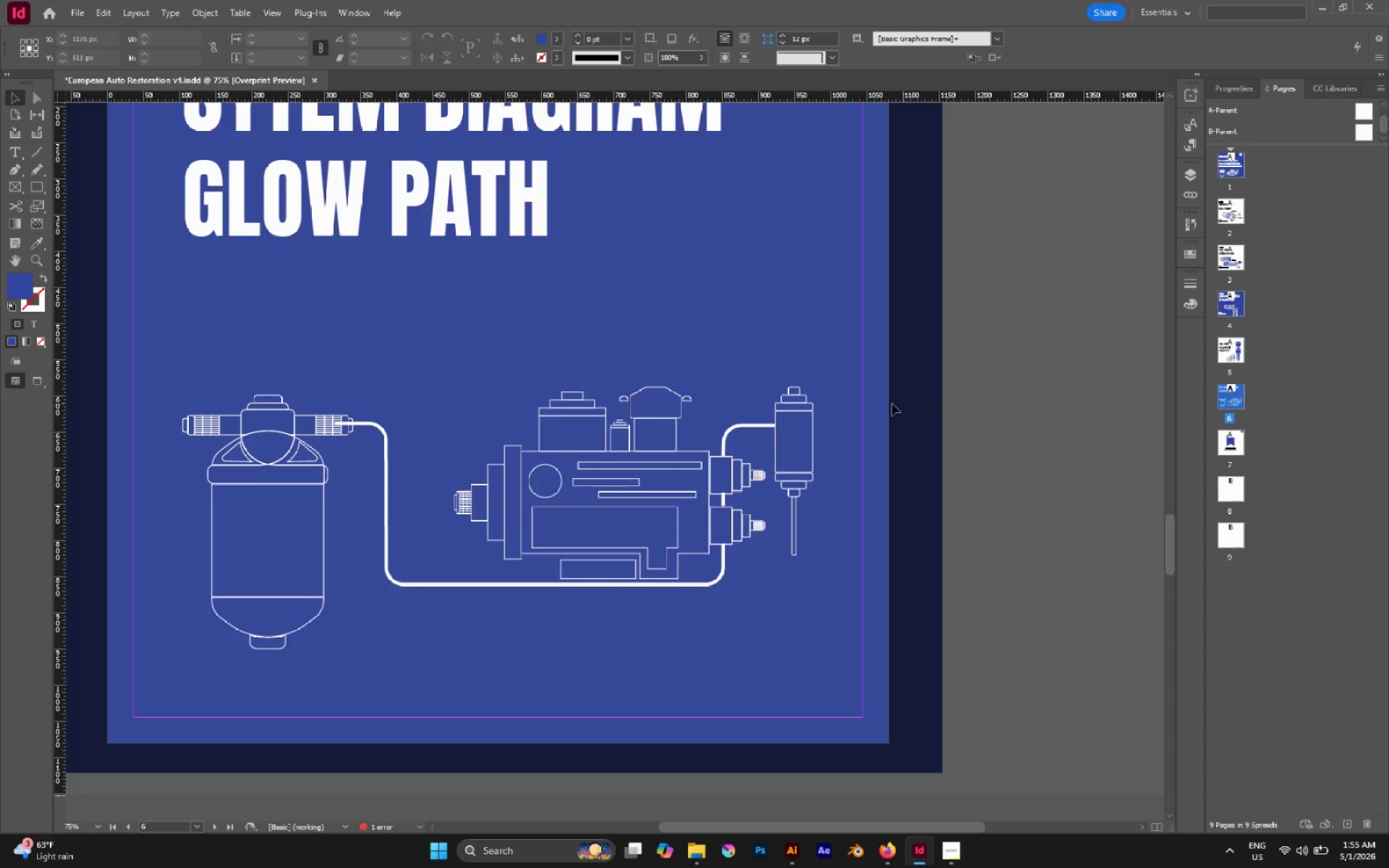 
hold_key(key=AltLeft, duration=0.86)
scroll: coordinate [849, 395], scroll_direction: down, amount: 31.0
 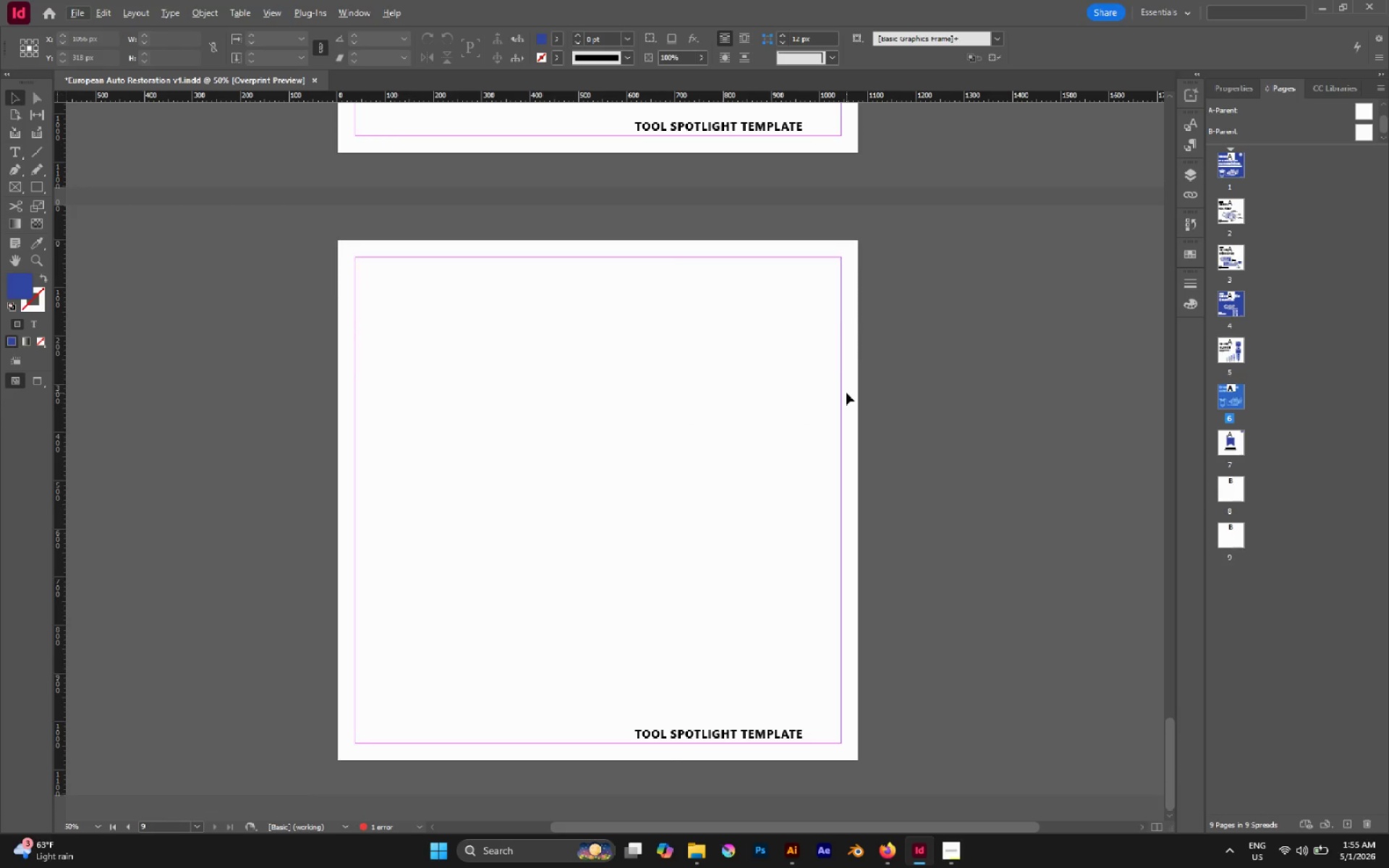 
scroll: coordinate [846, 393], scroll_direction: up, amount: 4.0
 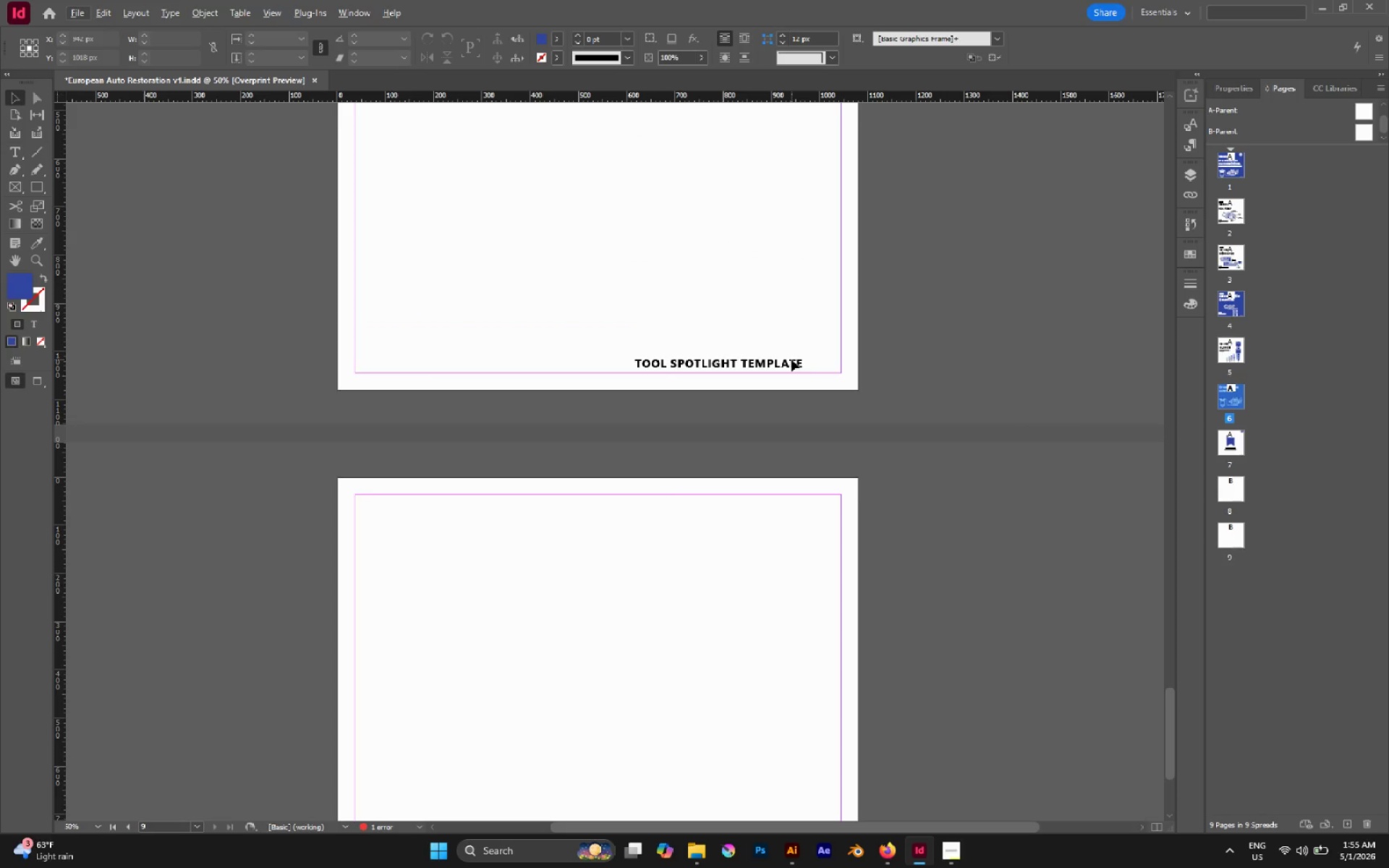 
left_click([791, 359])
 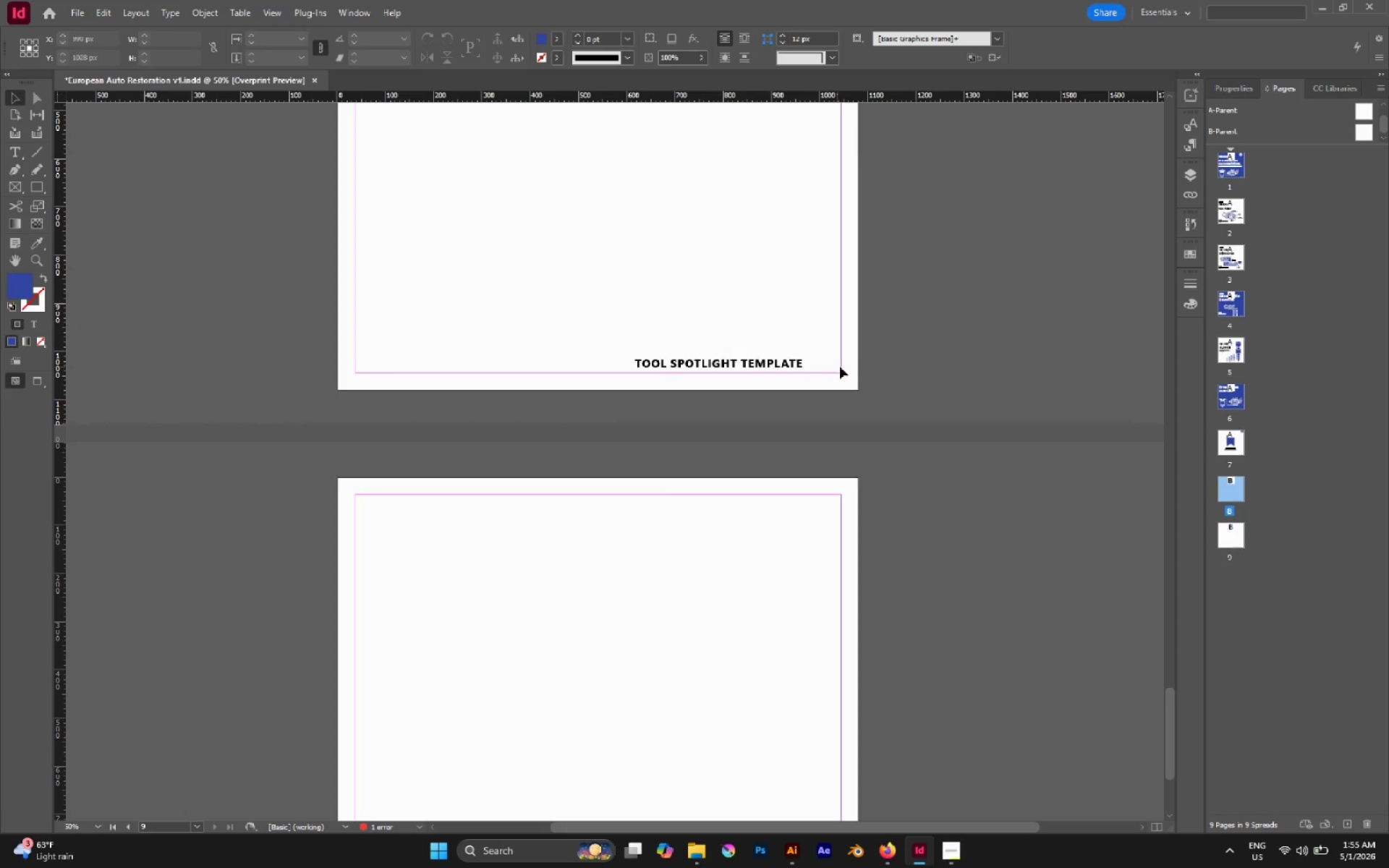 
hold_key(key=AltLeft, duration=0.31)
 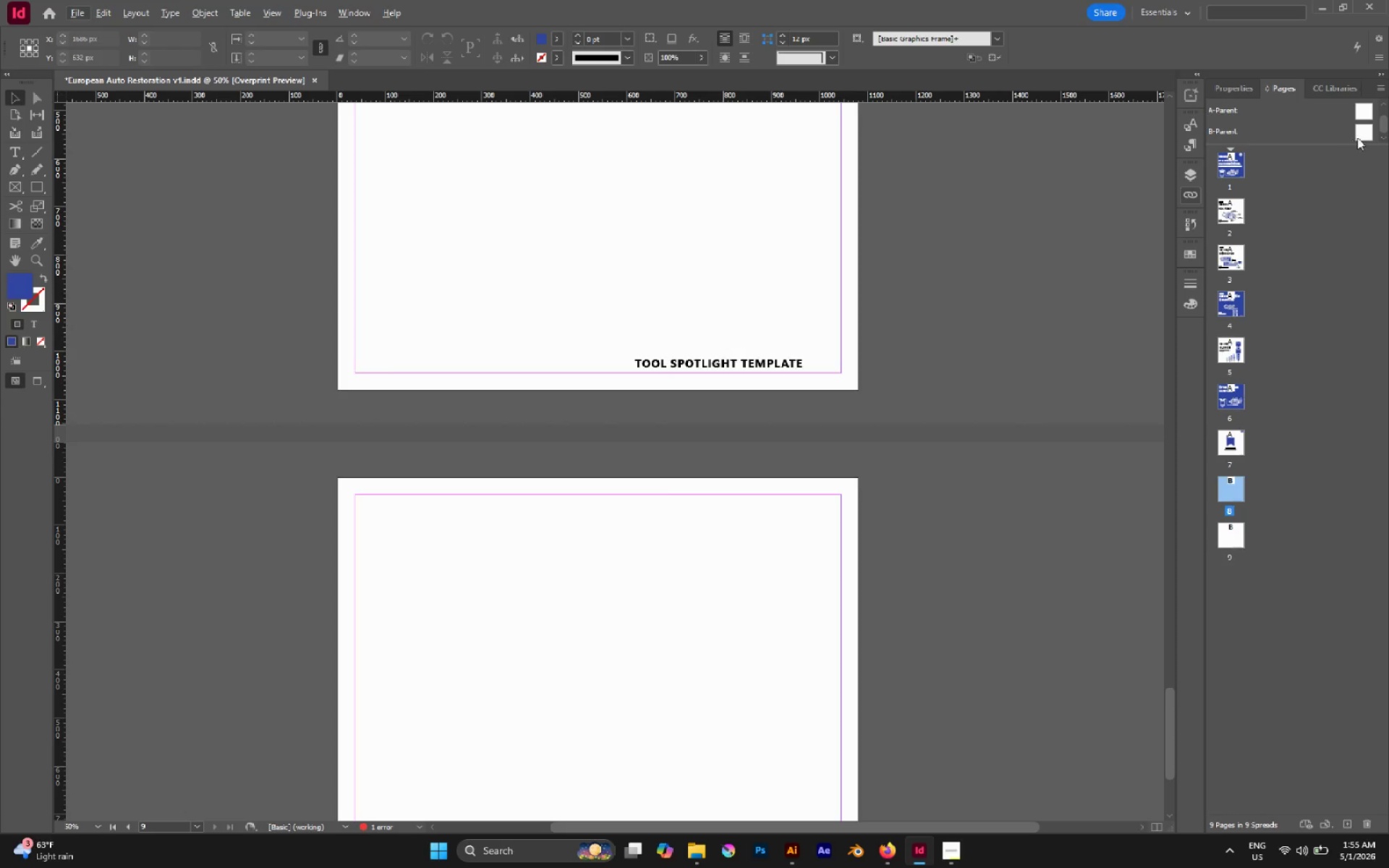 
double_click([1364, 133])
 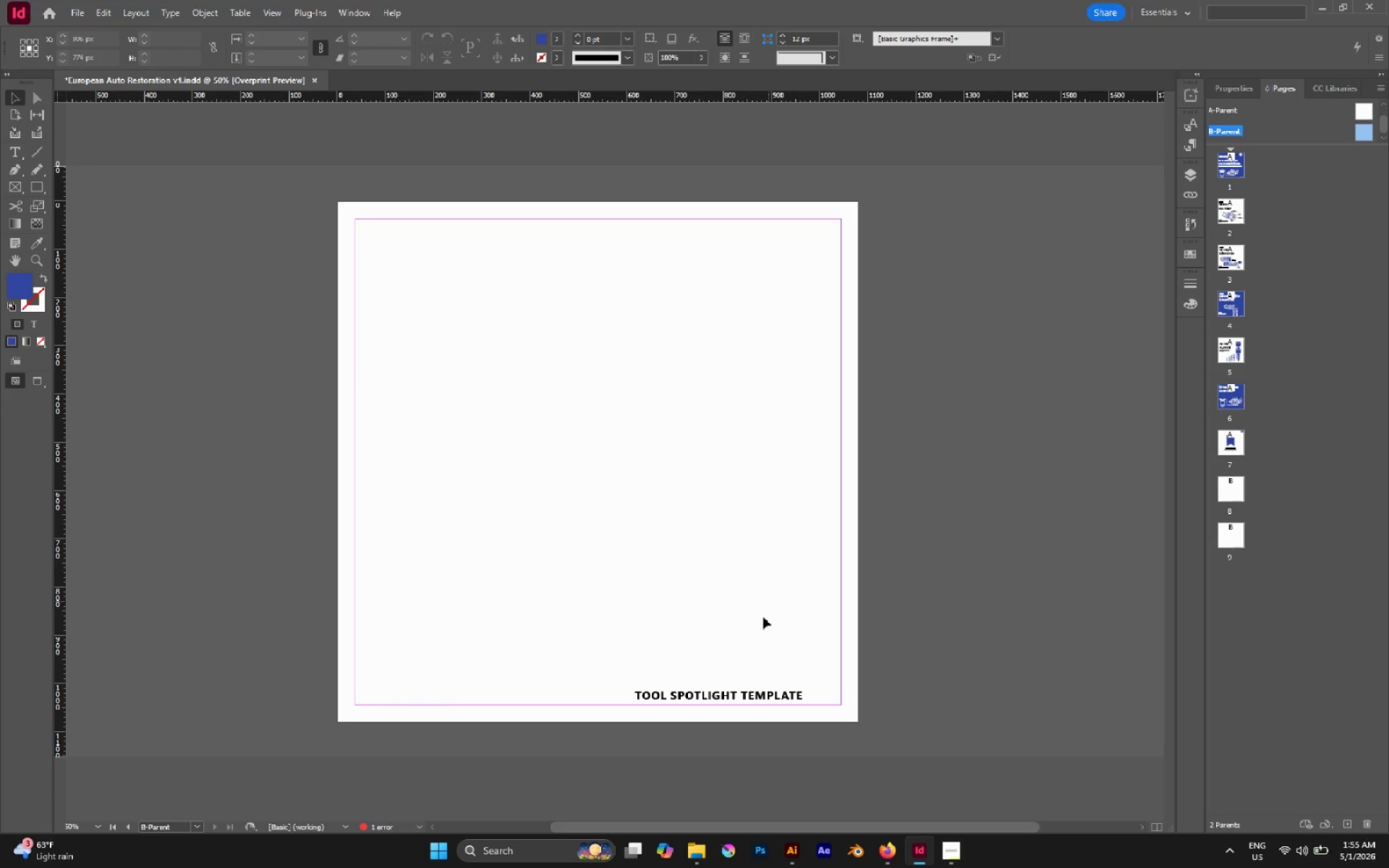 
left_click_drag(start_coordinate=[723, 652], to_coordinate=[800, 801])
 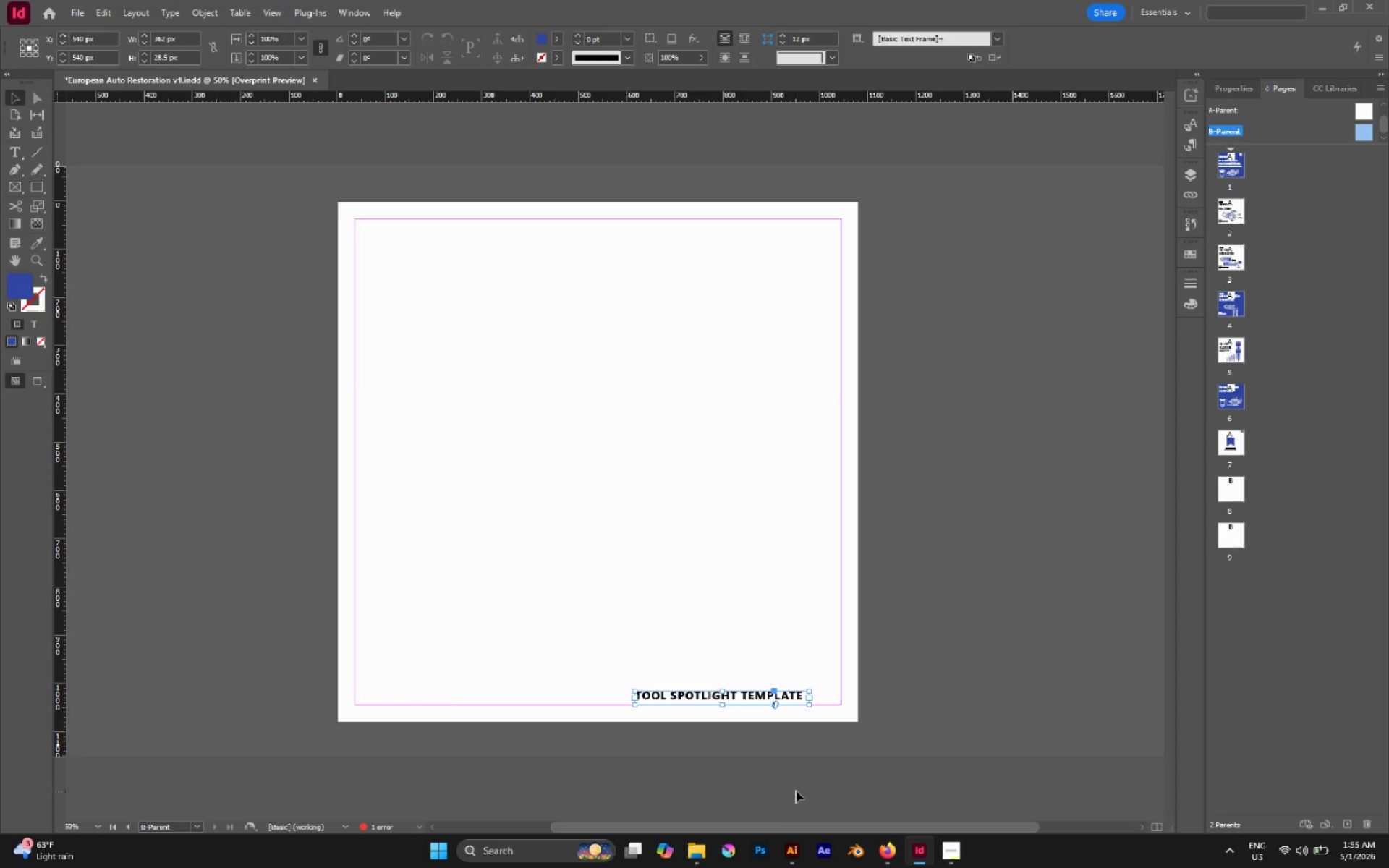 
key(Control+C)
 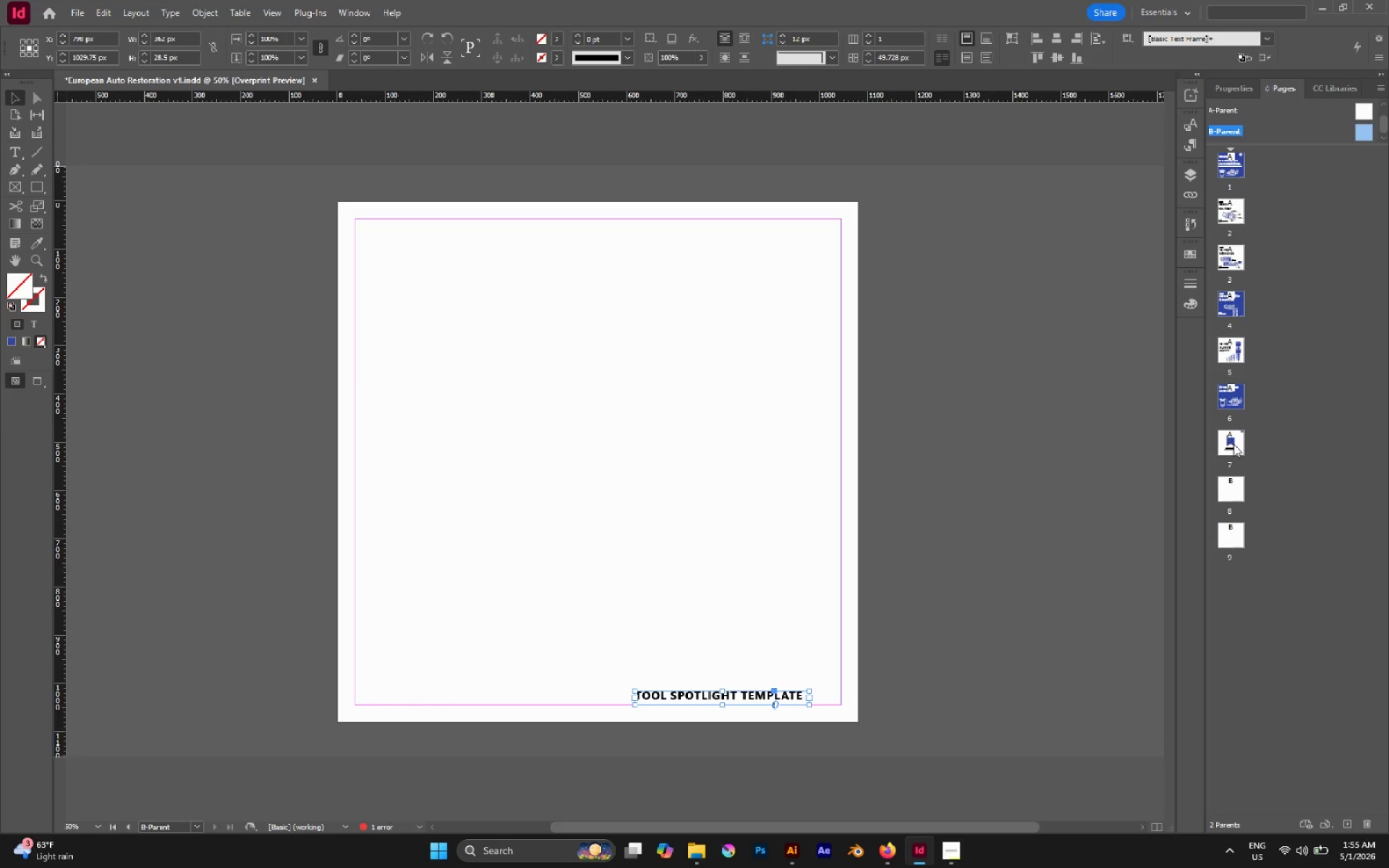 
double_click([1233, 444])
 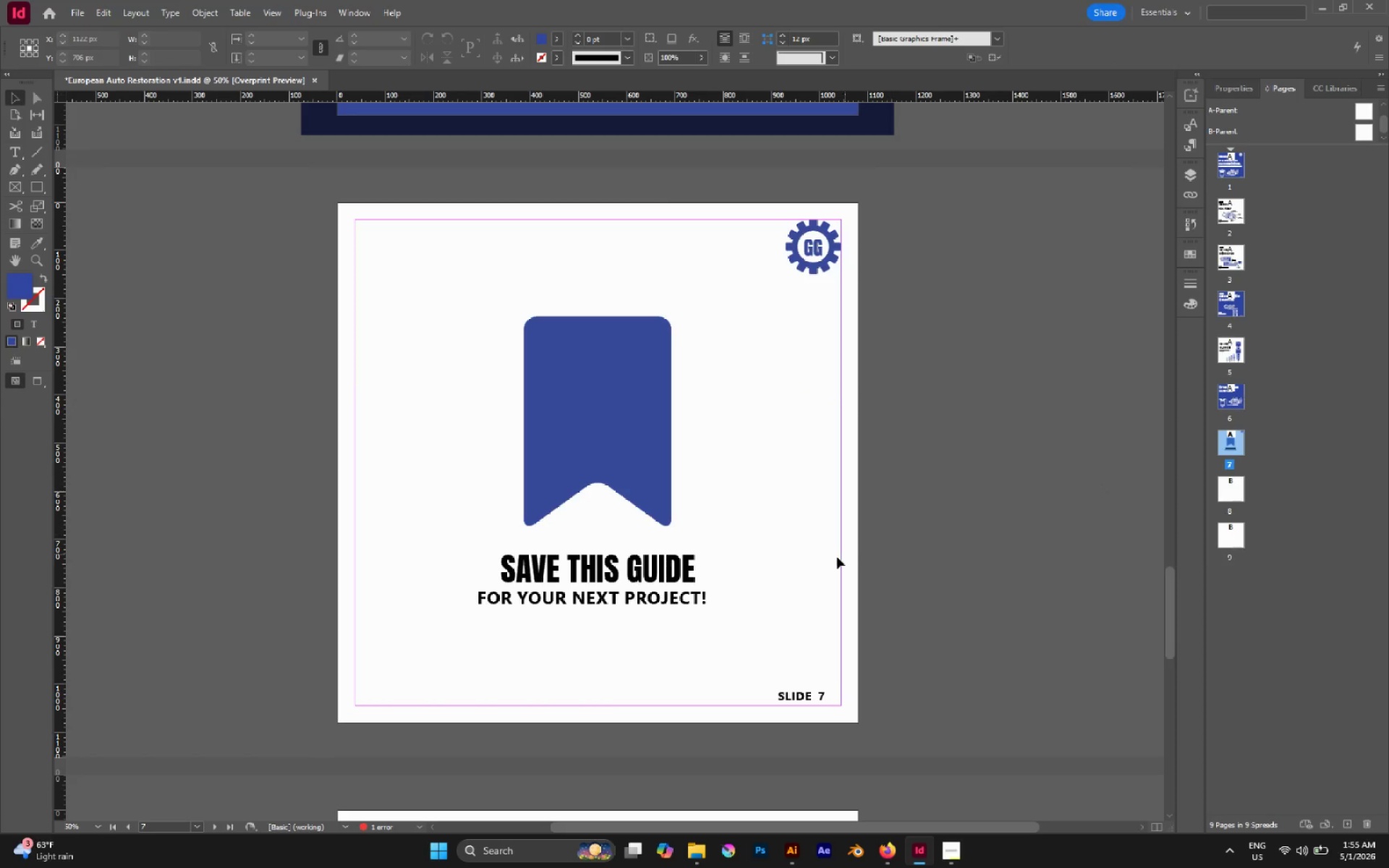 
left_click([608, 498])
 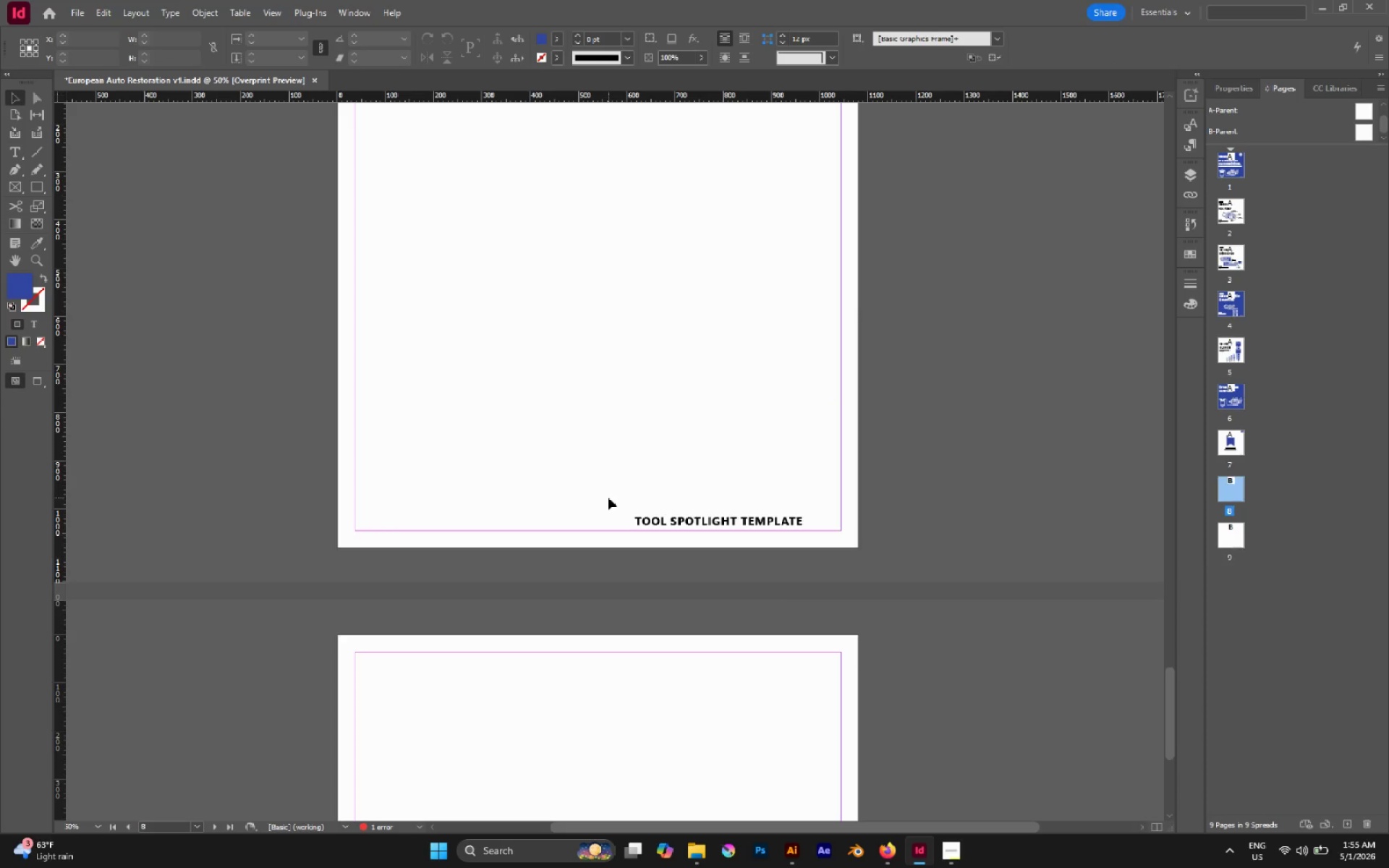 
scroll: coordinate [798, 583], scroll_direction: down, amount: 13.0
 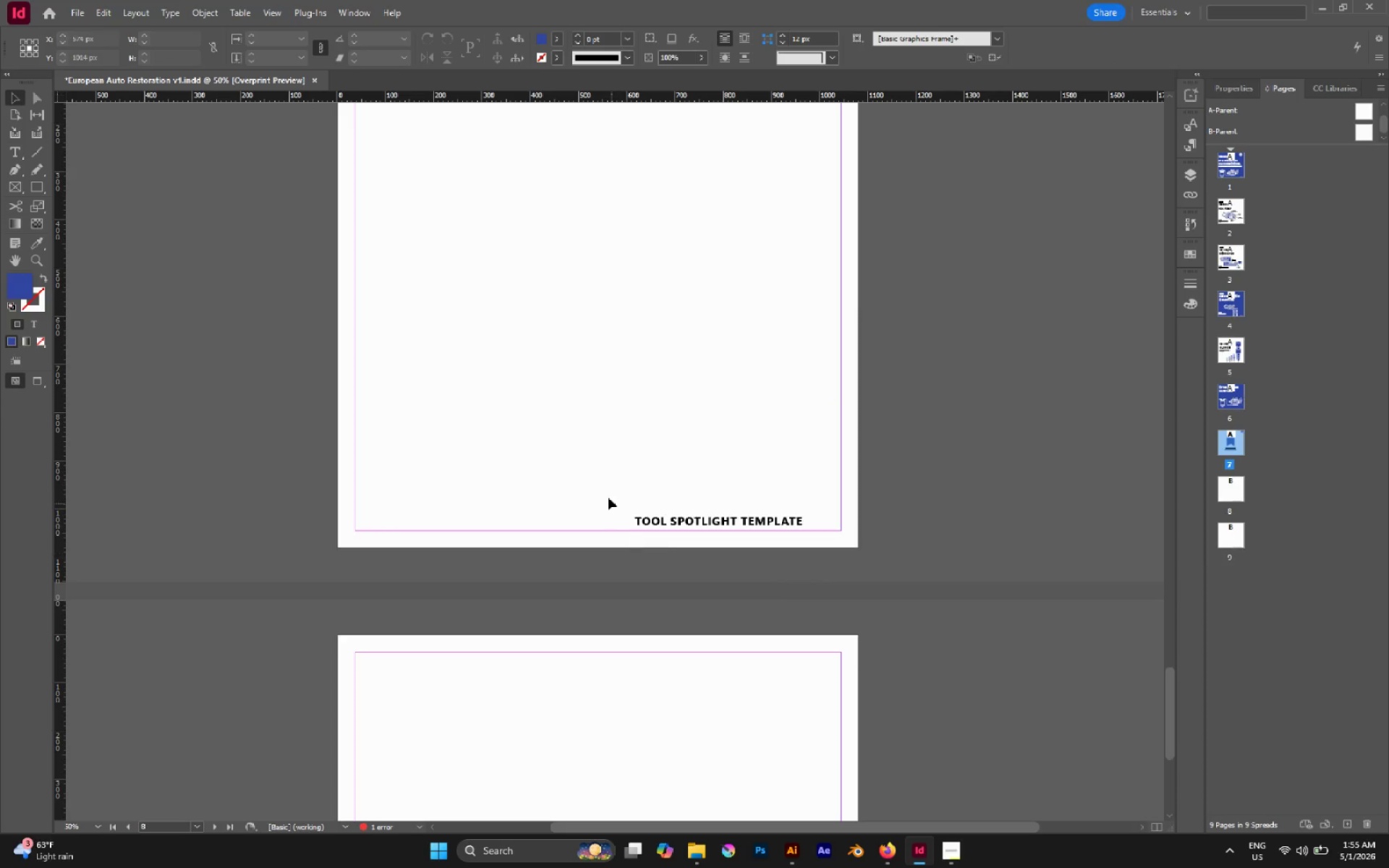 
key(Alt+Control+Shift+V)
 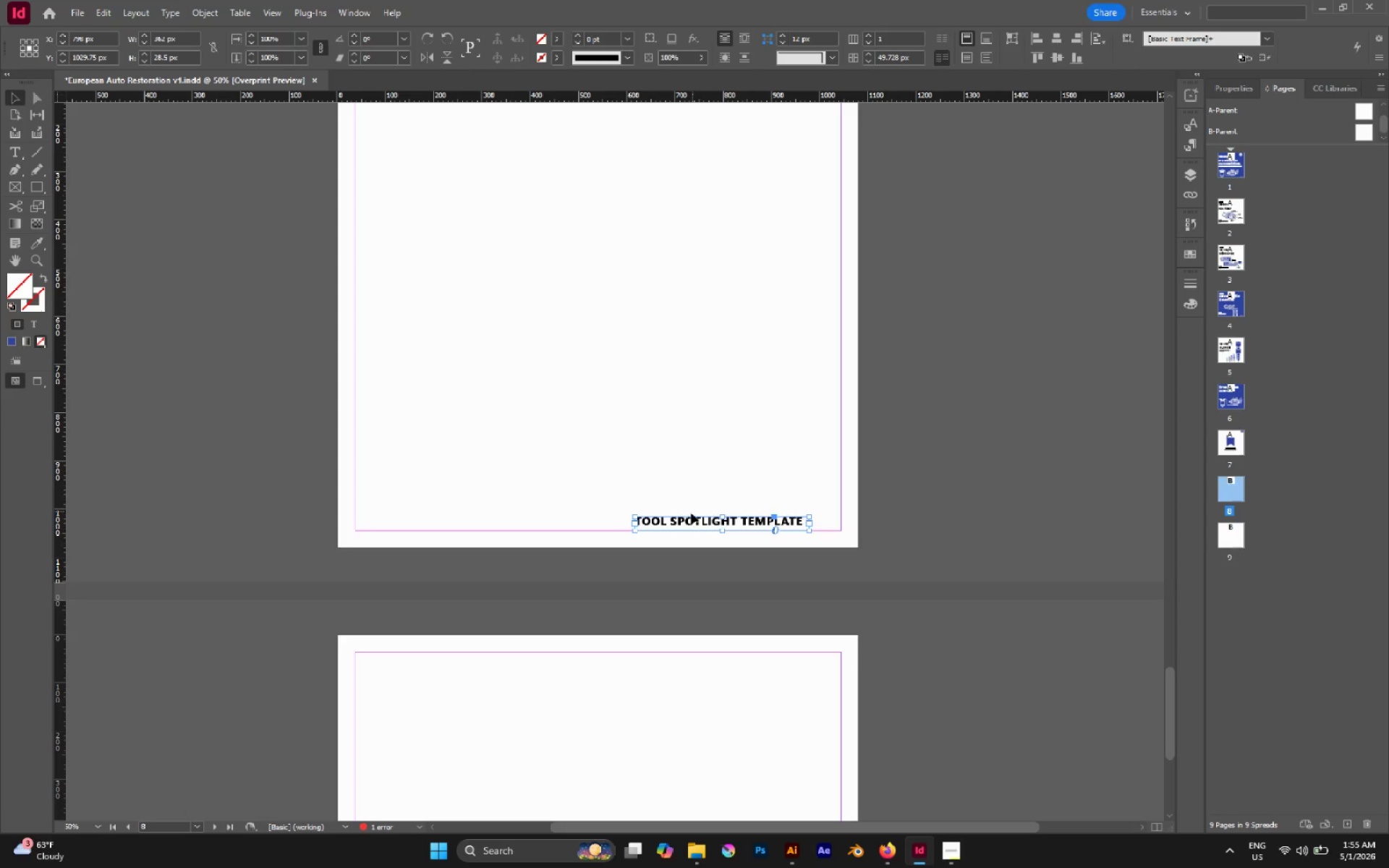 
double_click([688, 521])
 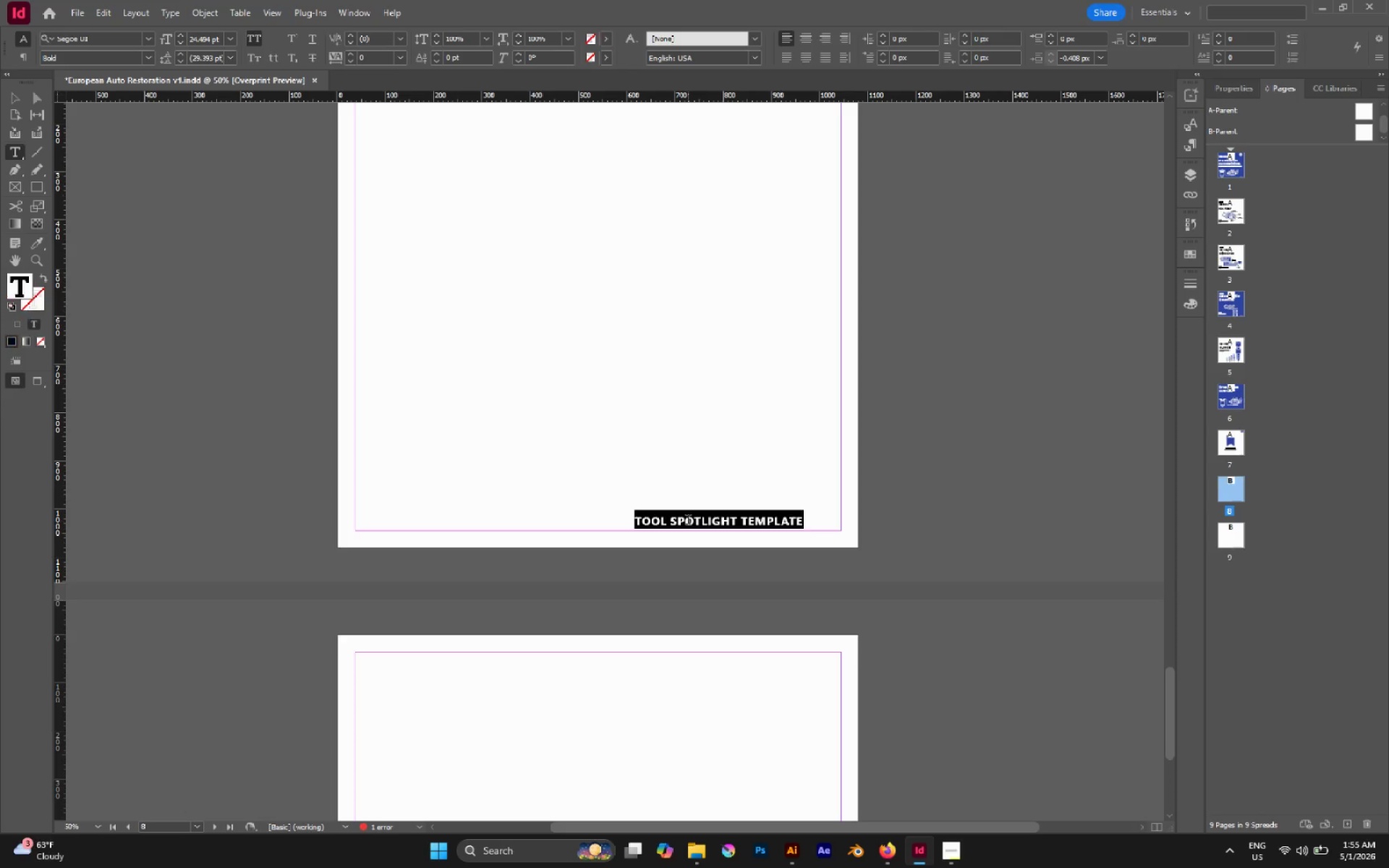 
triple_click([688, 521])
 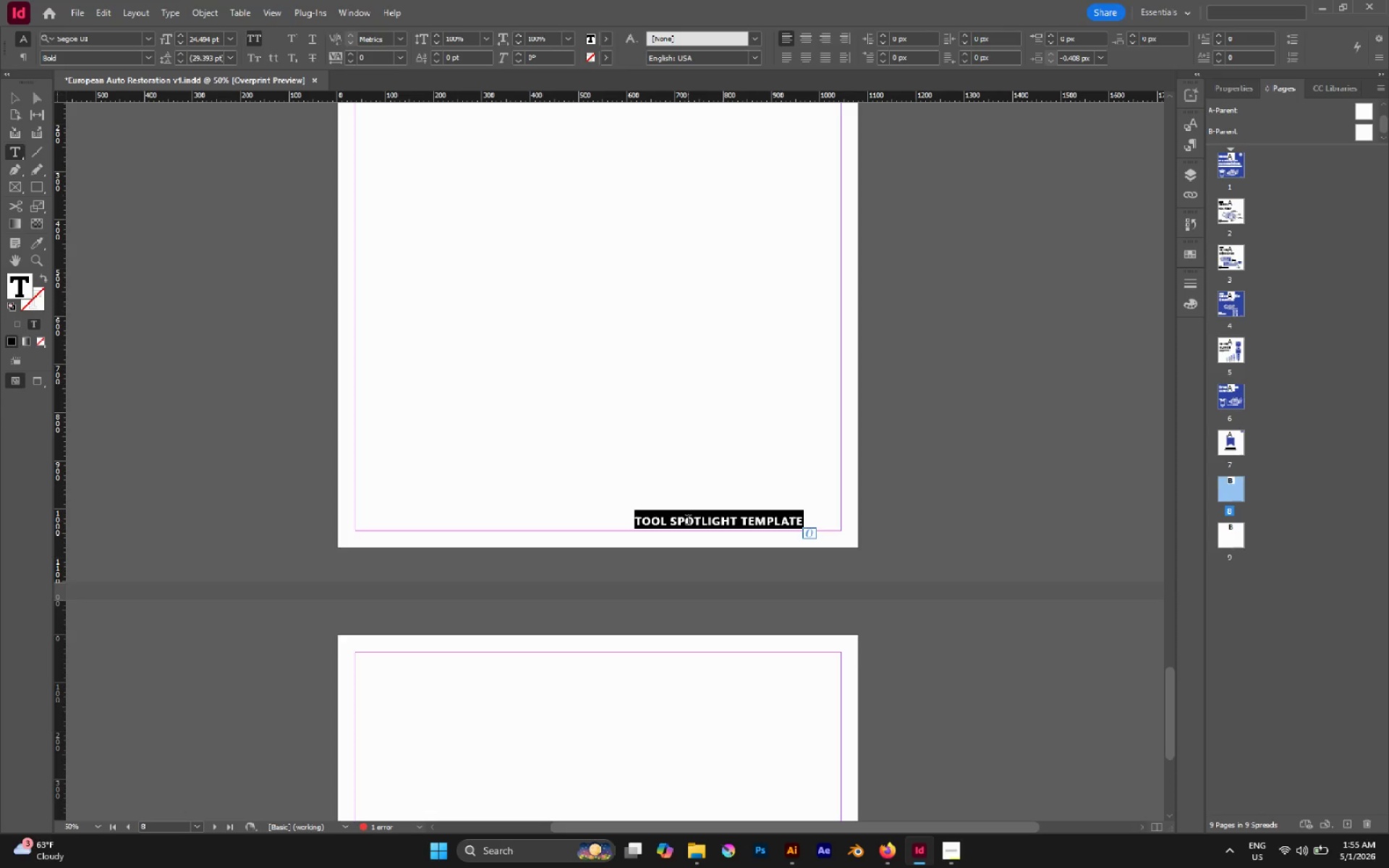 
type(01)
key(Escape)
 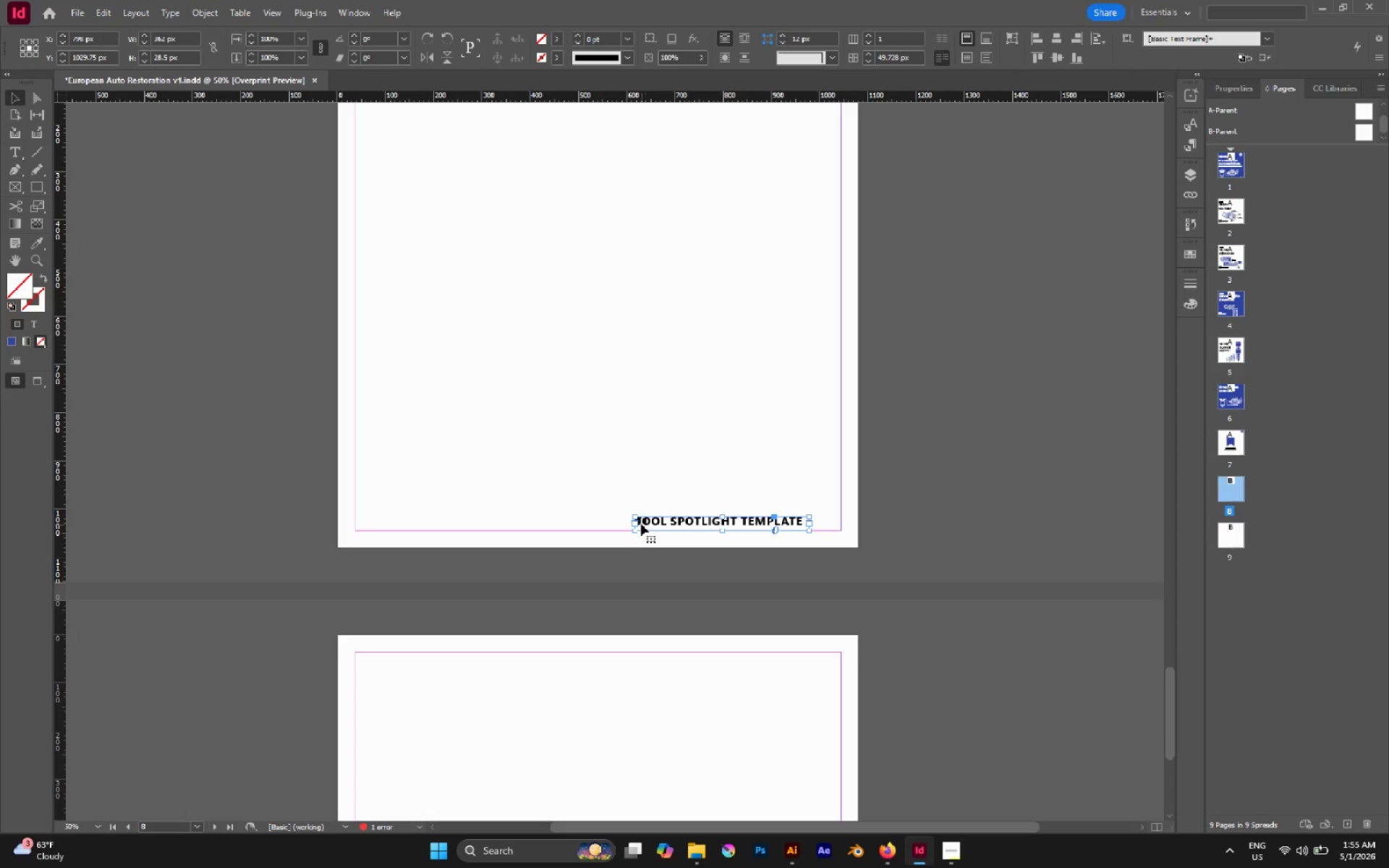 
left_click_drag(start_coordinate=[641, 522], to_coordinate=[813, 525])
 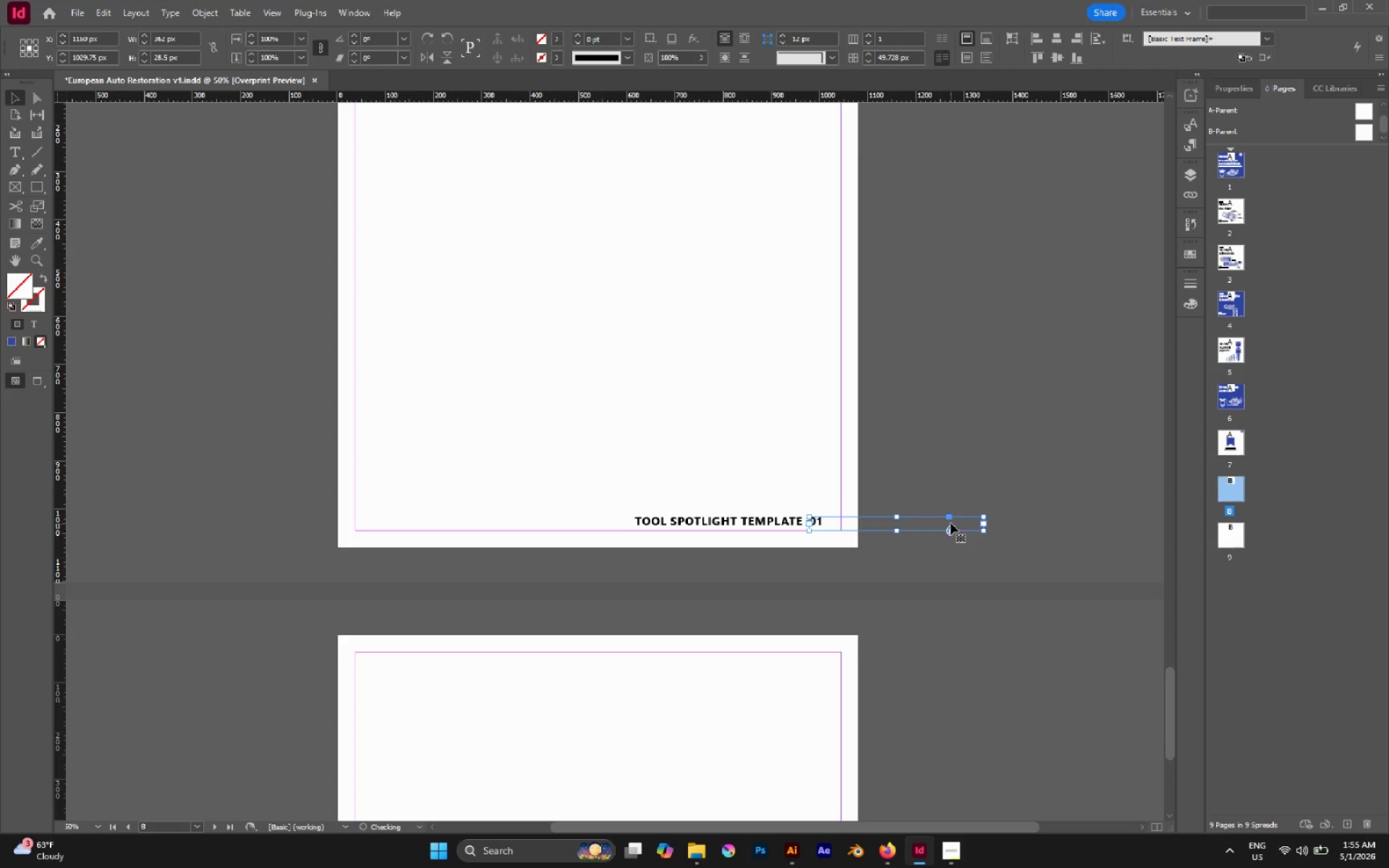 
hold_key(key=ShiftLeft, duration=1.67)
 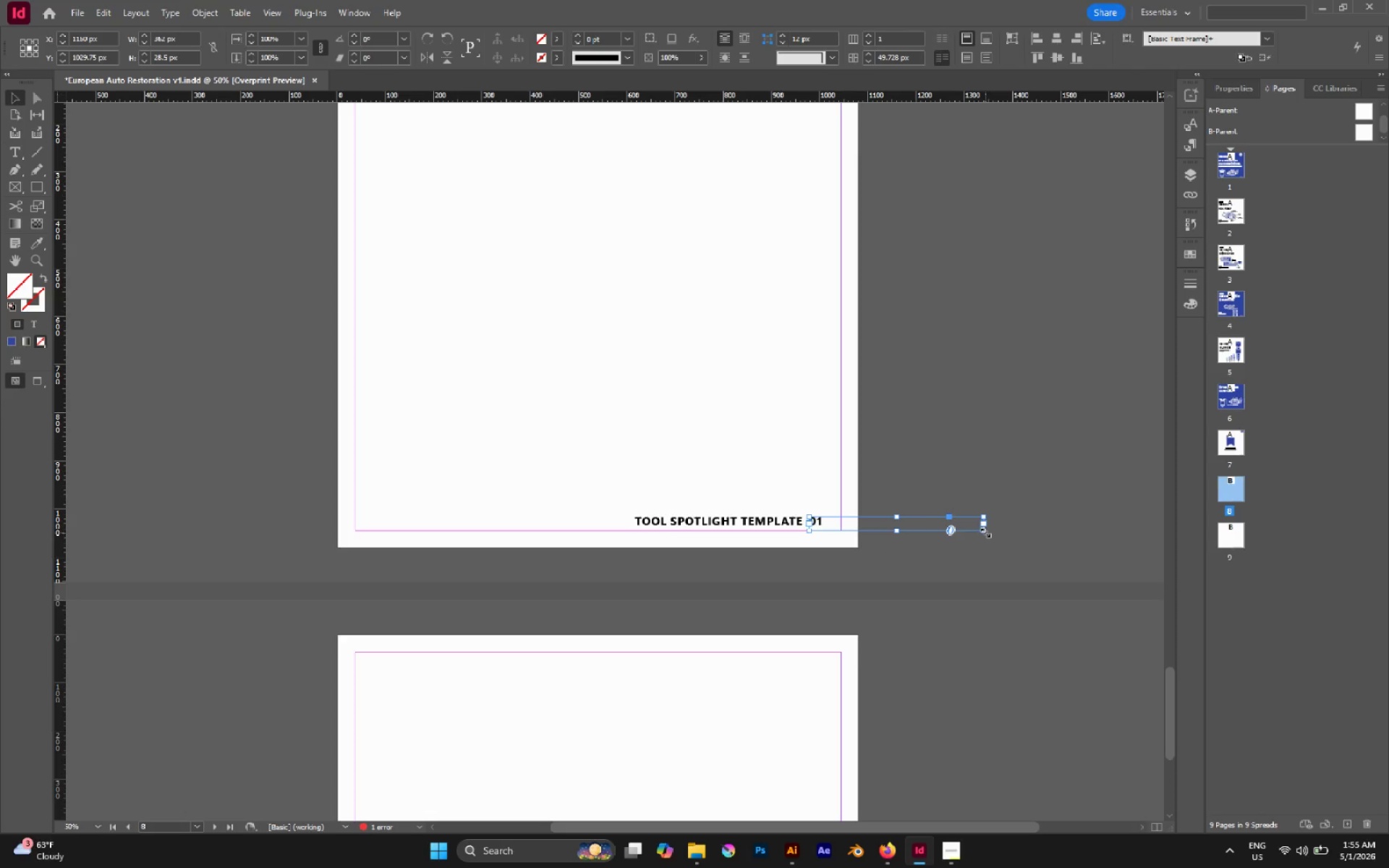 
left_click_drag(start_coordinate=[985, 532], to_coordinate=[836, 529])
 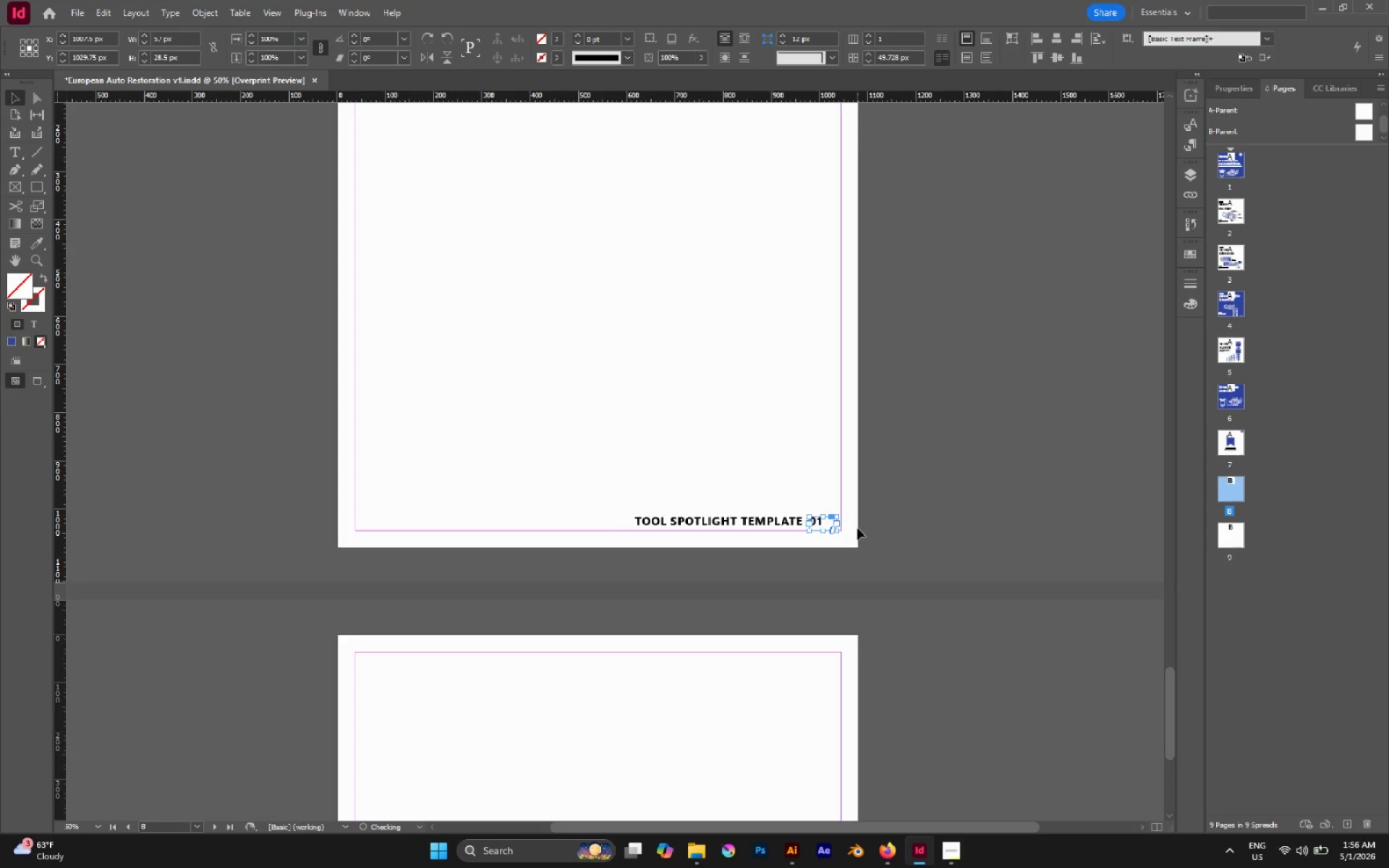 
hold_key(key=AltLeft, duration=0.44)
scroll: coordinate [857, 528], scroll_direction: up, amount: 1.0
 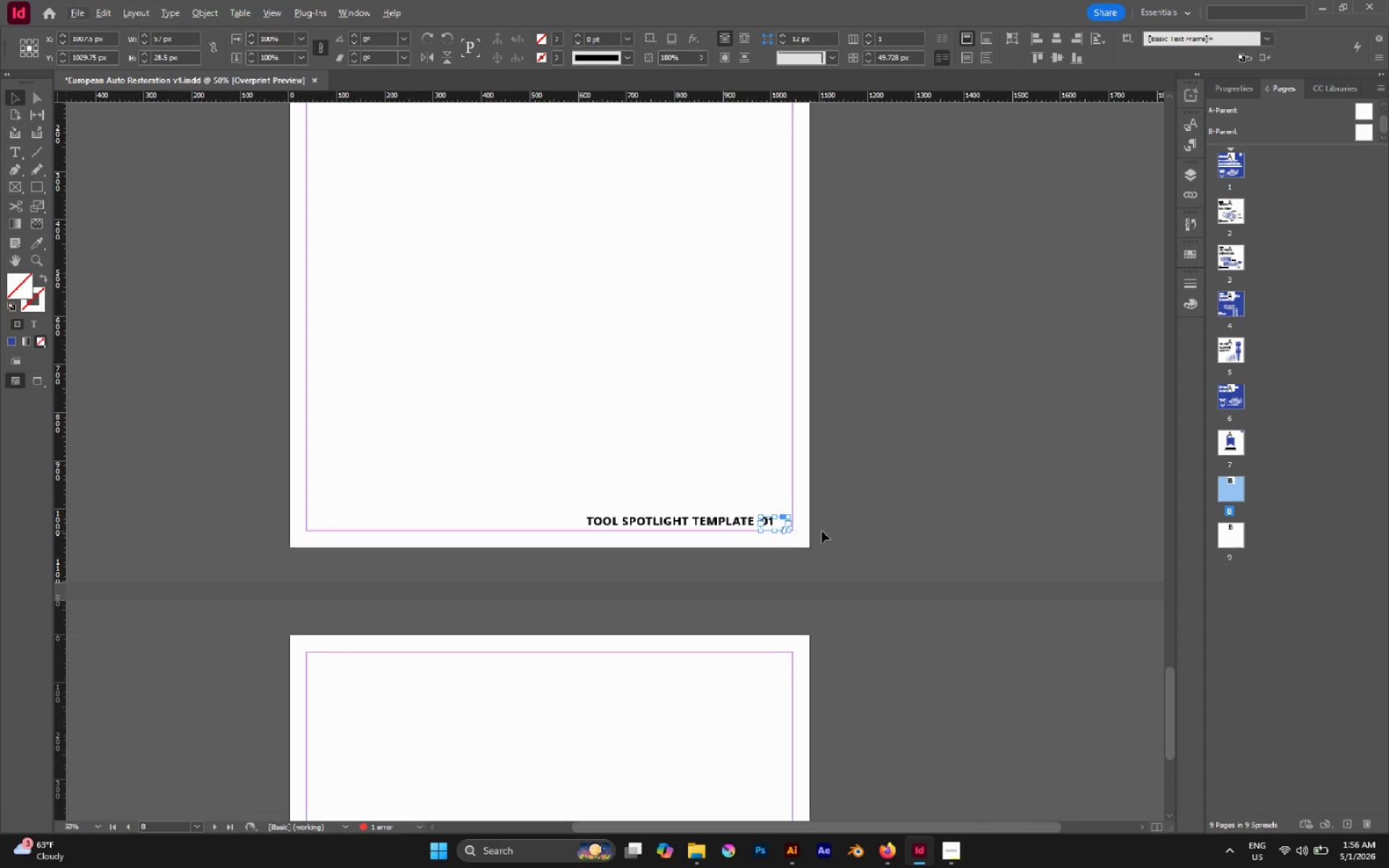 
hold_key(key=AltLeft, duration=0.7)
scroll: coordinate [799, 529], scroll_direction: up, amount: 3.0
 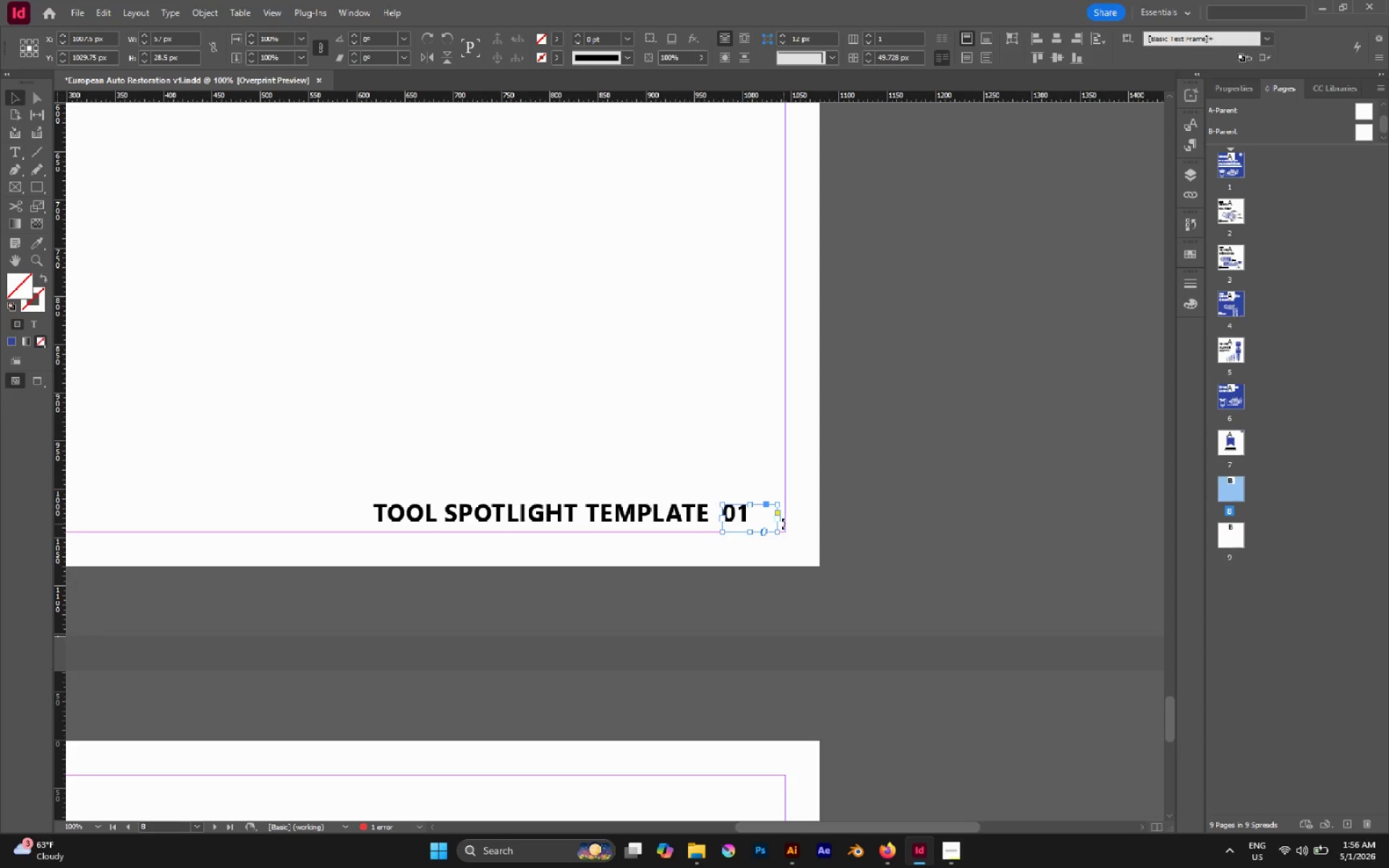 
hold_key(key=AltLeft, duration=0.55)
scroll: coordinate [783, 524], scroll_direction: up, amount: 2.0
 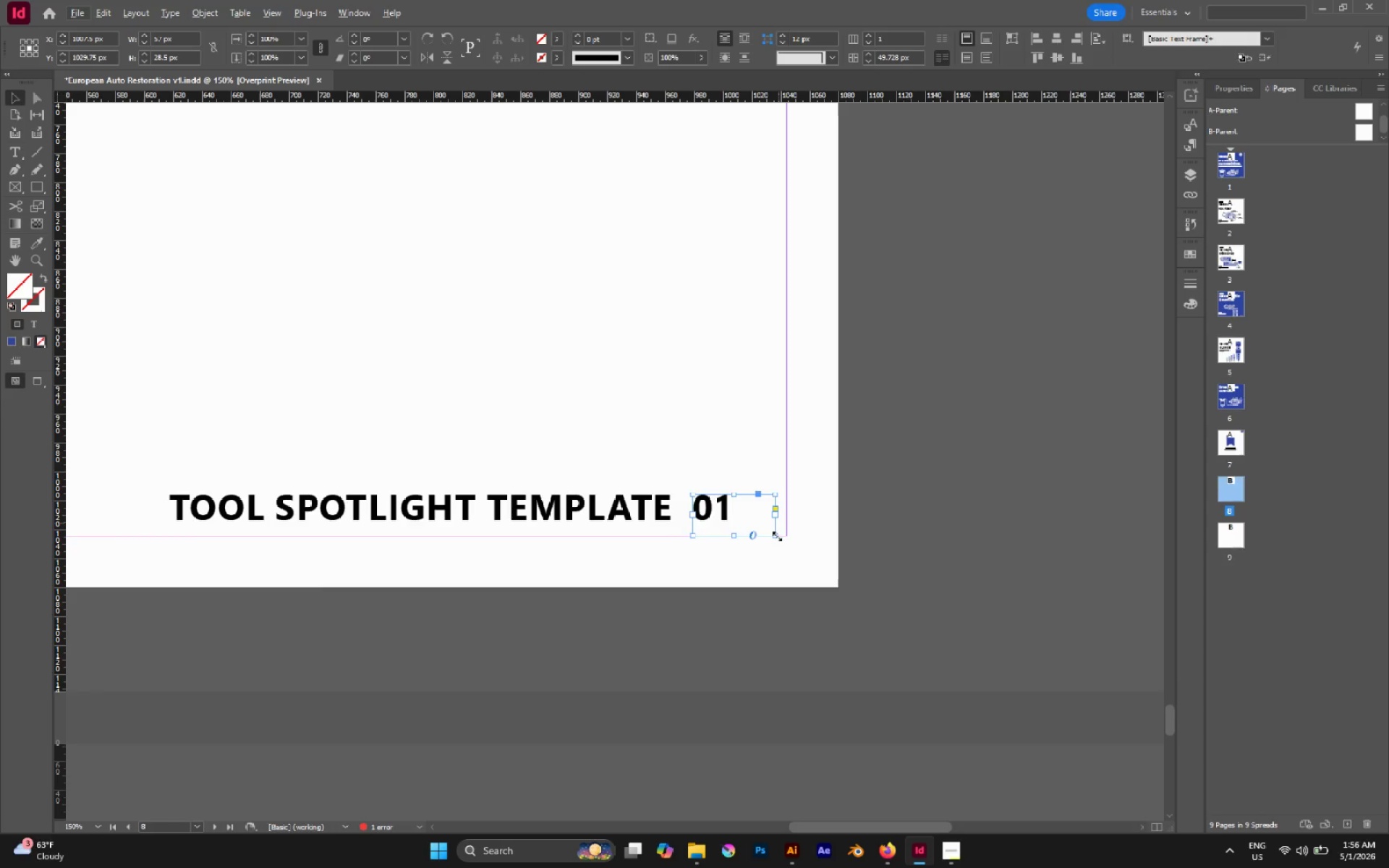 
hold_key(key=AltLeft, duration=0.56)
scroll: coordinate [777, 540], scroll_direction: none, amount: 0.0
 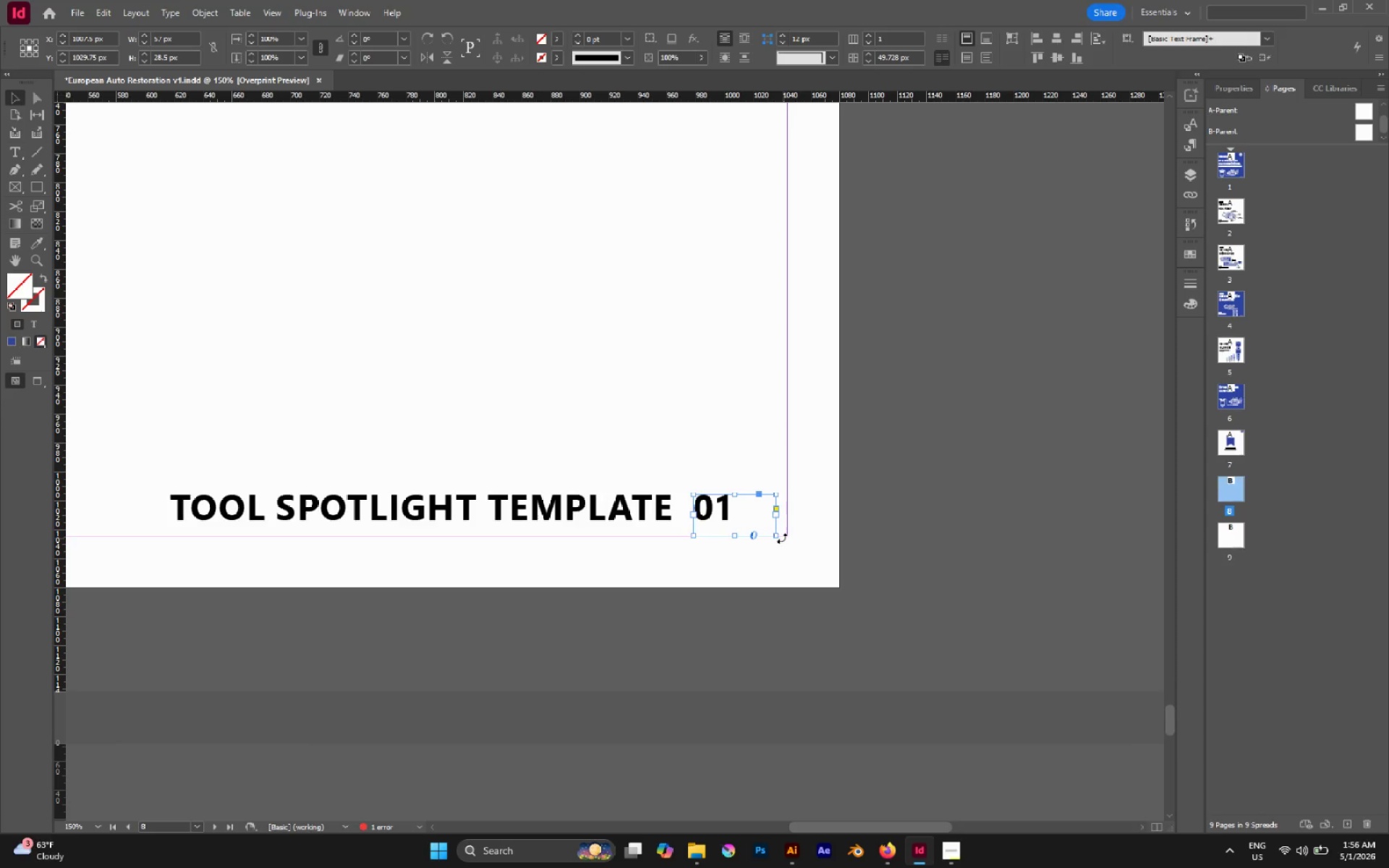 
left_click_drag(start_coordinate=[777, 537], to_coordinate=[737, 532])
 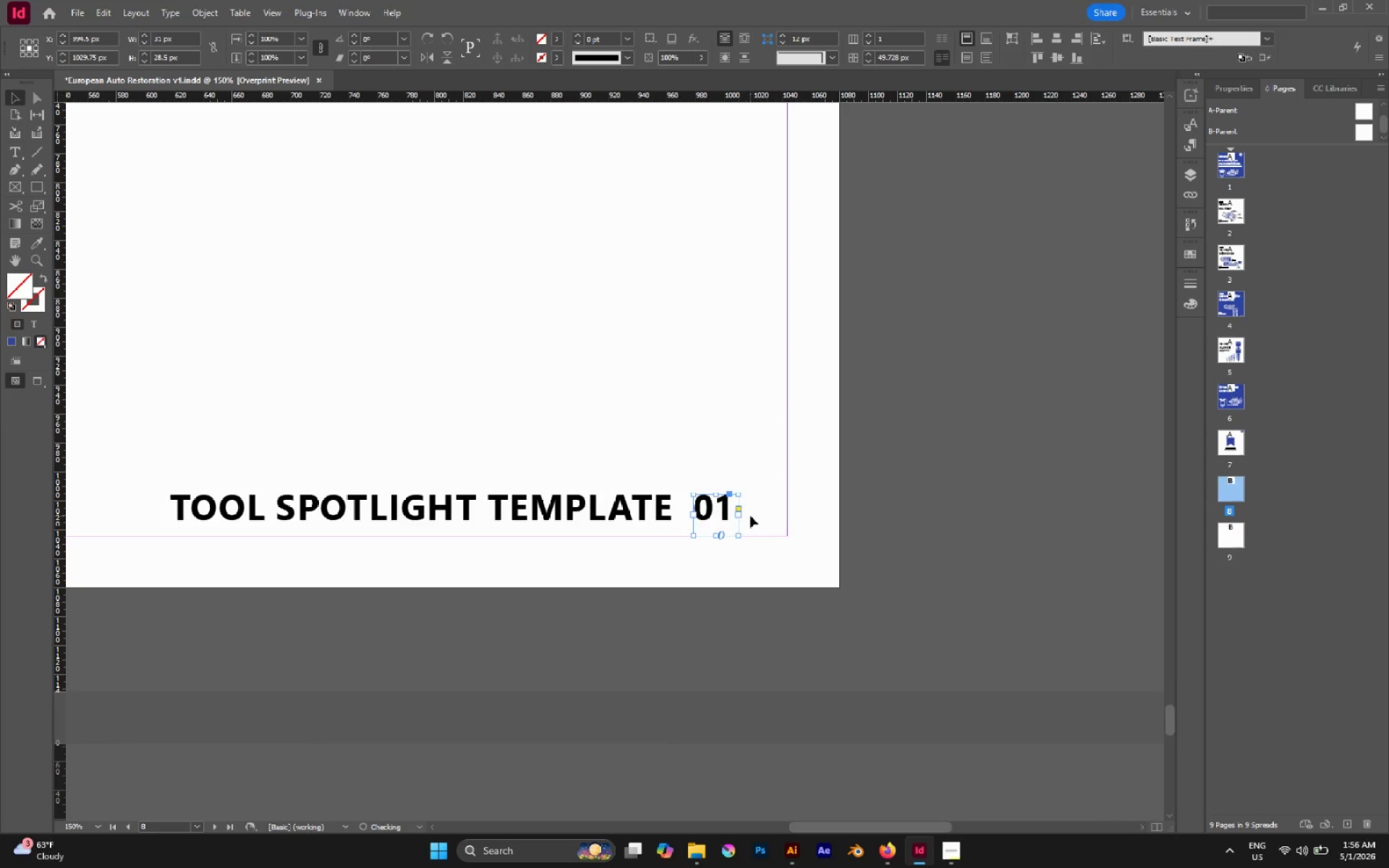 
left_click([750, 516])
 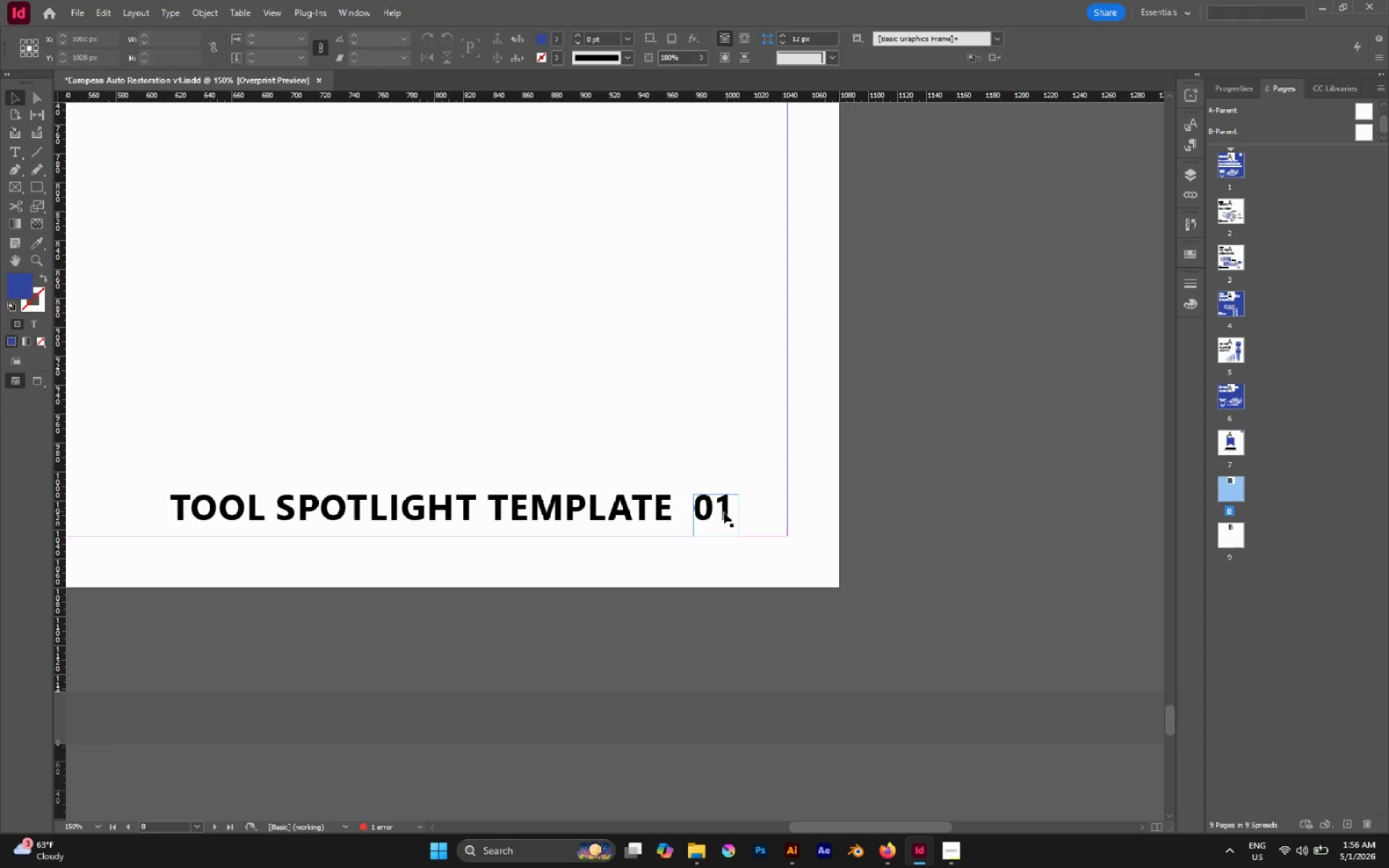 
left_click([723, 512])
 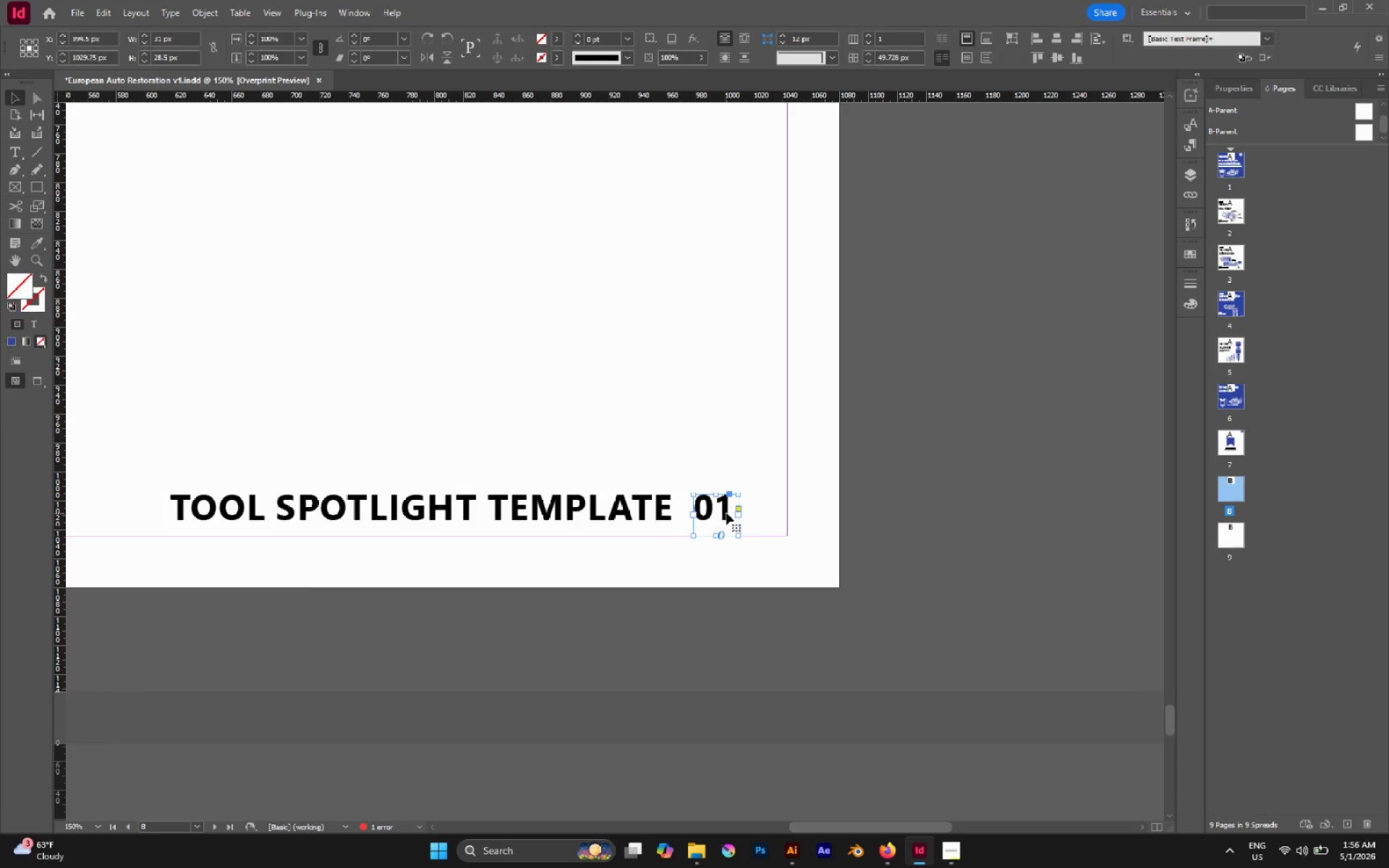 
left_click_drag(start_coordinate=[726, 513], to_coordinate=[775, 521])
 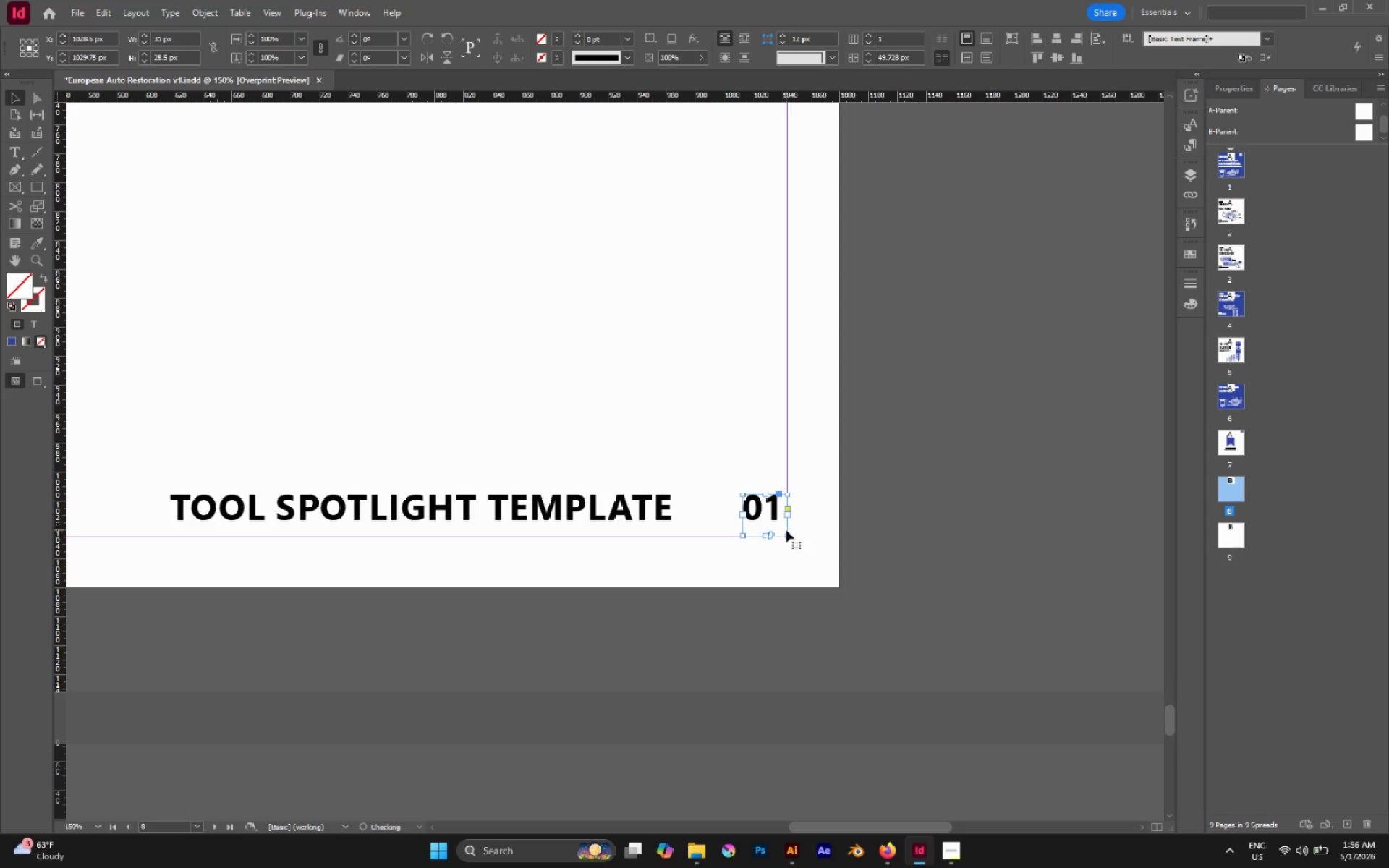 
hold_key(key=ShiftLeft, duration=1.45)
 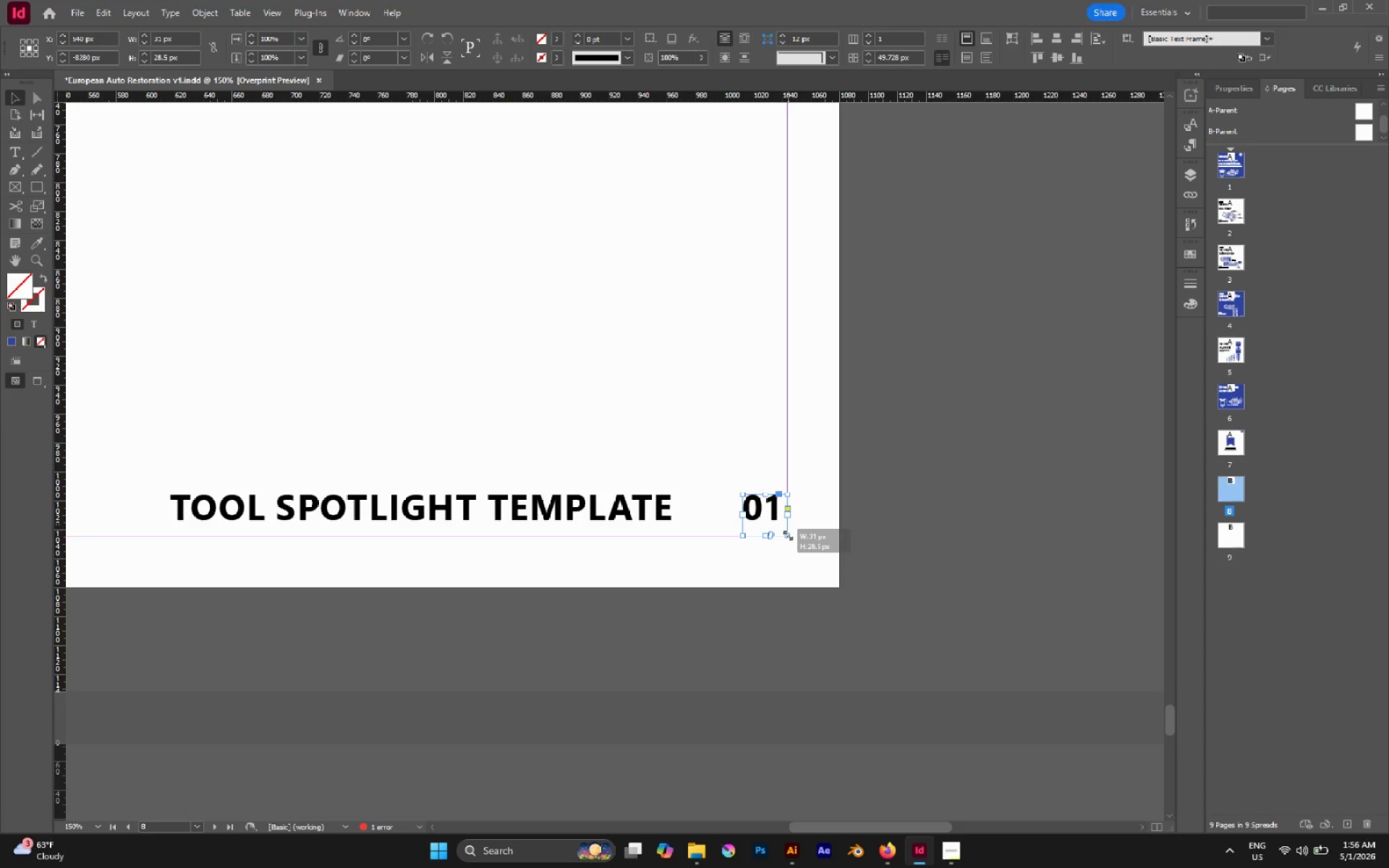 
left_click([788, 535])
 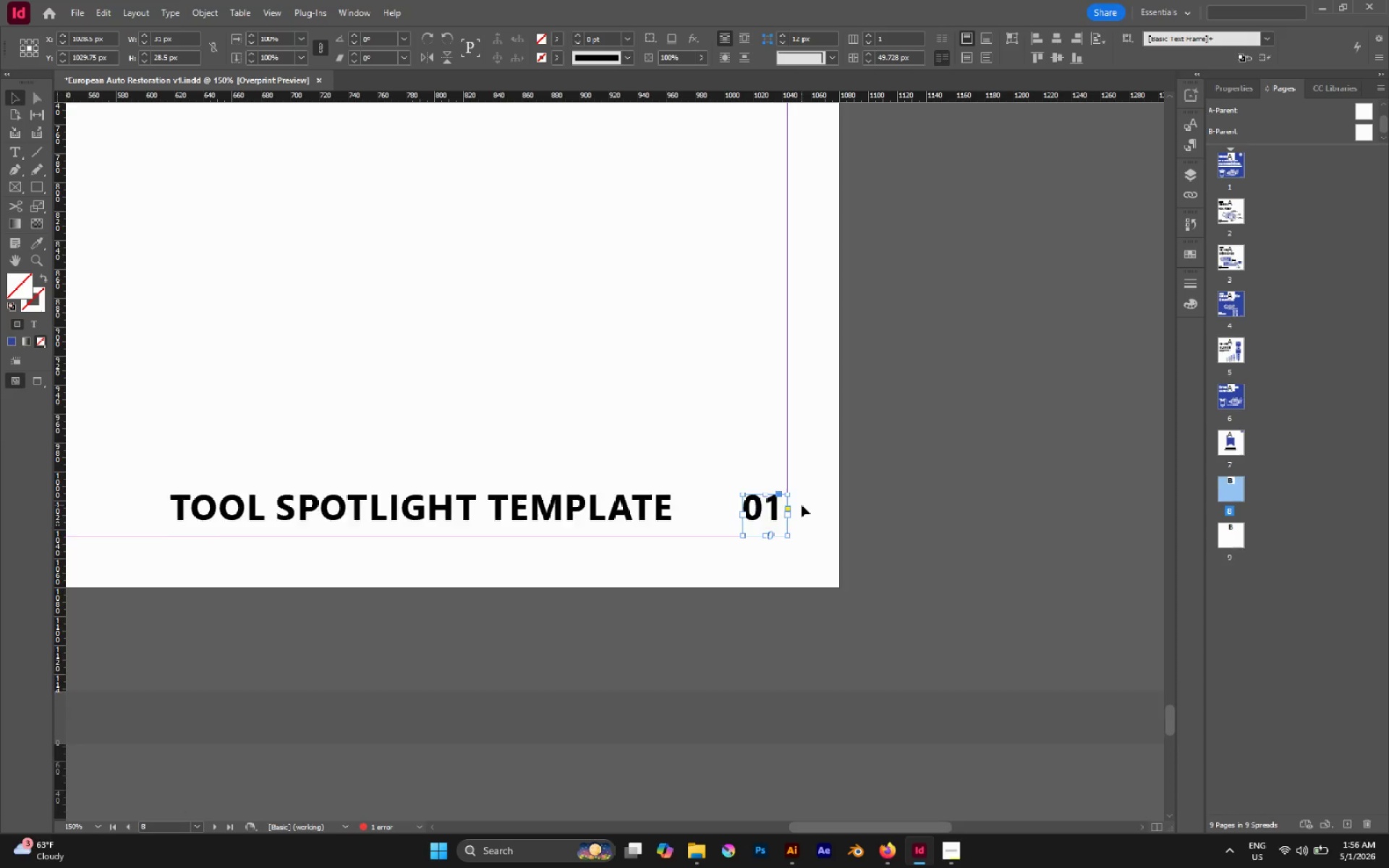 
hold_key(key=AltLeft, duration=0.44)
 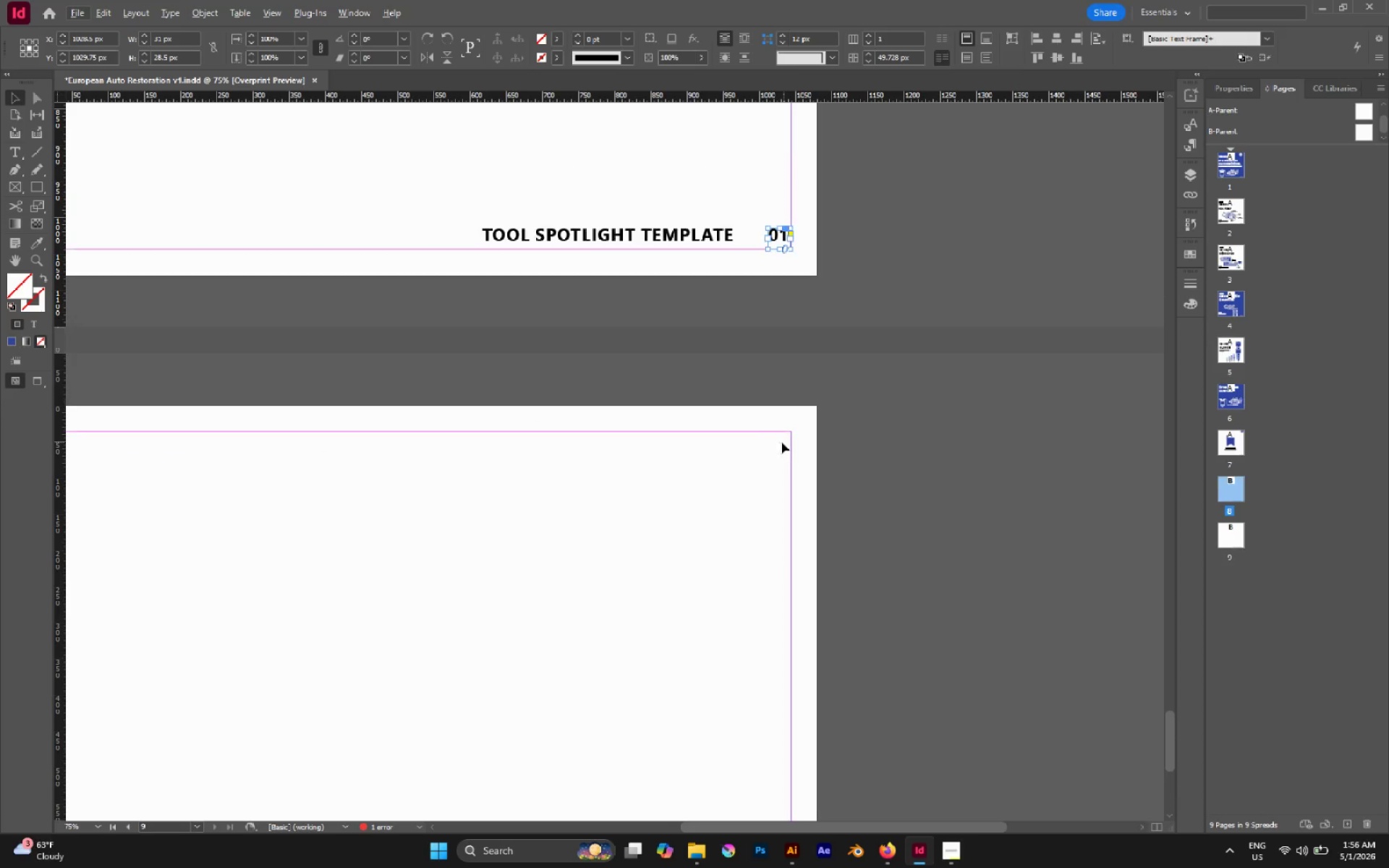 
key(Alt+AltLeft)
 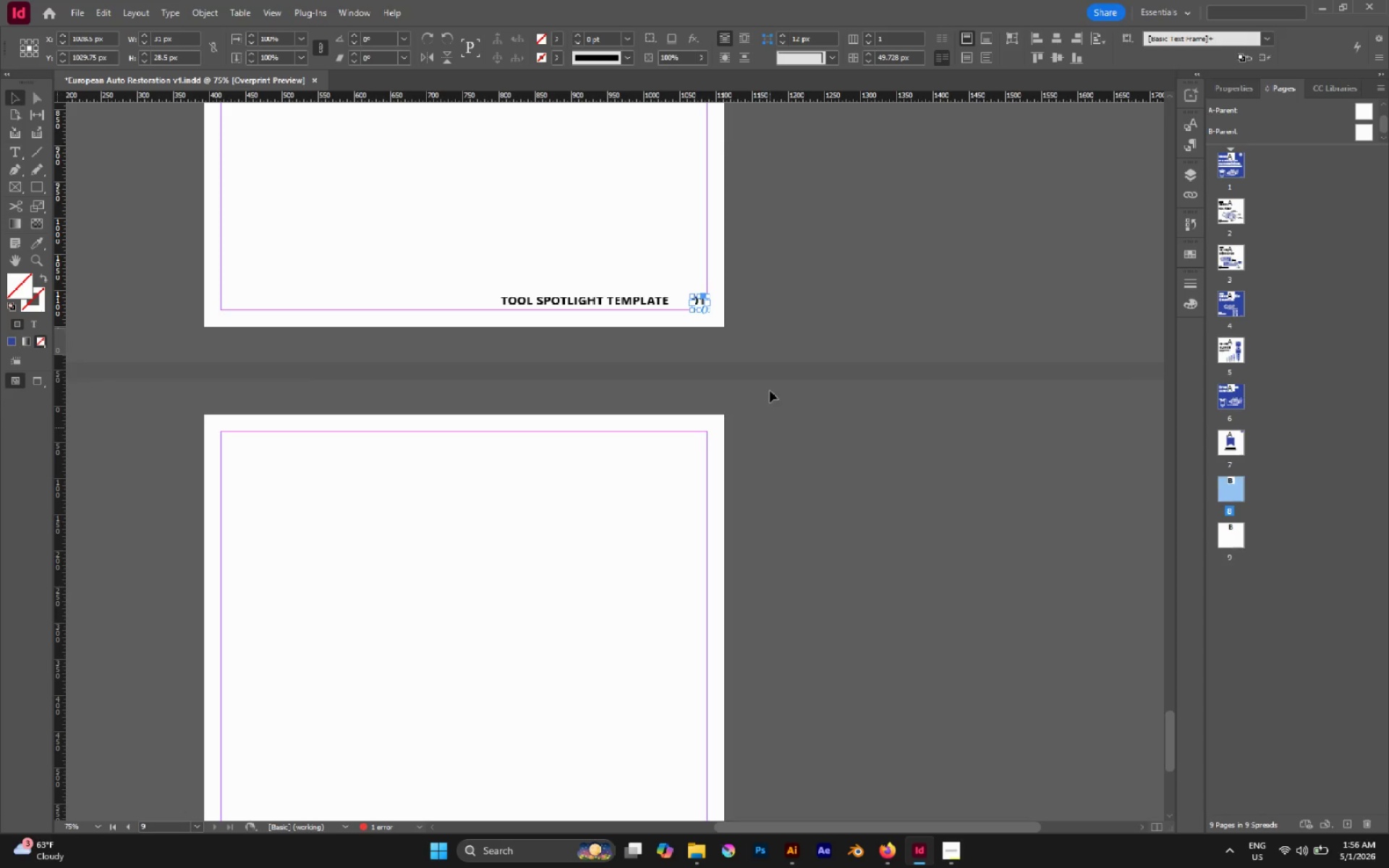 
scroll: coordinate [770, 430], scroll_direction: down, amount: 8.0
 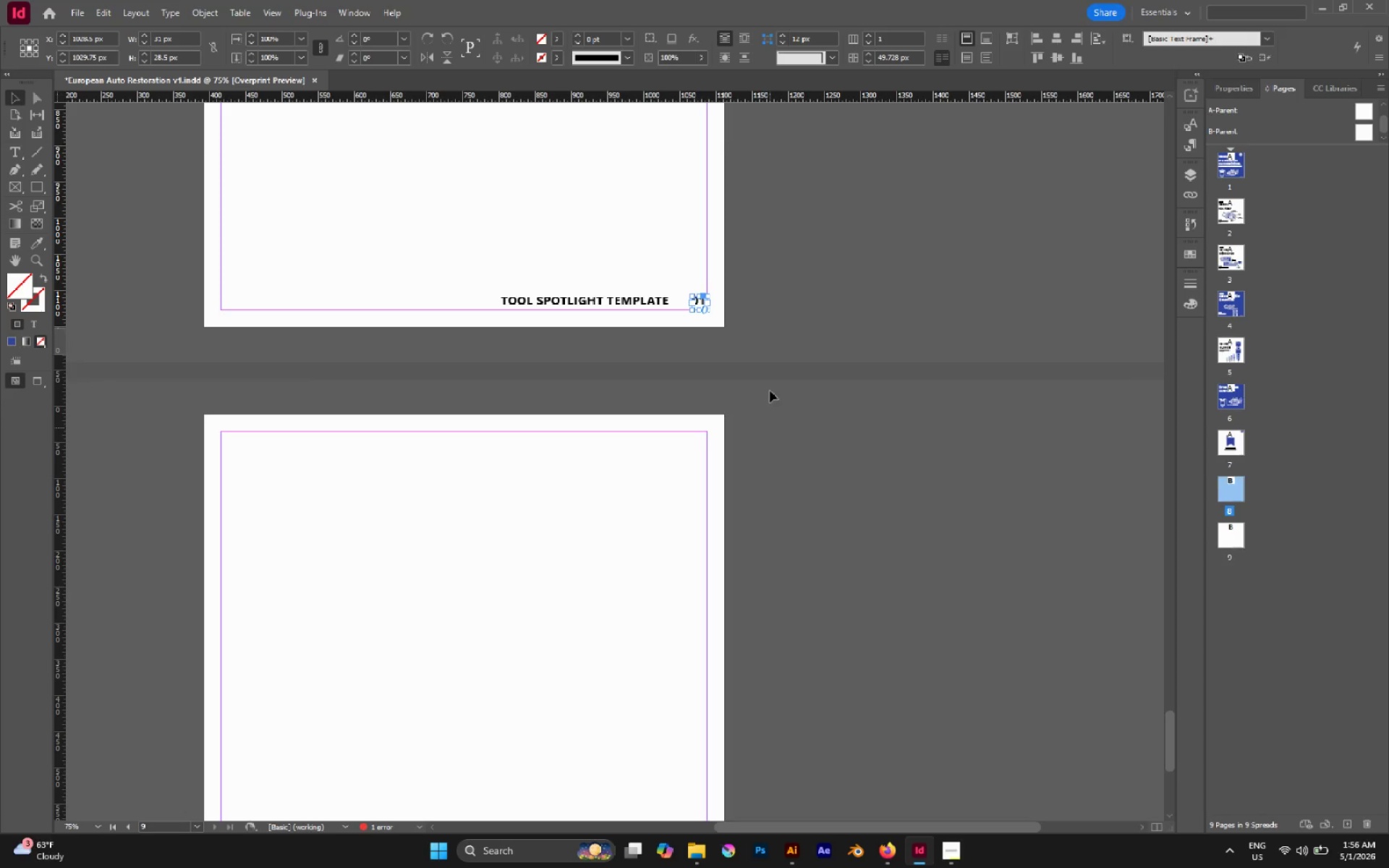 
hold_key(key=AltLeft, duration=0.44)
 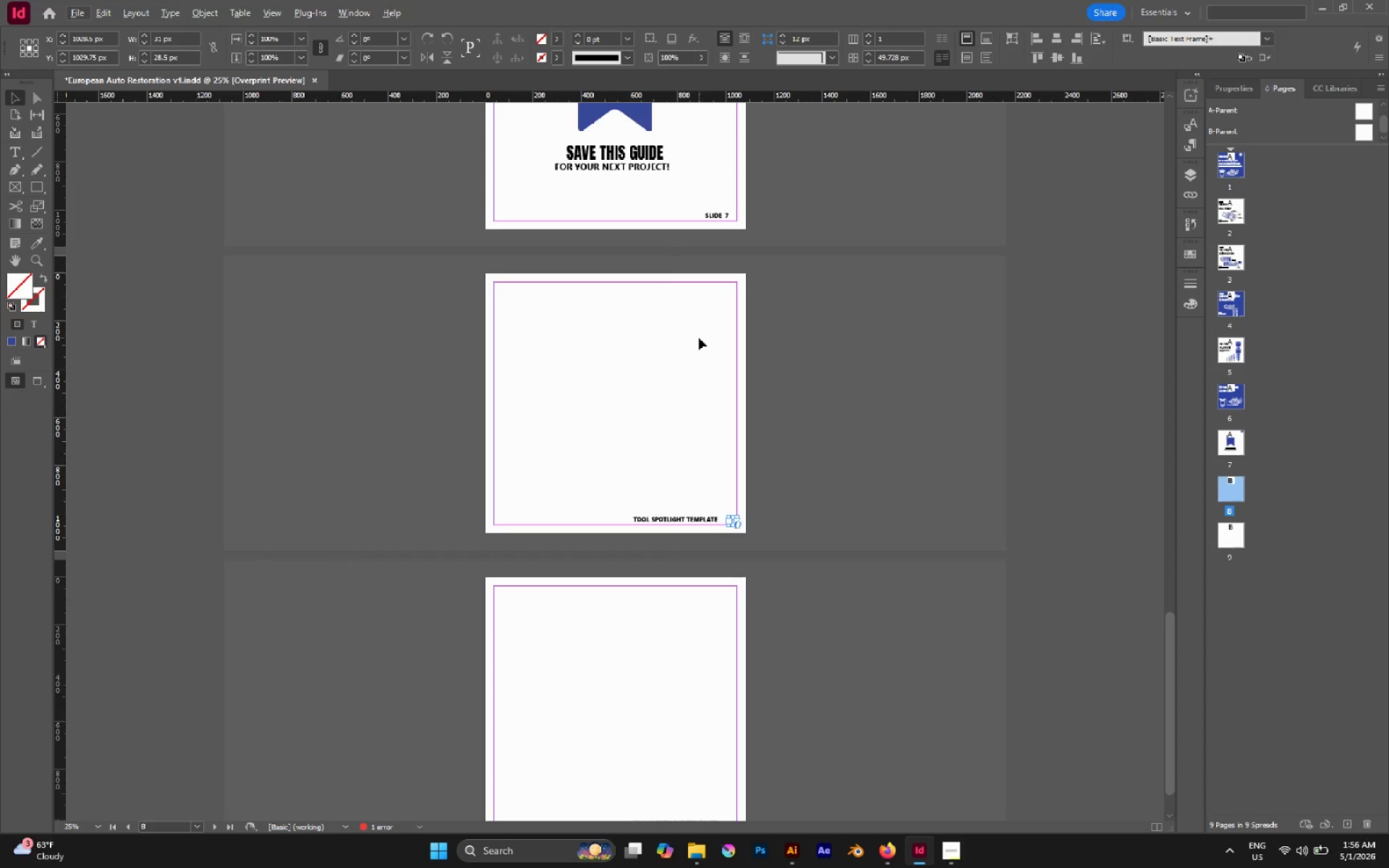 
scroll: coordinate [699, 338], scroll_direction: down, amount: 5.0
 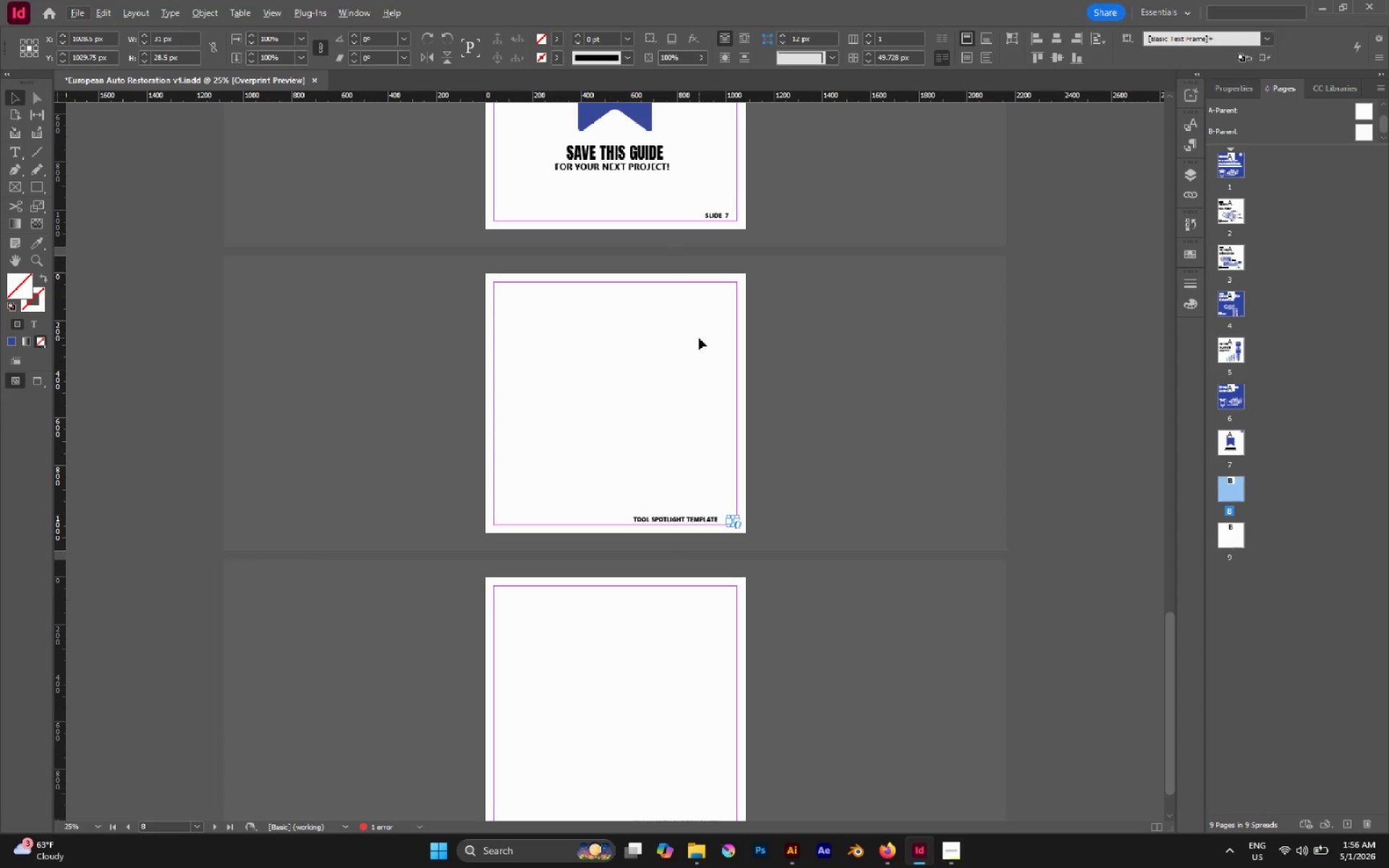 
key(Control+C)
 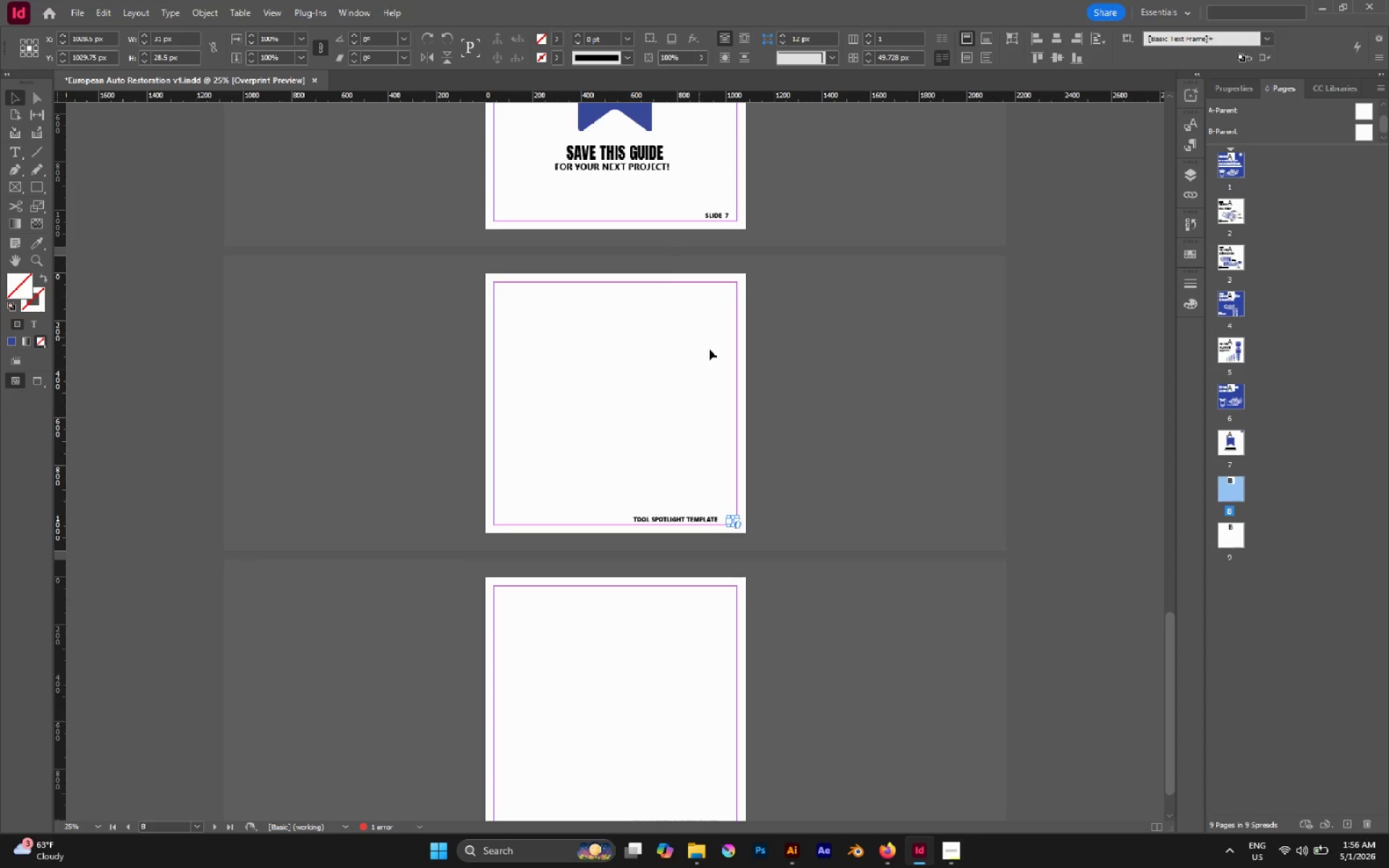 
key(Control+C)
 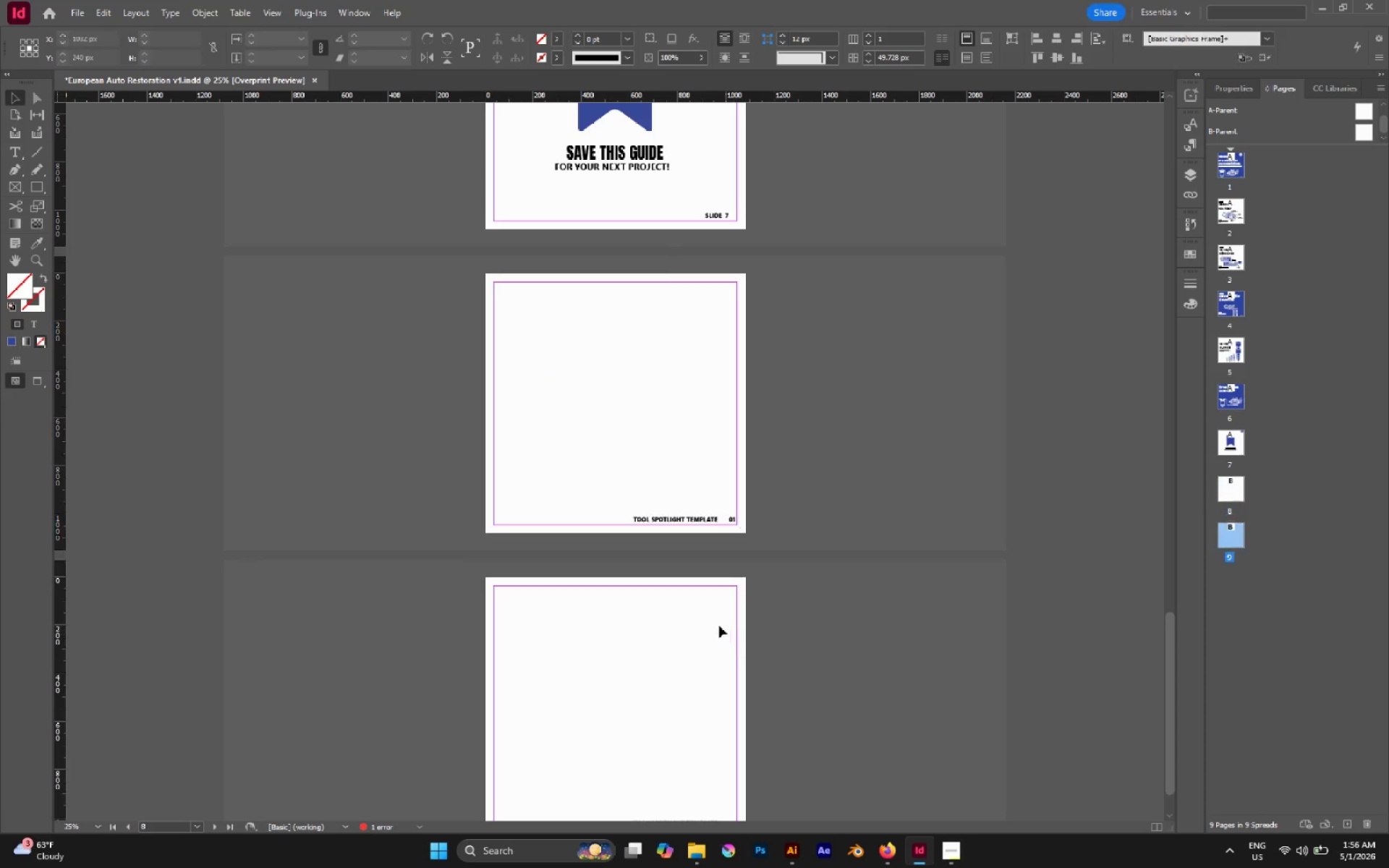 
scroll: coordinate [718, 625], scroll_direction: none, amount: 0.0
 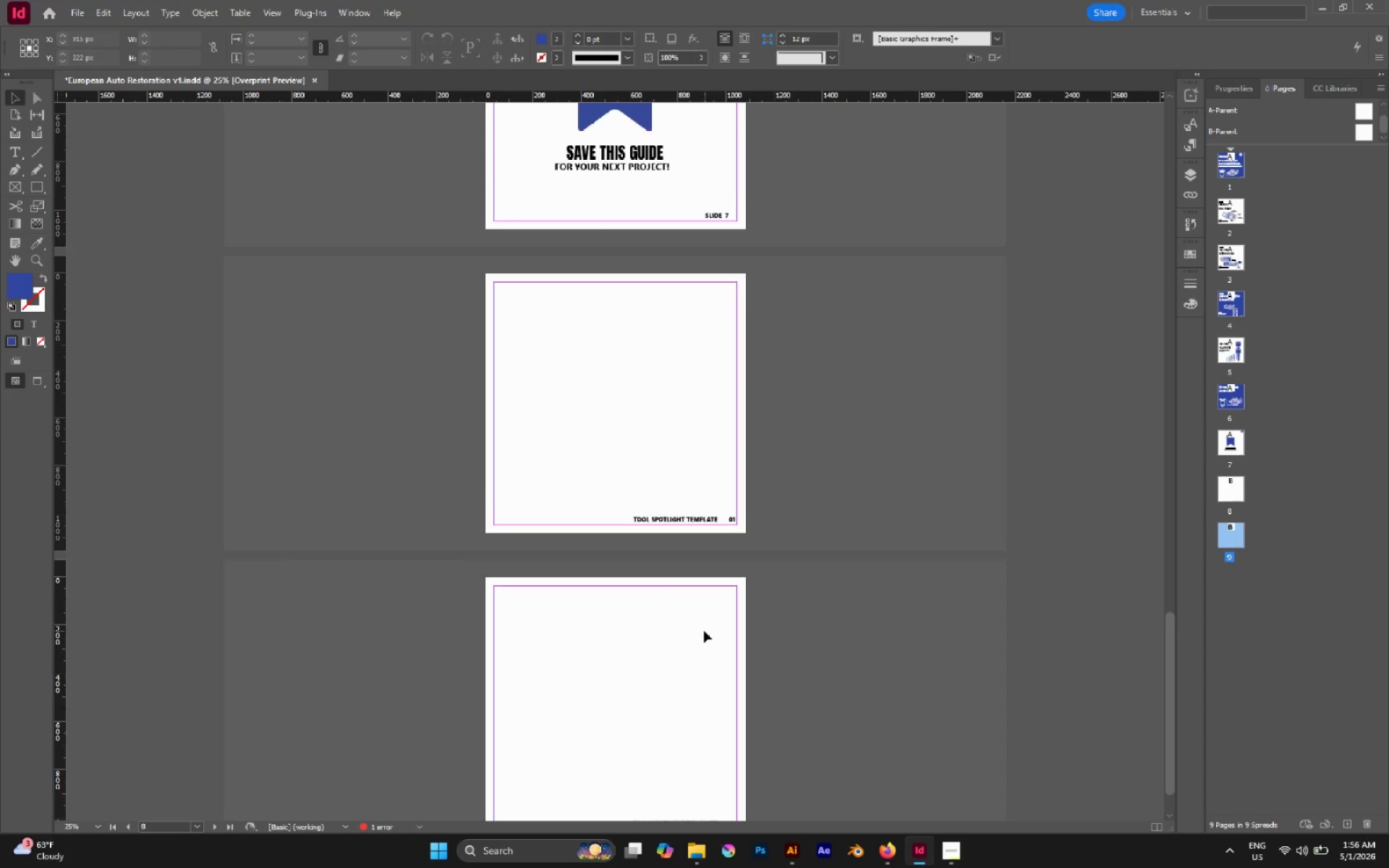 
left_click([690, 626])
 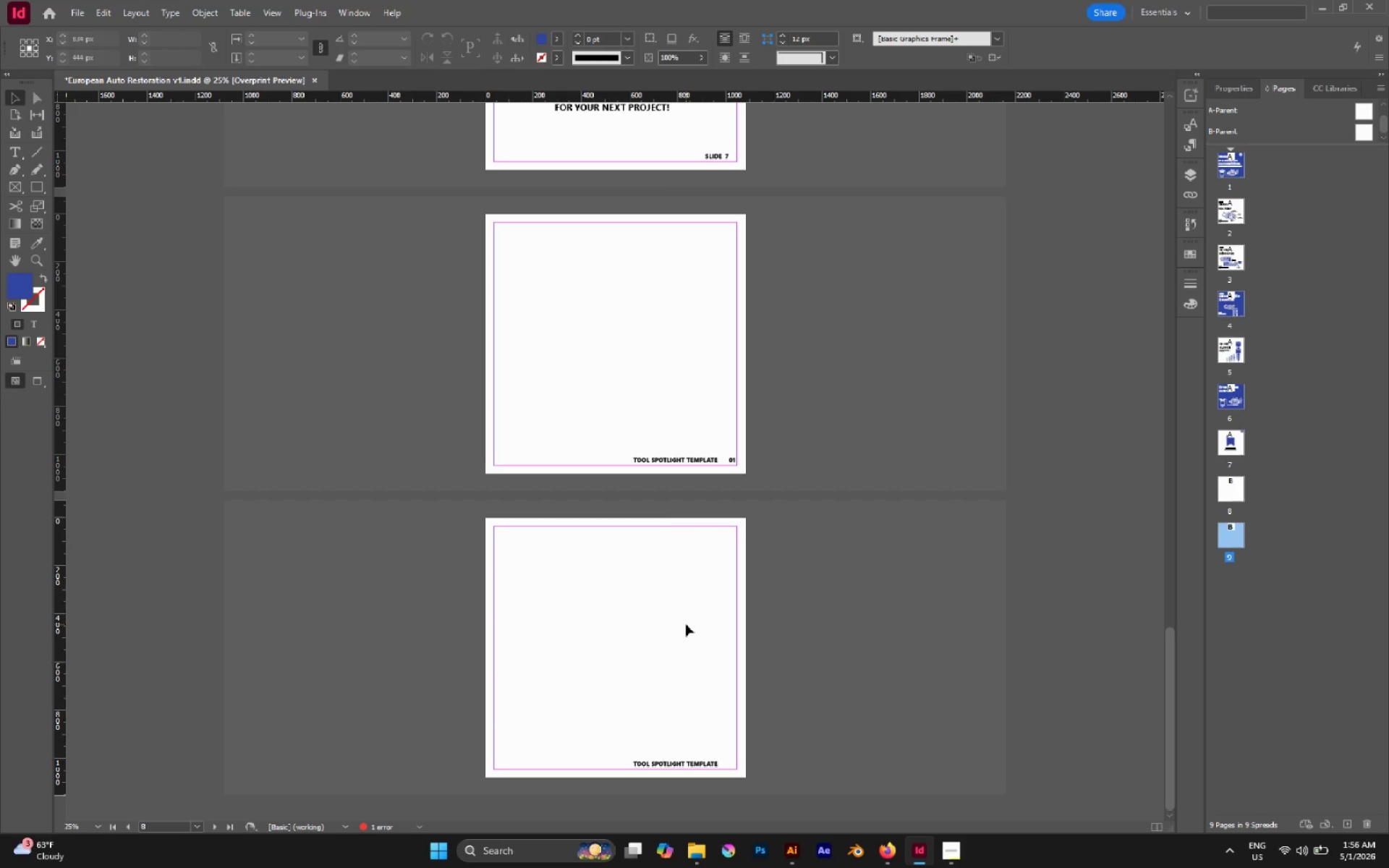 
scroll: coordinate [703, 631], scroll_direction: down, amount: 3.0
 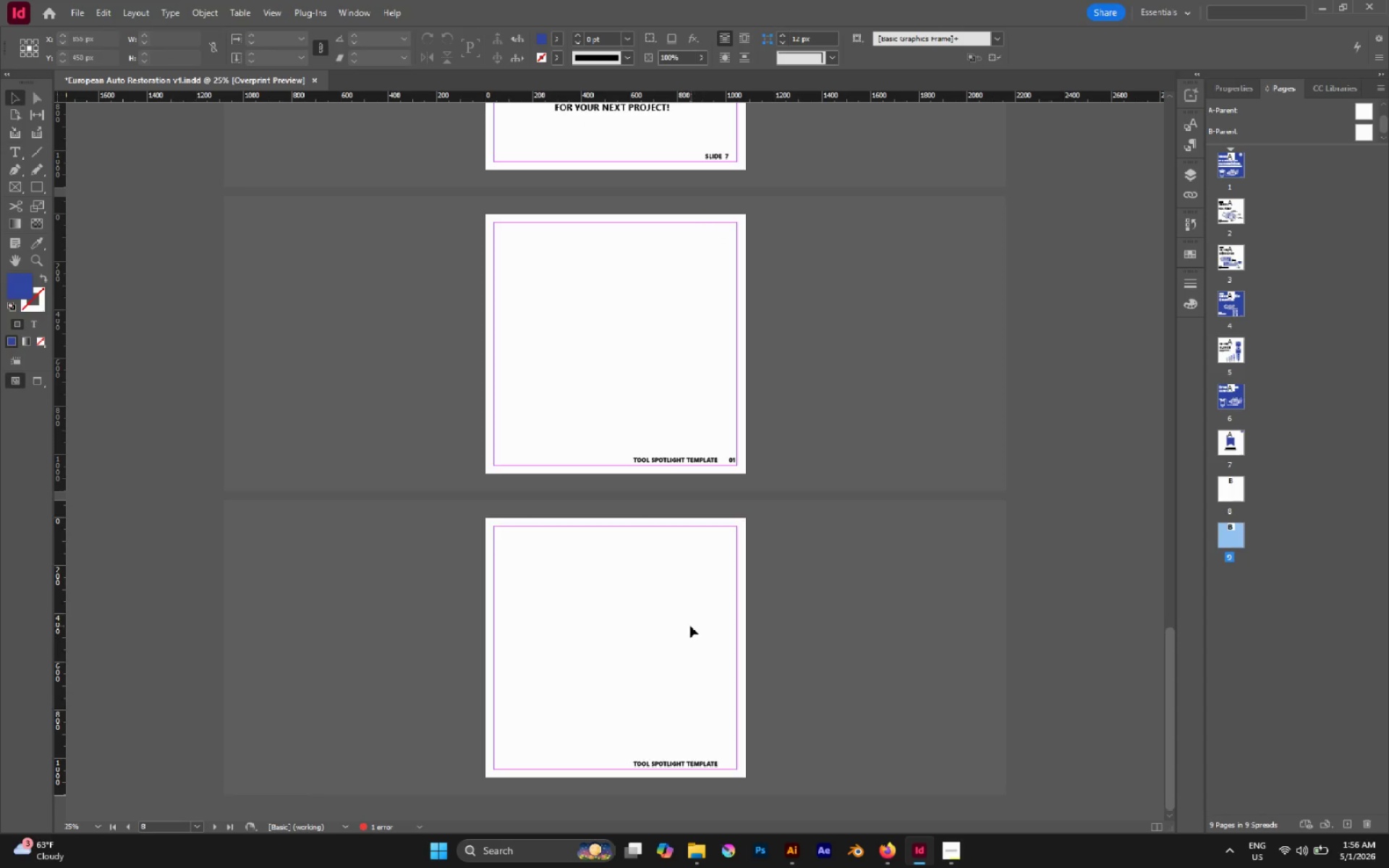 
key(Alt+Control+Shift+V)
 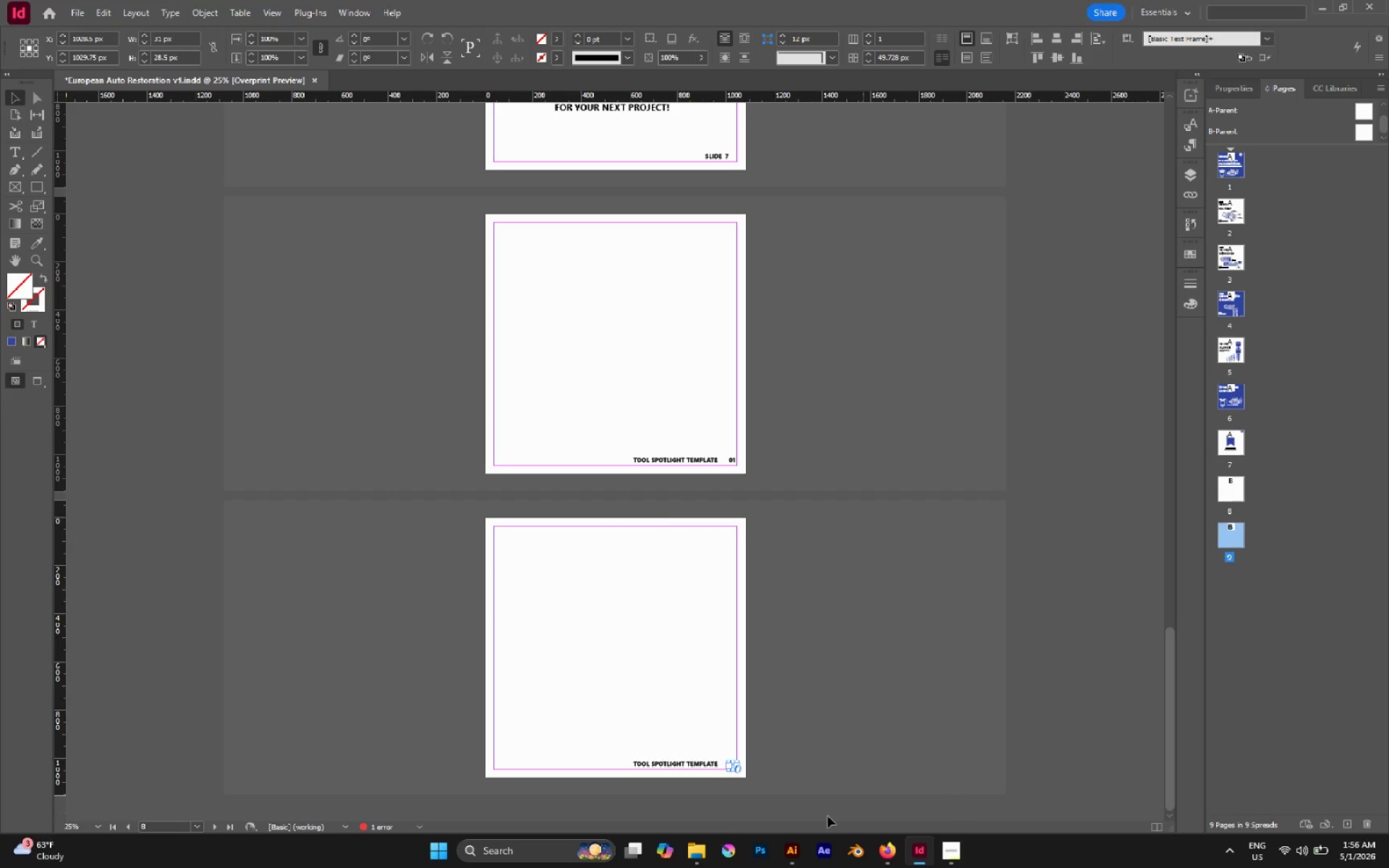 
hold_key(key=AltLeft, duration=0.53)
scroll: coordinate [773, 796], scroll_direction: up, amount: 2.0
 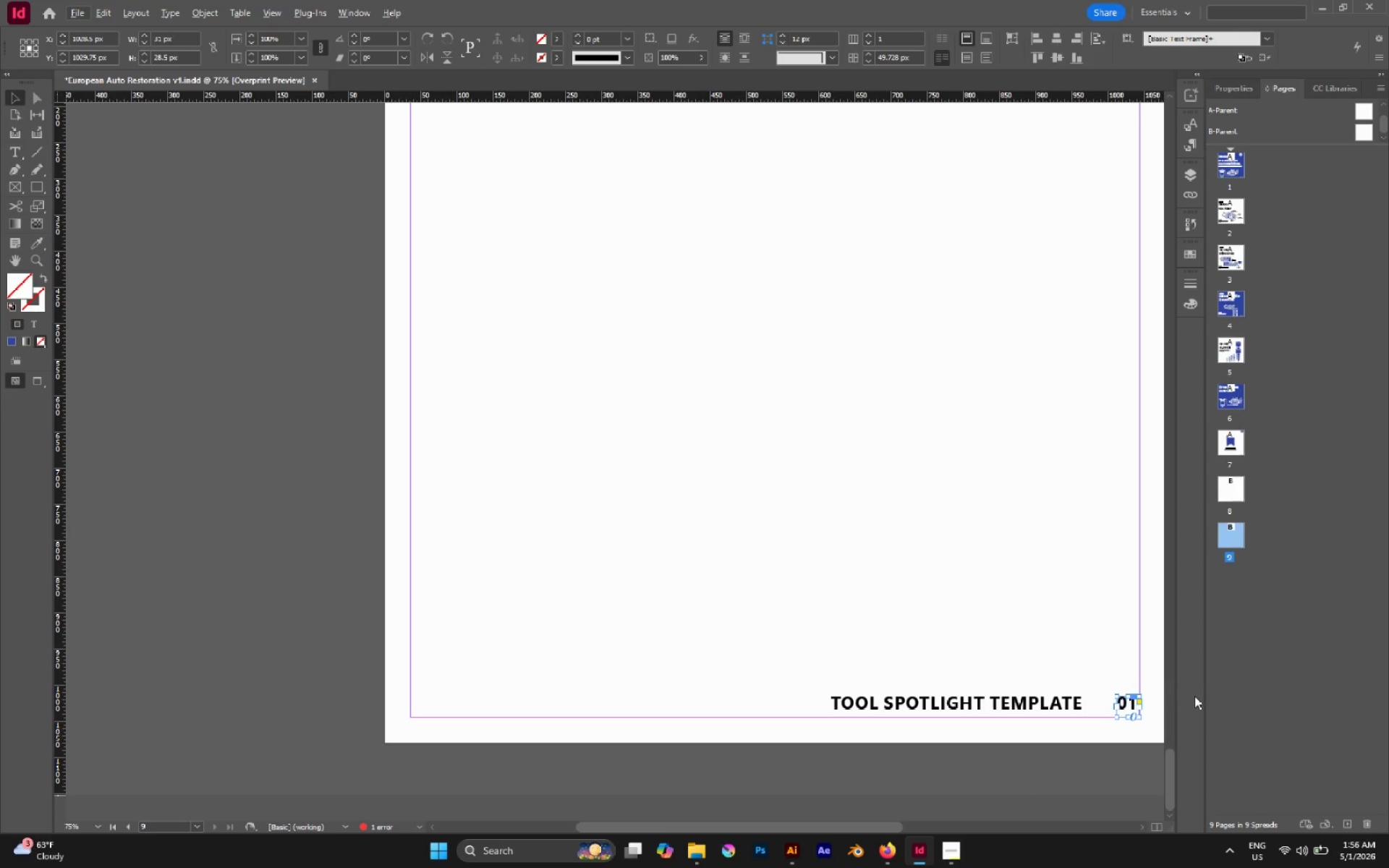 
key(T)
 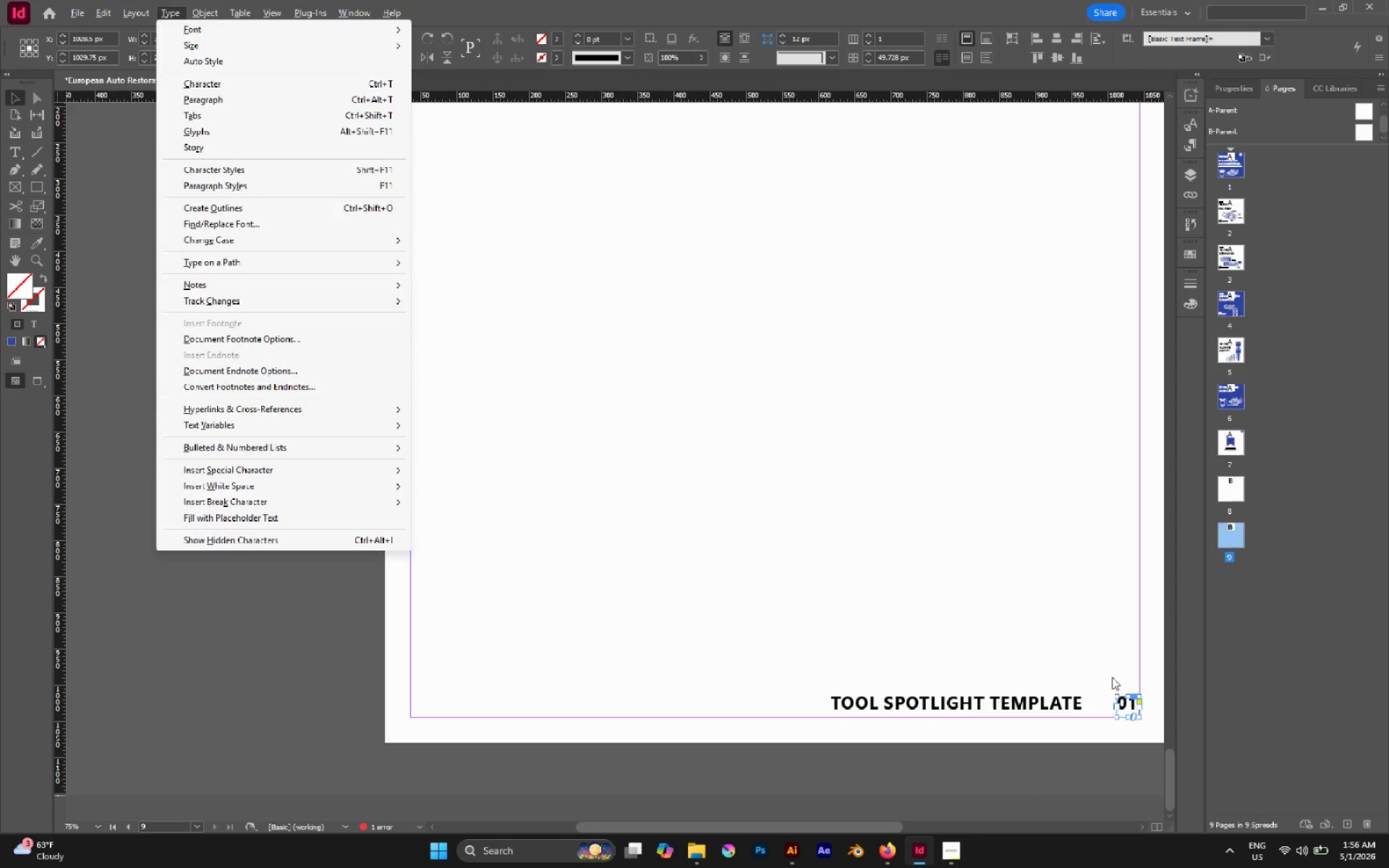 
left_click([1112, 677])
 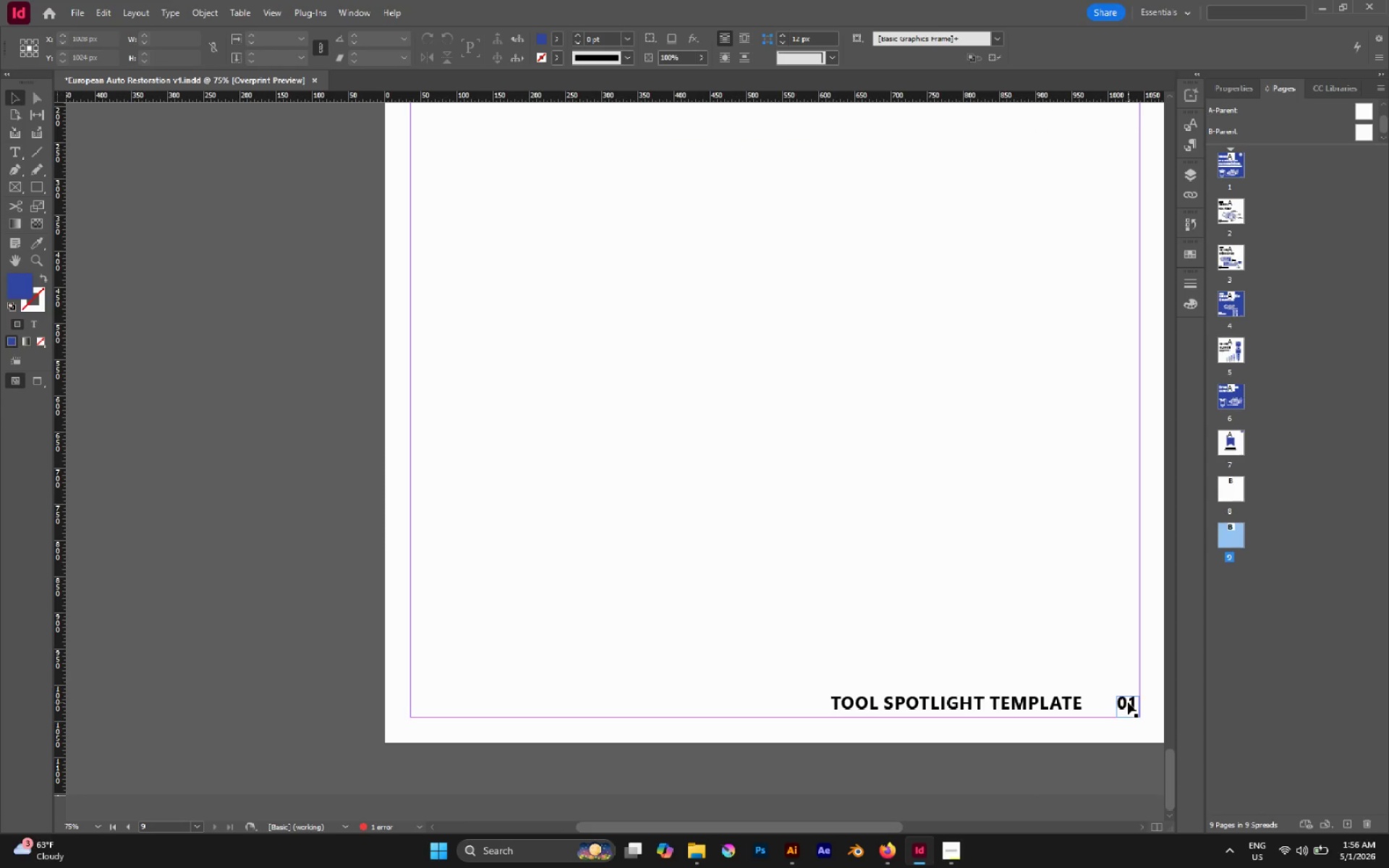 
key(T)
 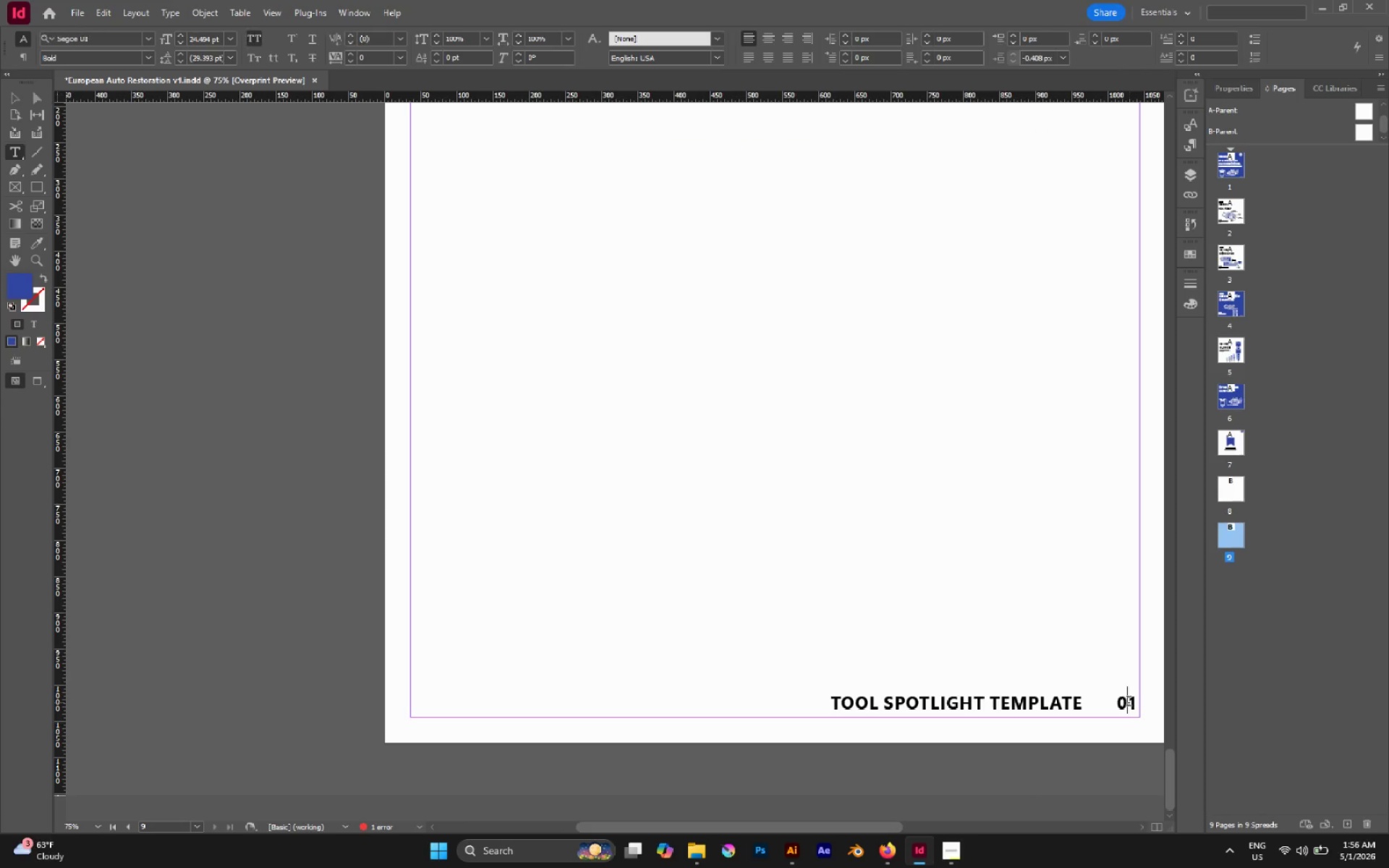 
left_click([1129, 702])
 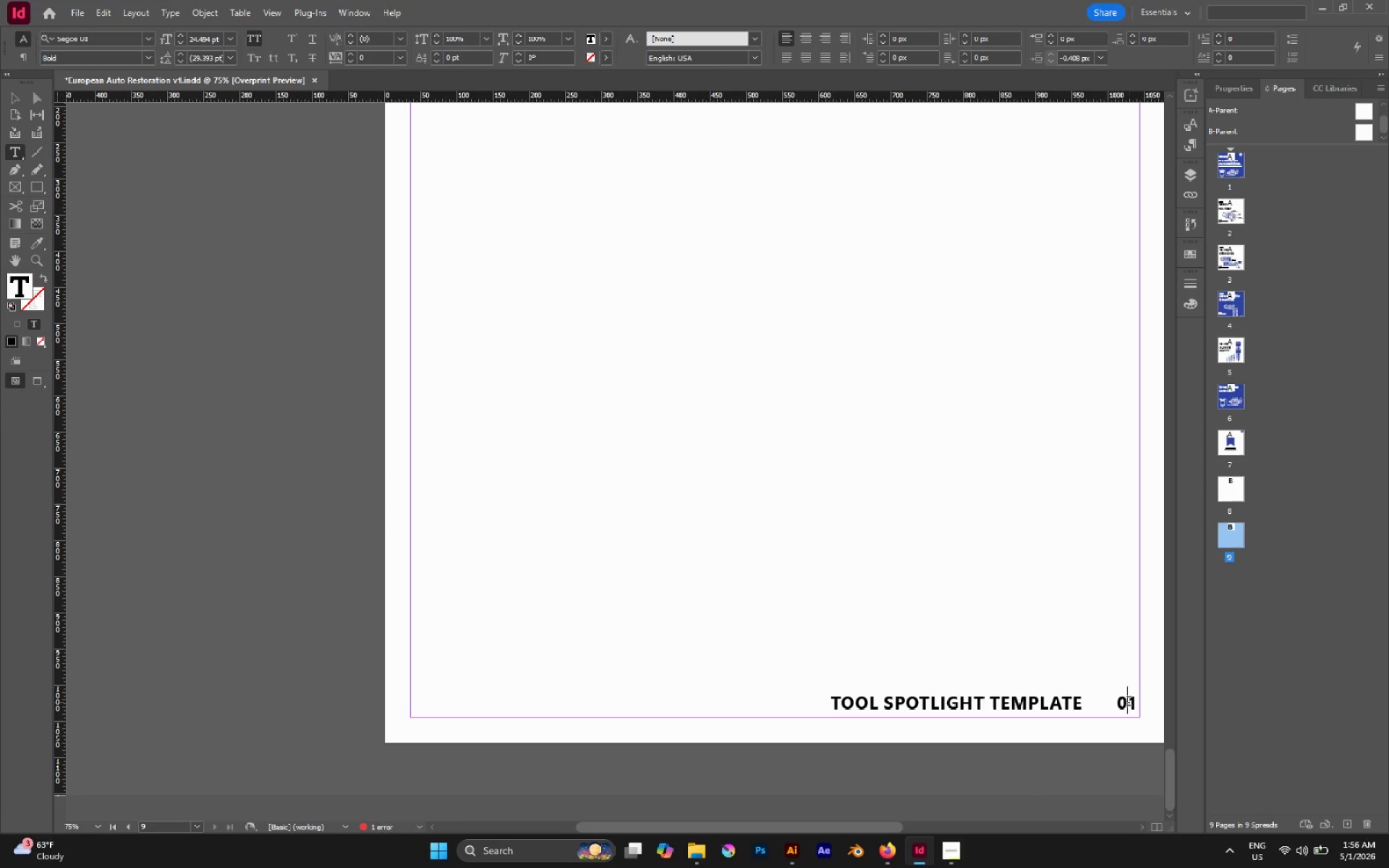 
key(Delete)
 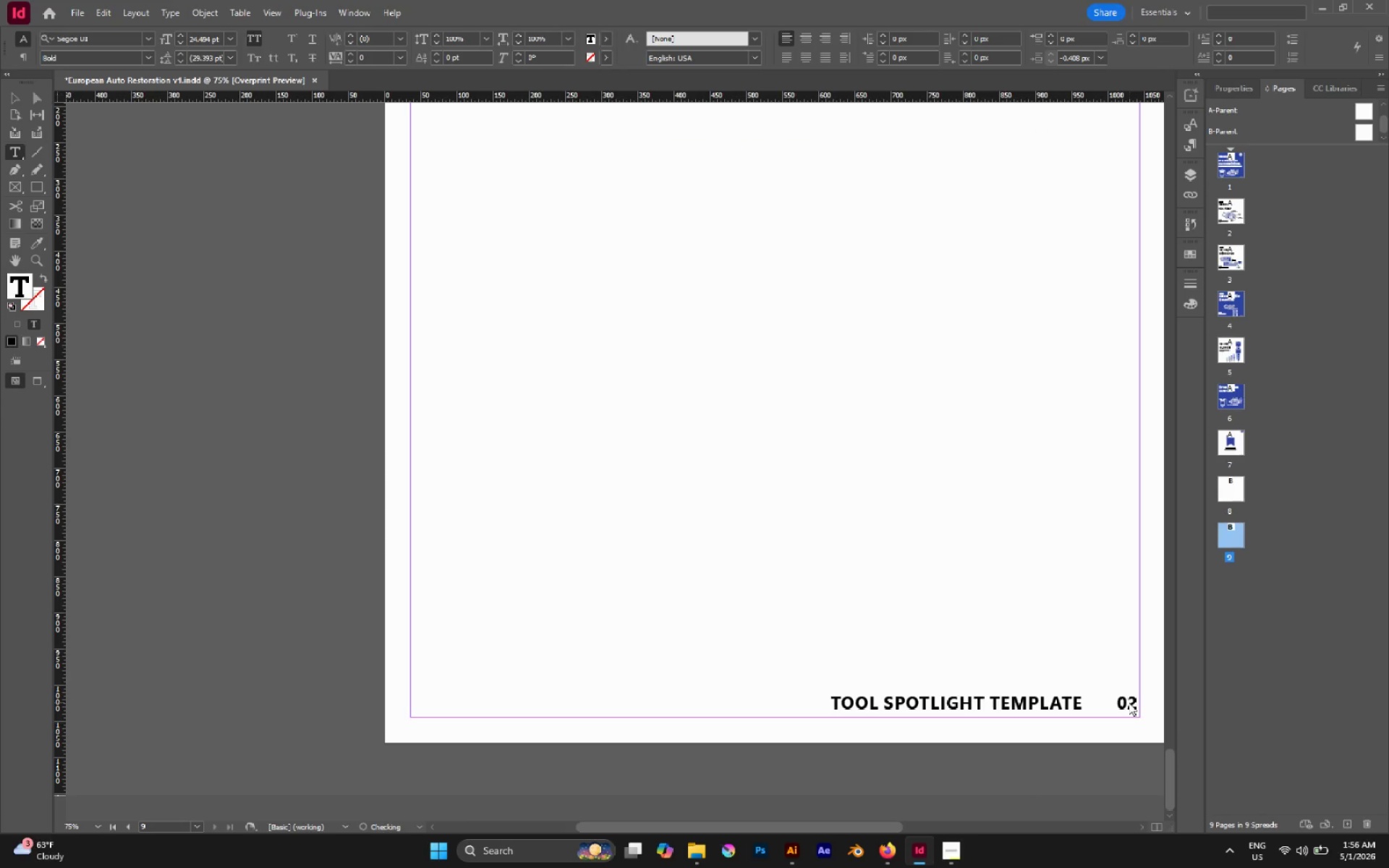 
key(2)
 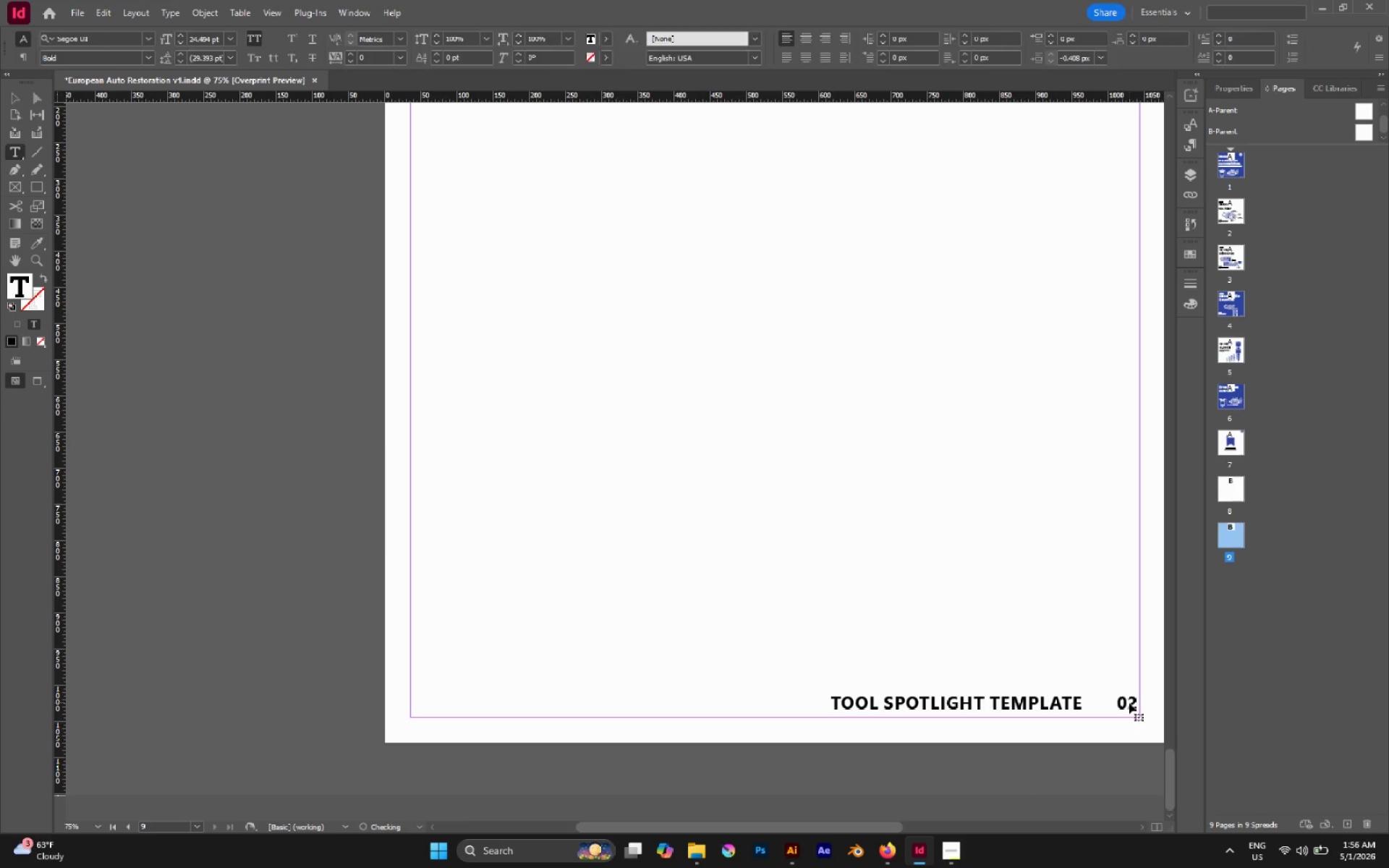 
key(Escape)
 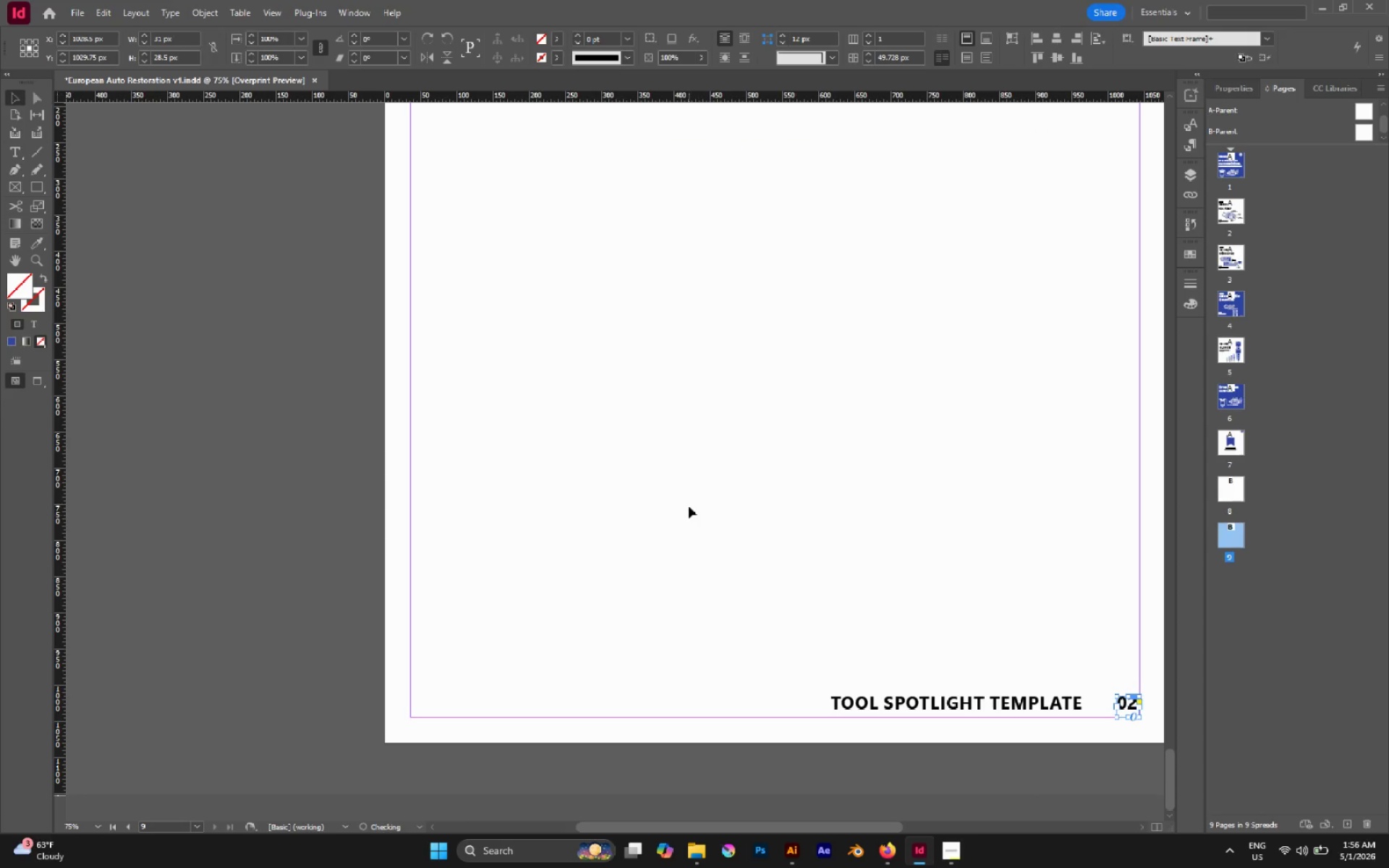 
left_click([689, 506])
 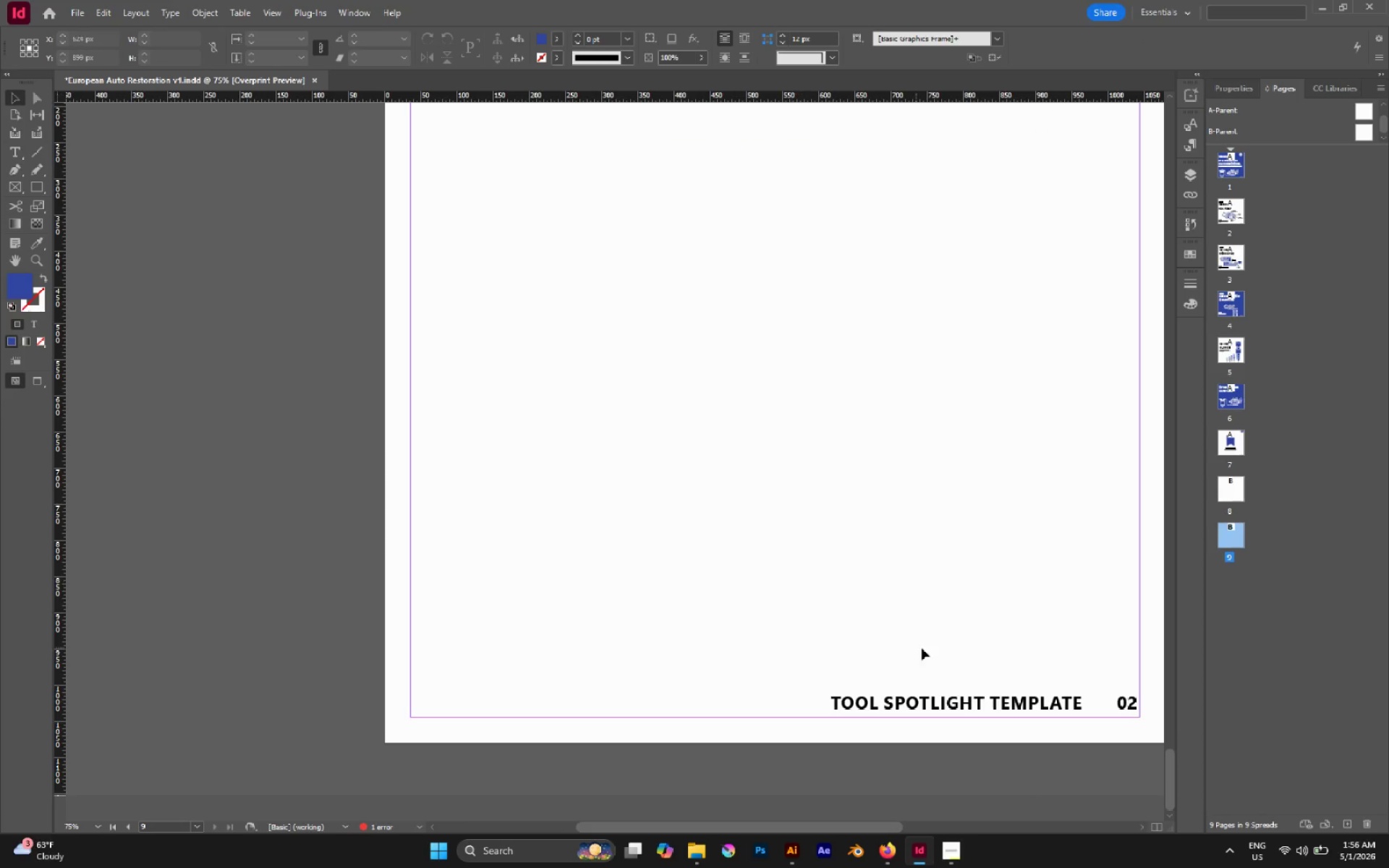 
left_click_drag(start_coordinate=[930, 650], to_coordinate=[1017, 721])
 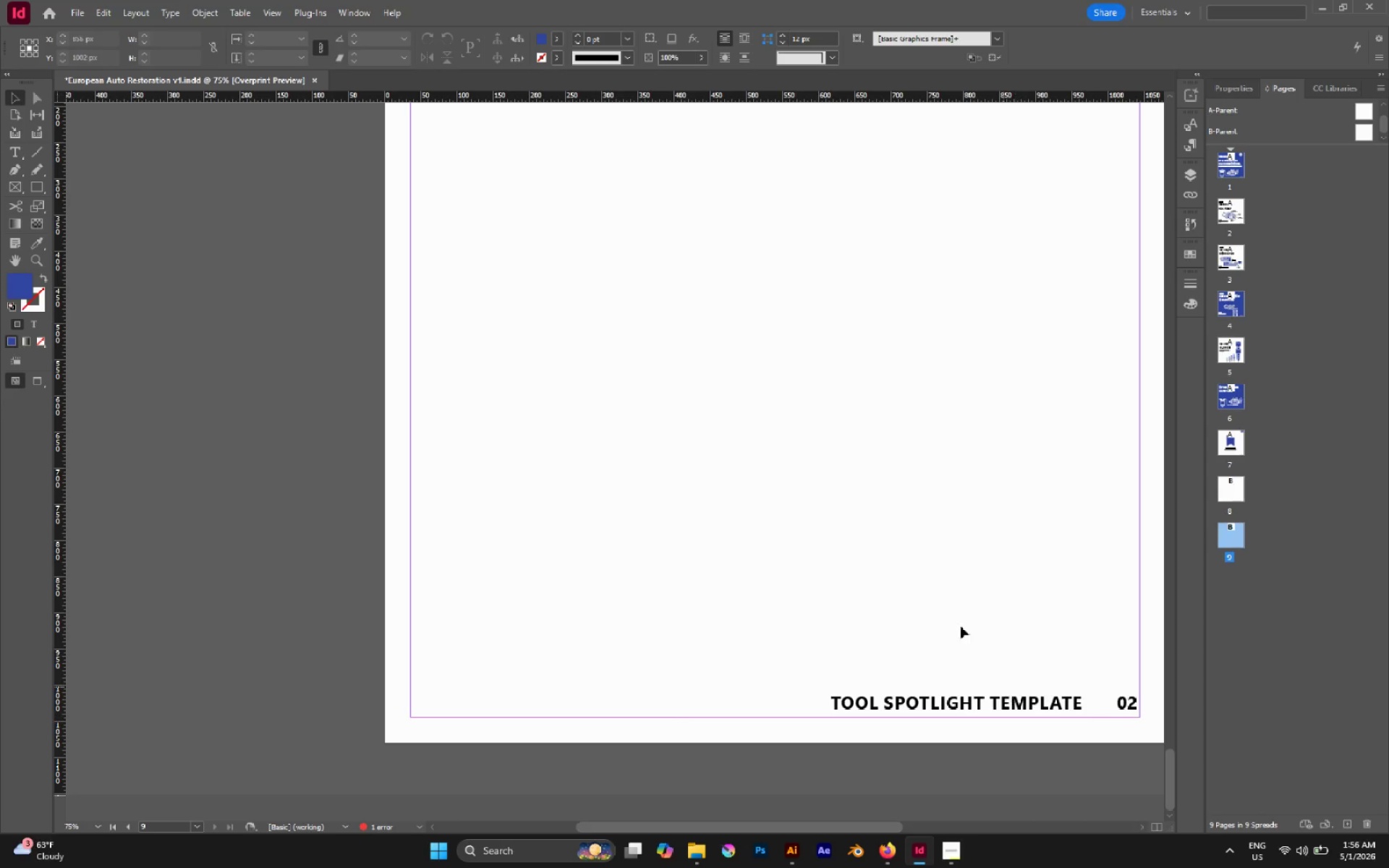 
hold_key(key=AltLeft, duration=0.34)
scroll: coordinate [928, 588], scroll_direction: down, amount: 1.0
 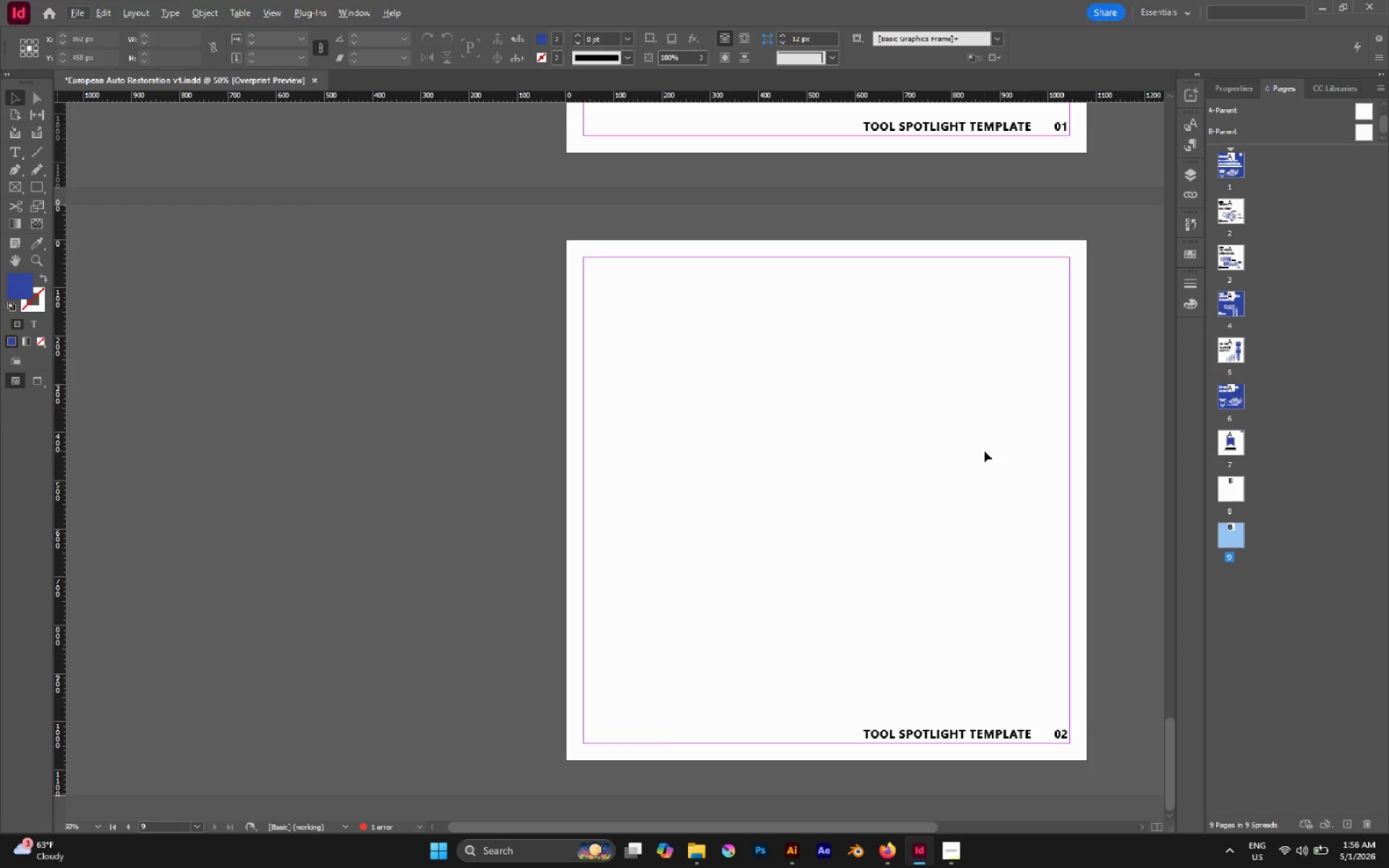 
left_click_drag(start_coordinate=[985, 450], to_coordinate=[870, 605])
 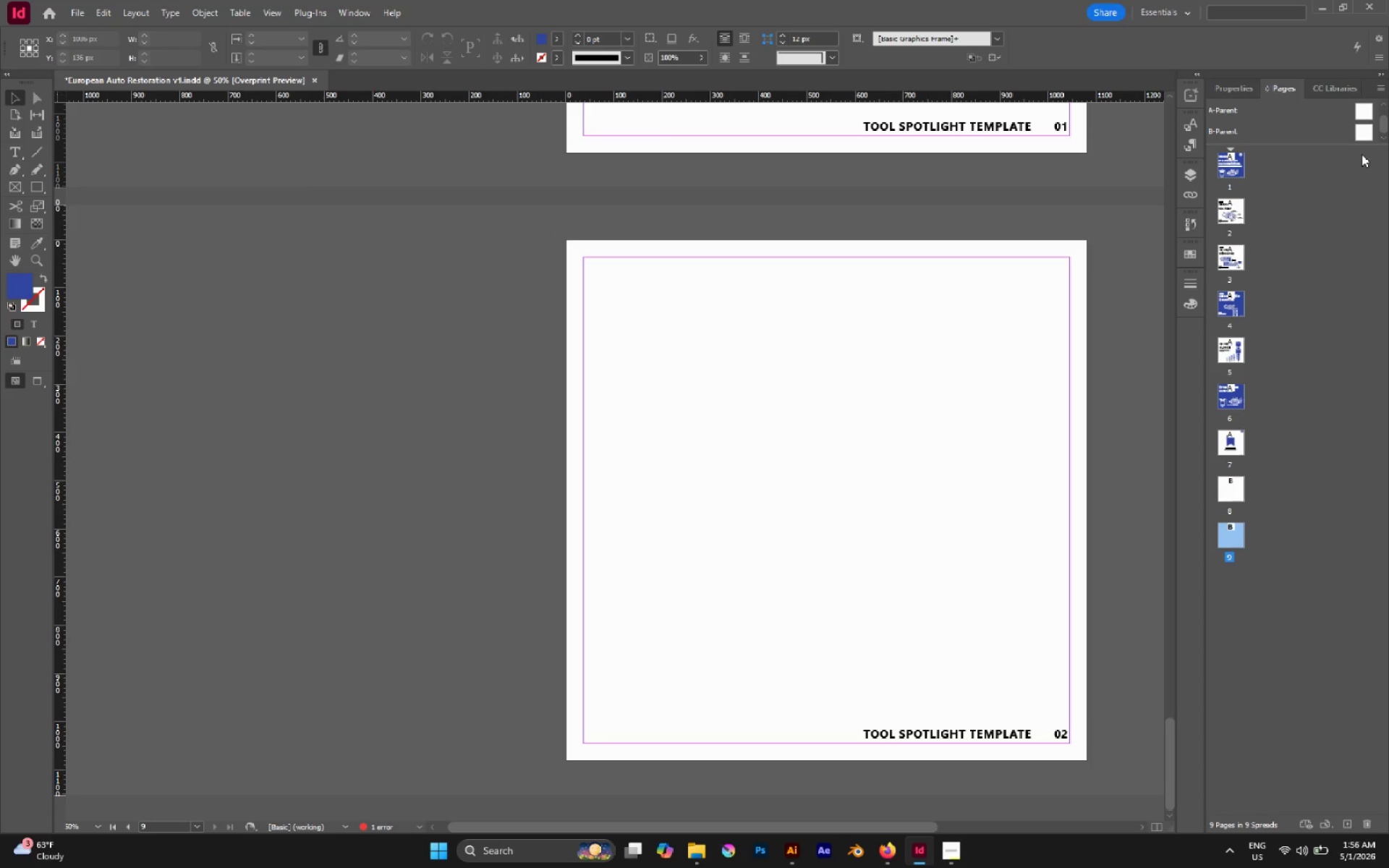 
double_click([1359, 141])
 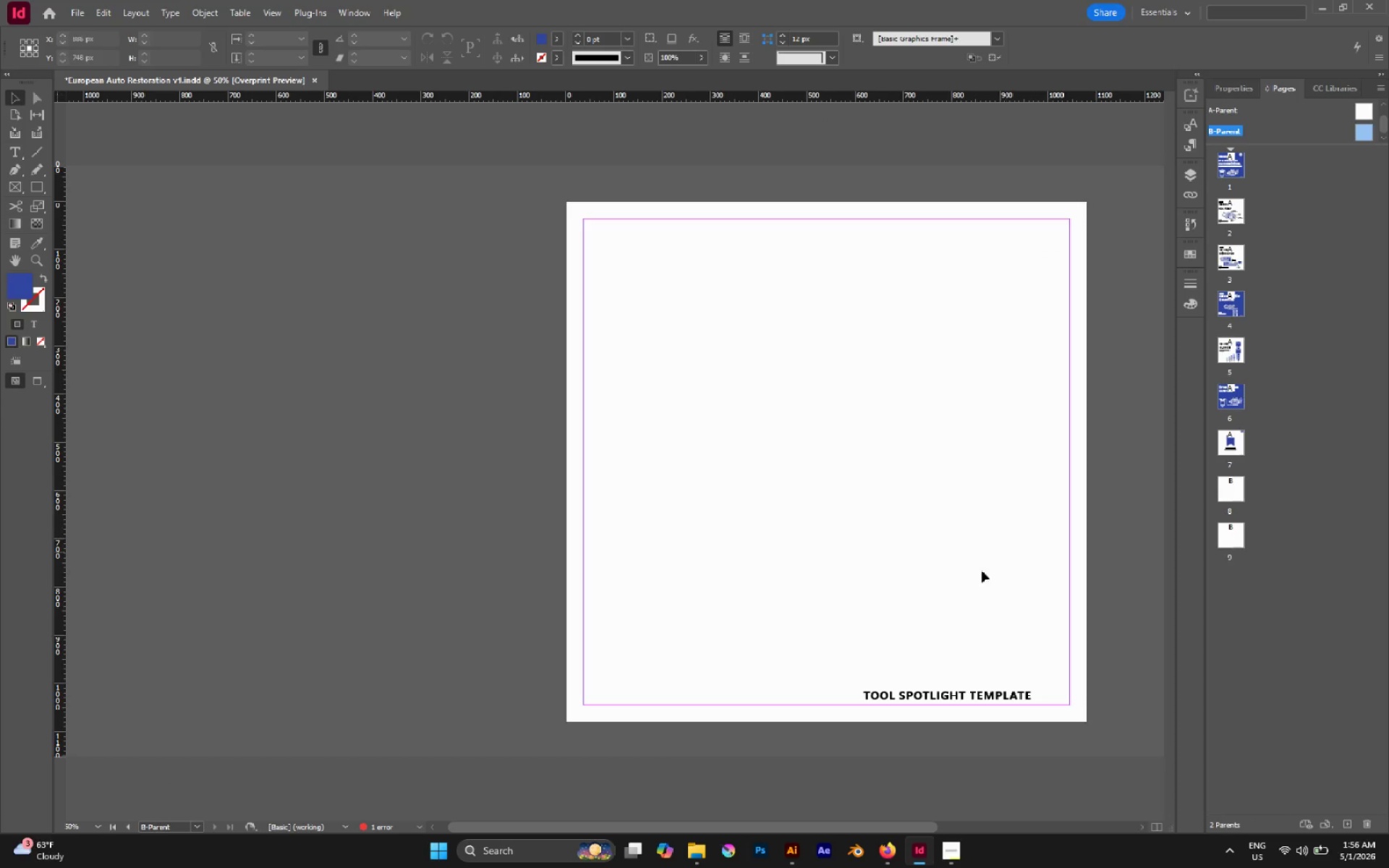 
left_click_drag(start_coordinate=[931, 613], to_coordinate=[985, 716])
 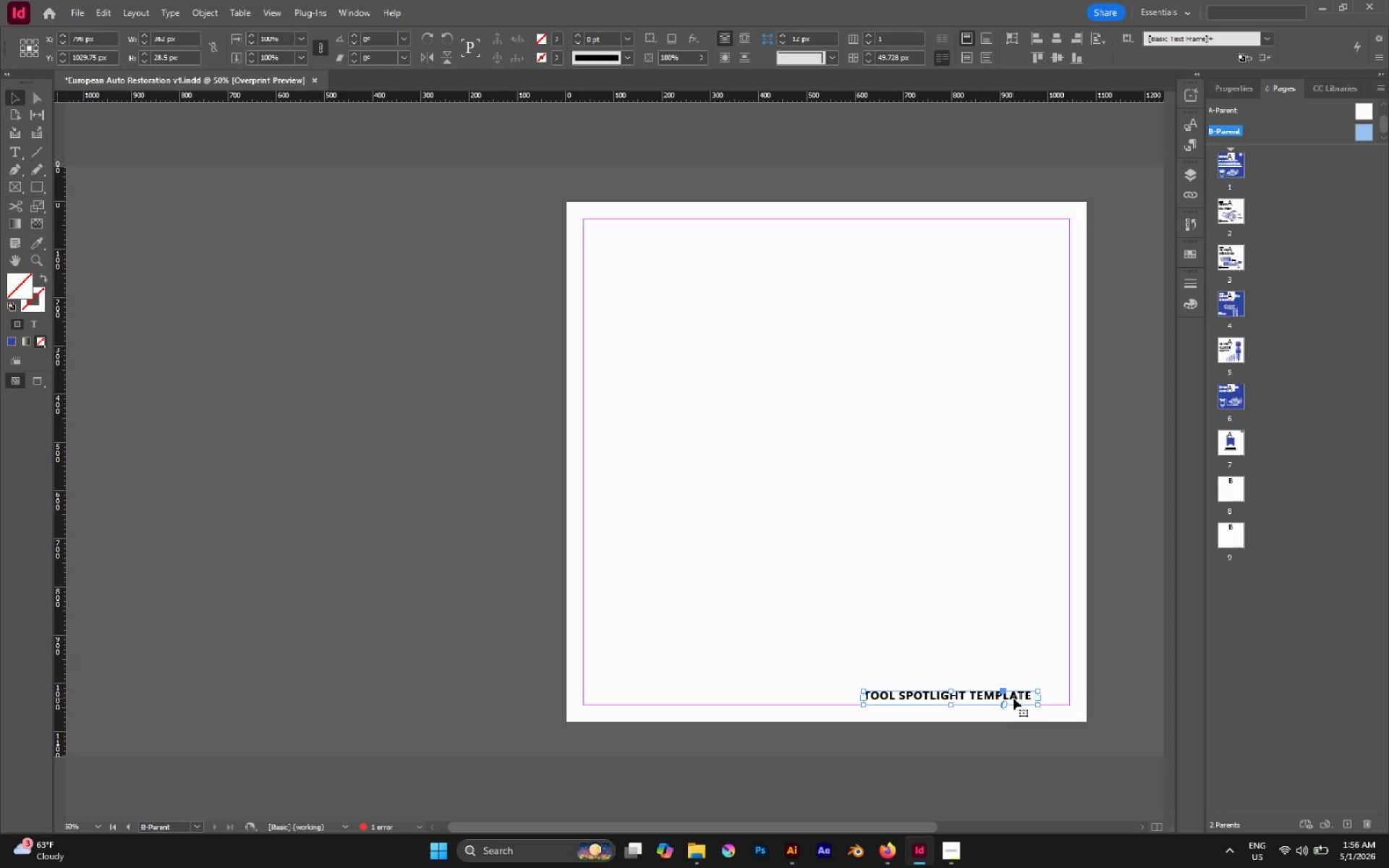 
left_click_drag(start_coordinate=[1015, 697], to_coordinate=[1027, 698])
 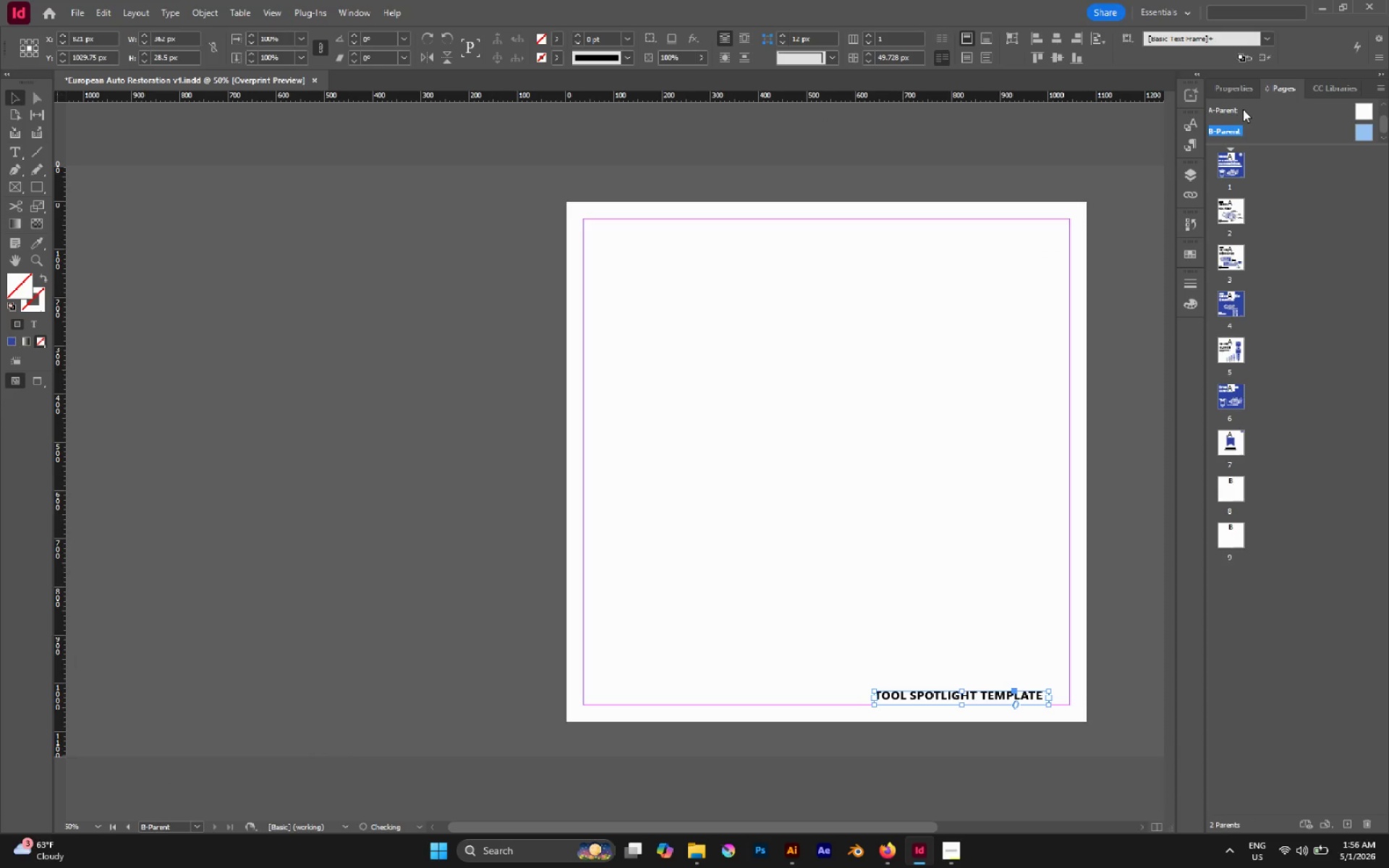 
hold_key(key=ShiftLeft, duration=1.25)
 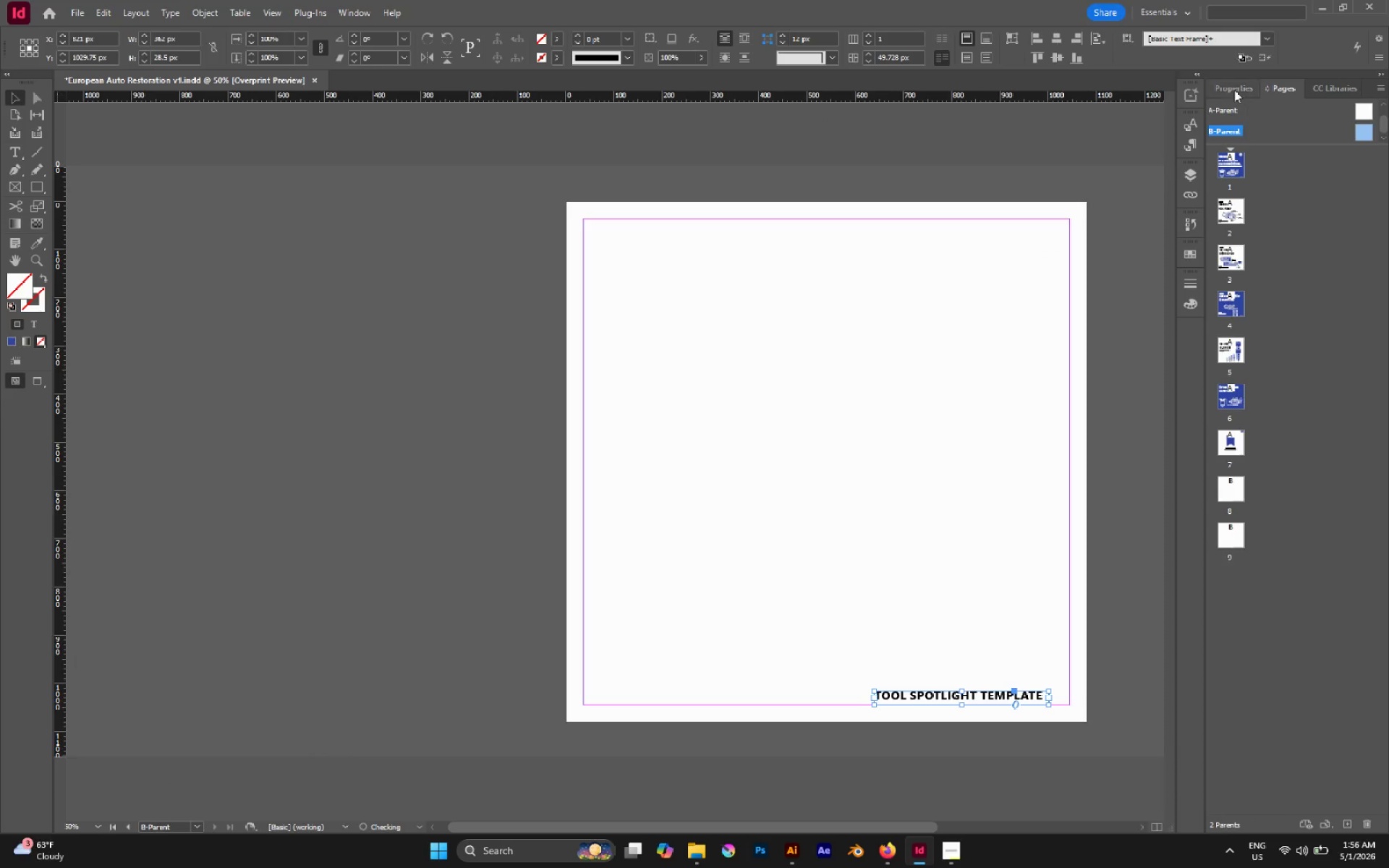 
left_click([1233, 88])
 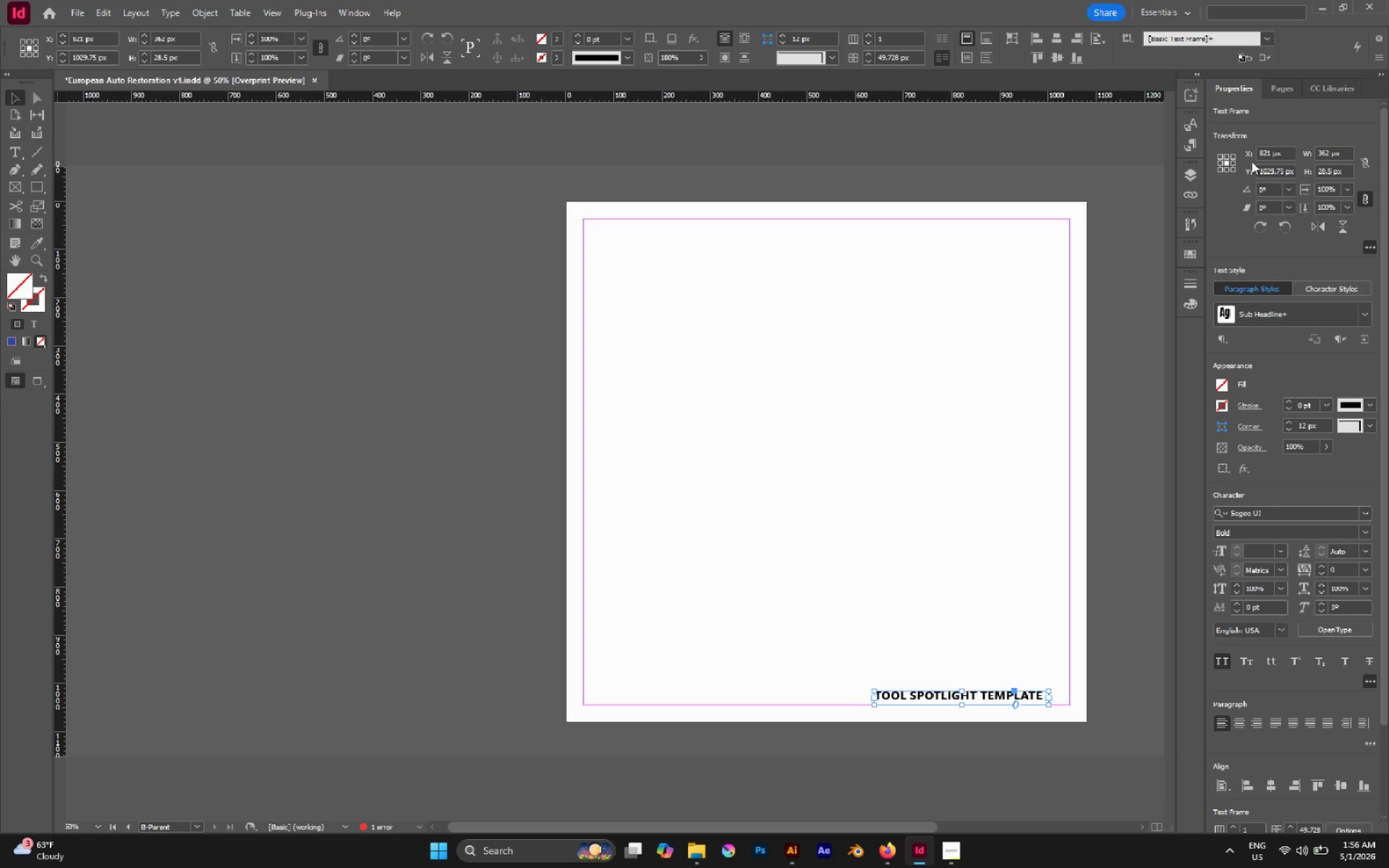 
left_click([1267, 86])
 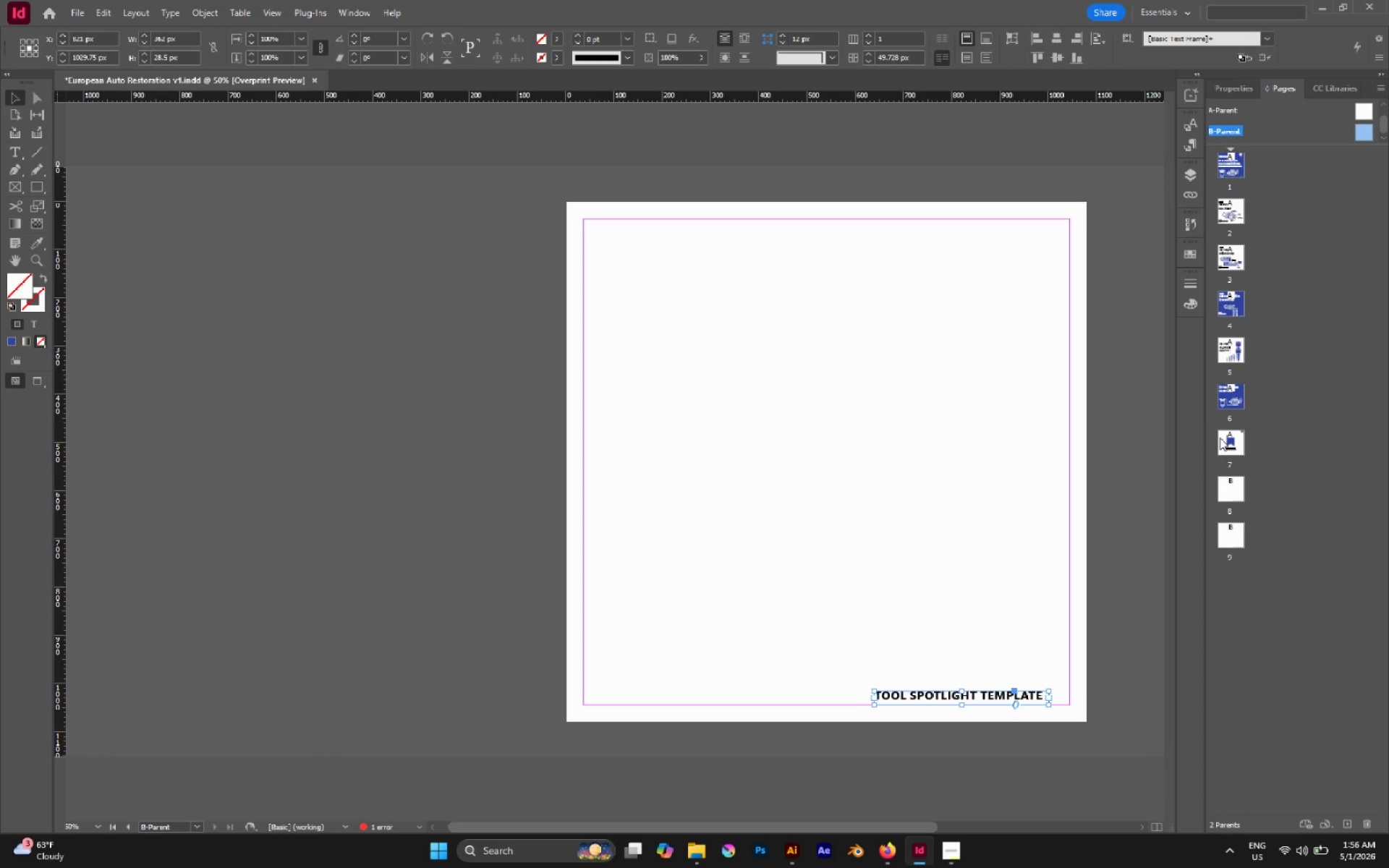 
double_click([1220, 438])
 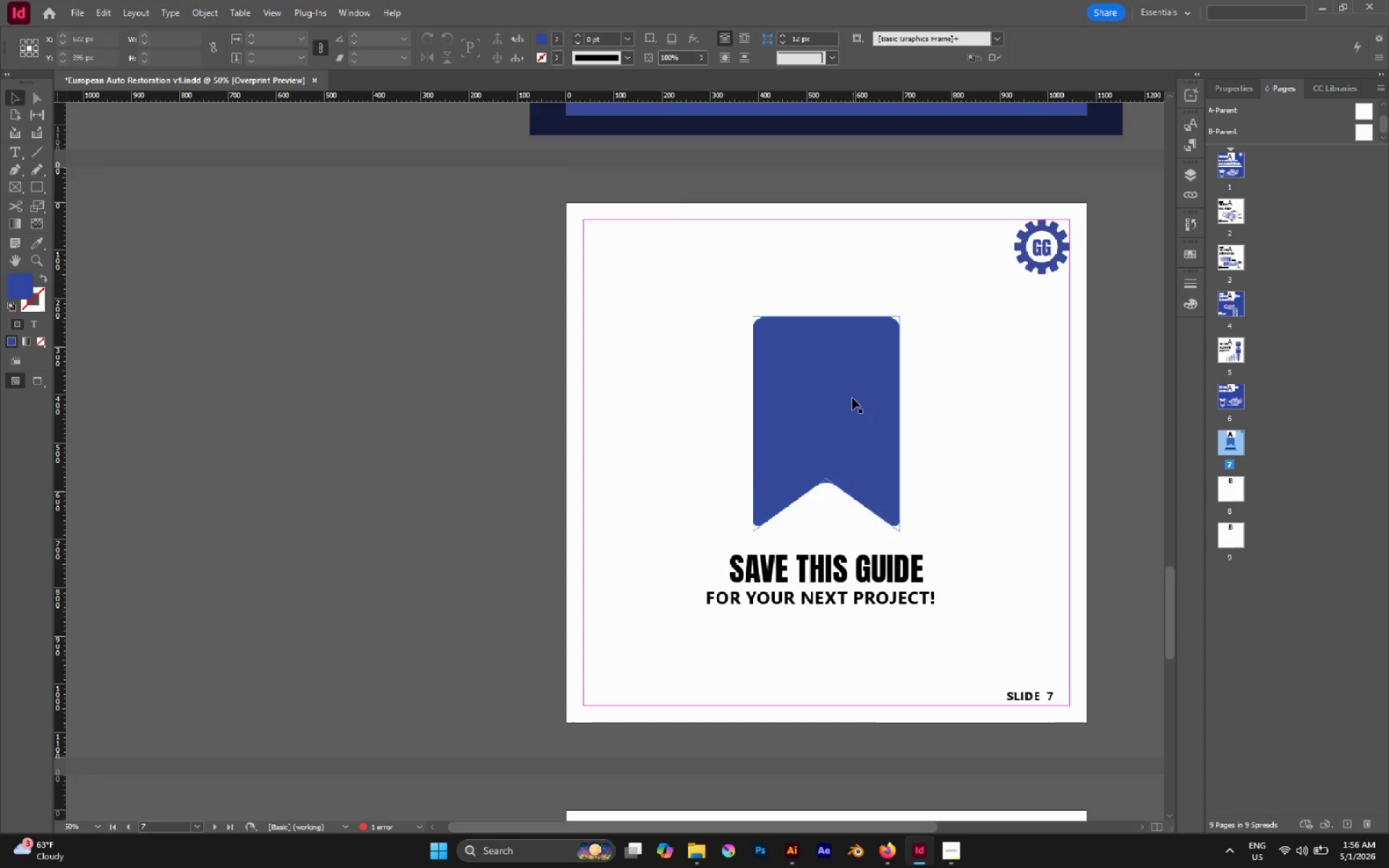 
scroll: coordinate [1030, 405], scroll_direction: down, amount: 22.0
 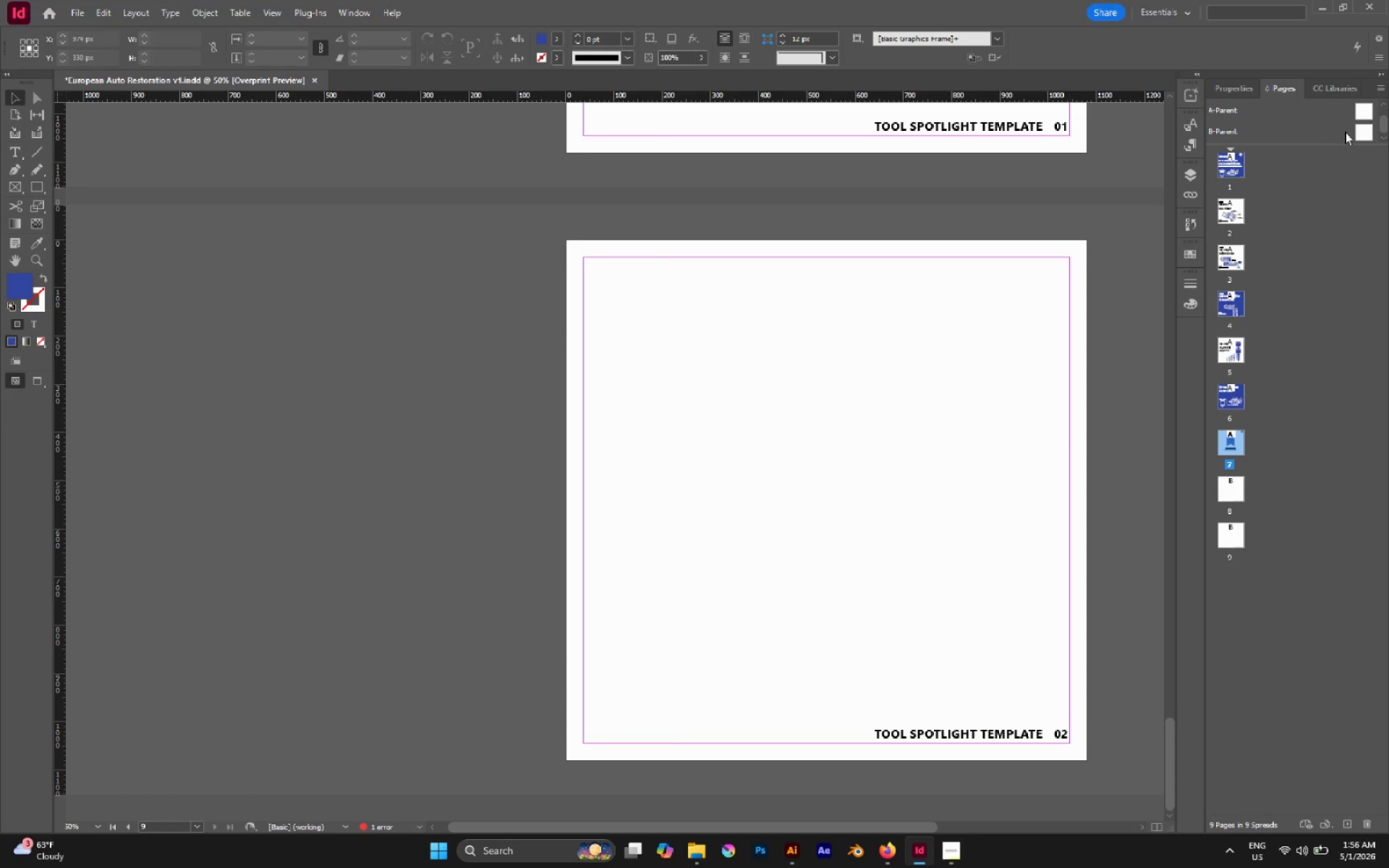 
double_click([1364, 131])
 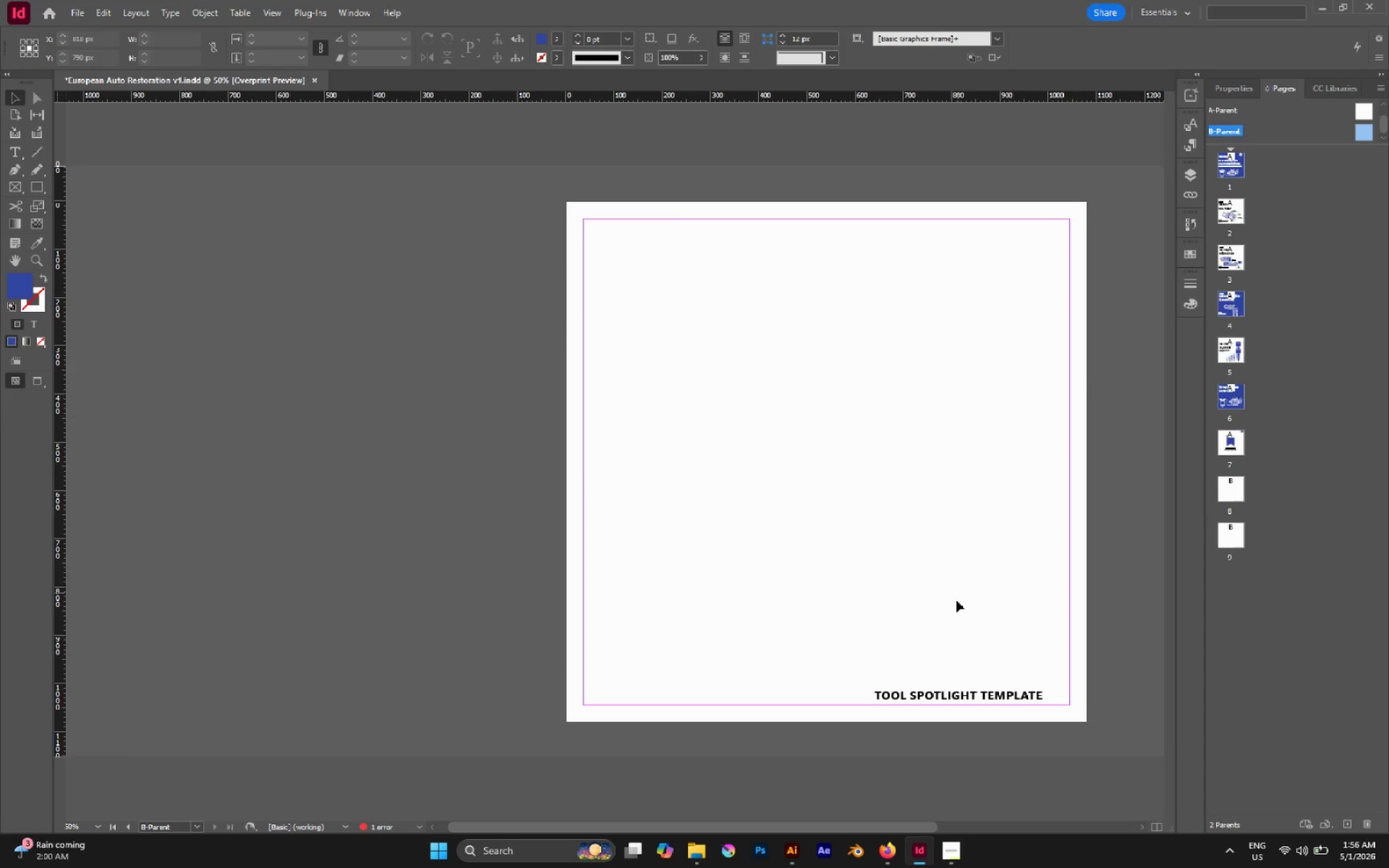 
left_click_drag(start_coordinate=[953, 629], to_coordinate=[1016, 736])
 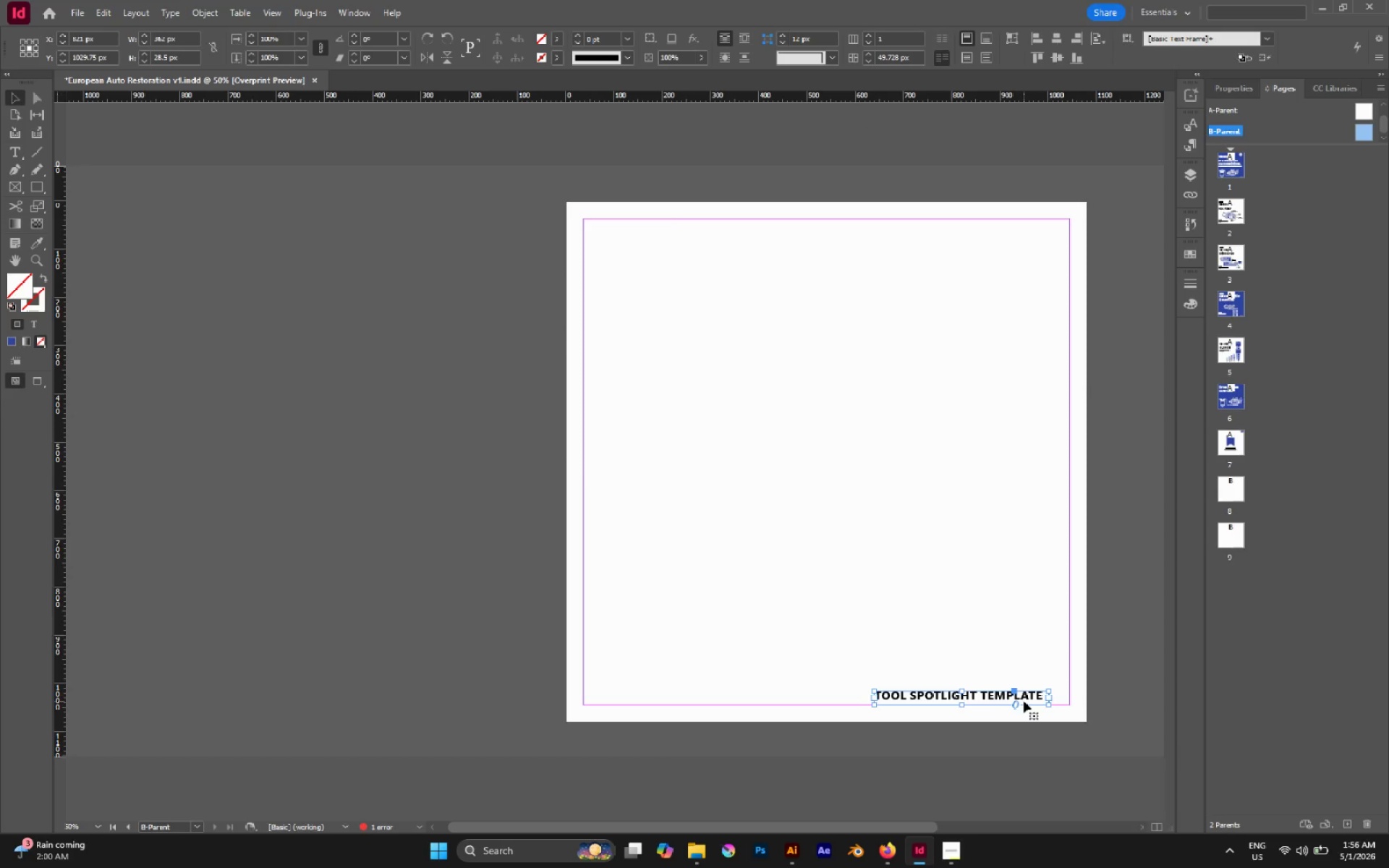 
left_click_drag(start_coordinate=[1024, 701], to_coordinate=[1029, 700])
 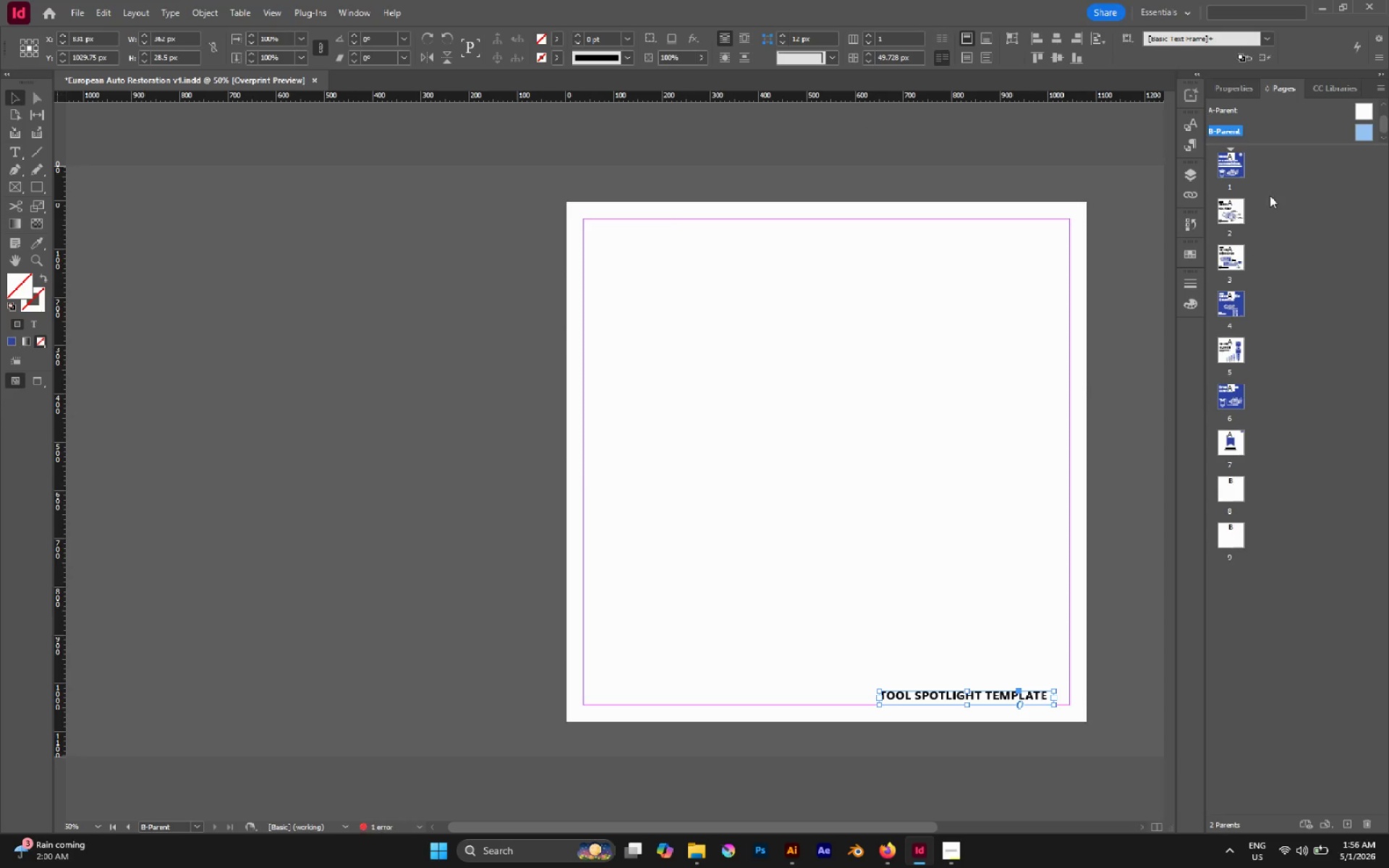 
hold_key(key=ShiftLeft, duration=1.02)
 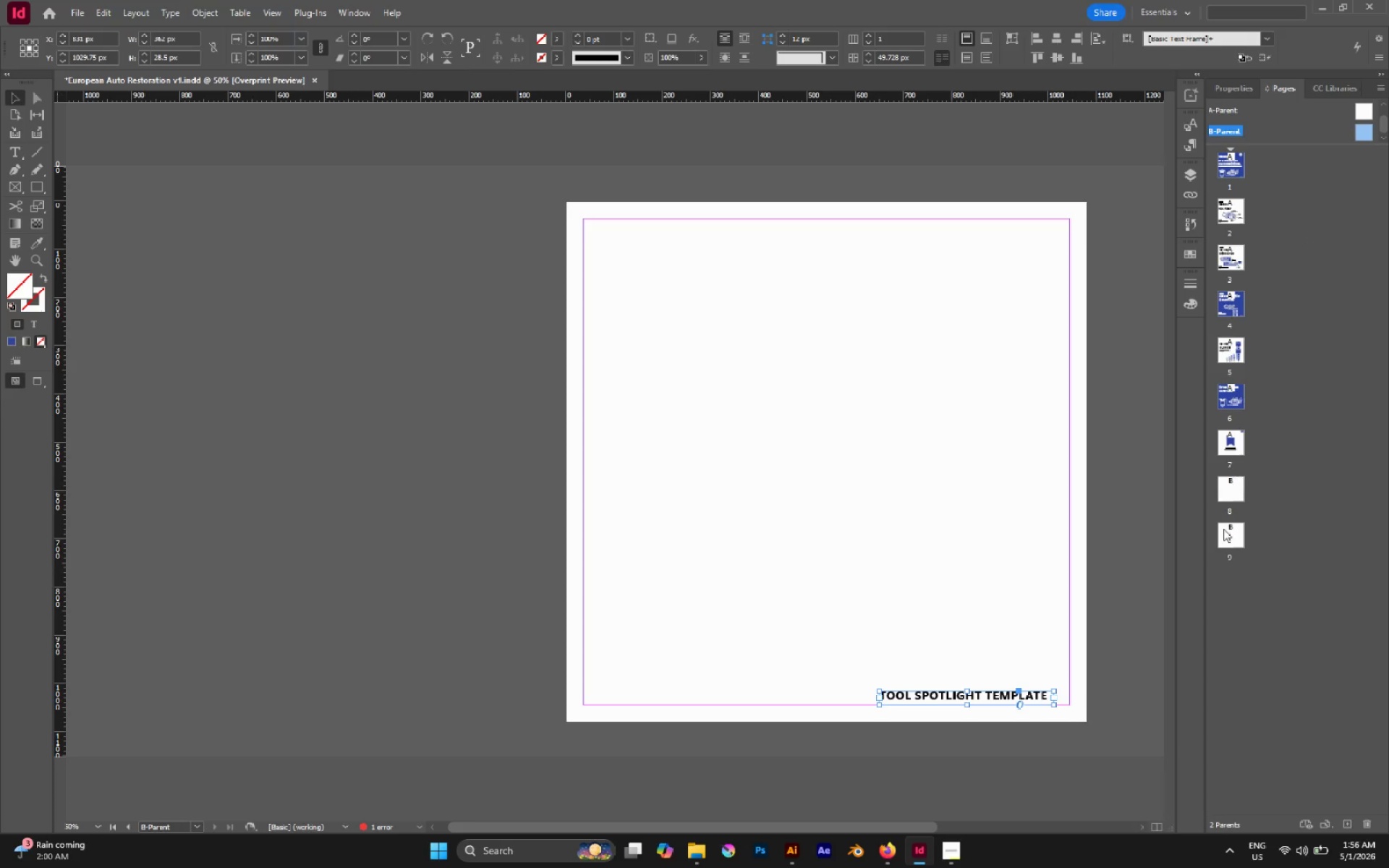 
double_click([1223, 530])
 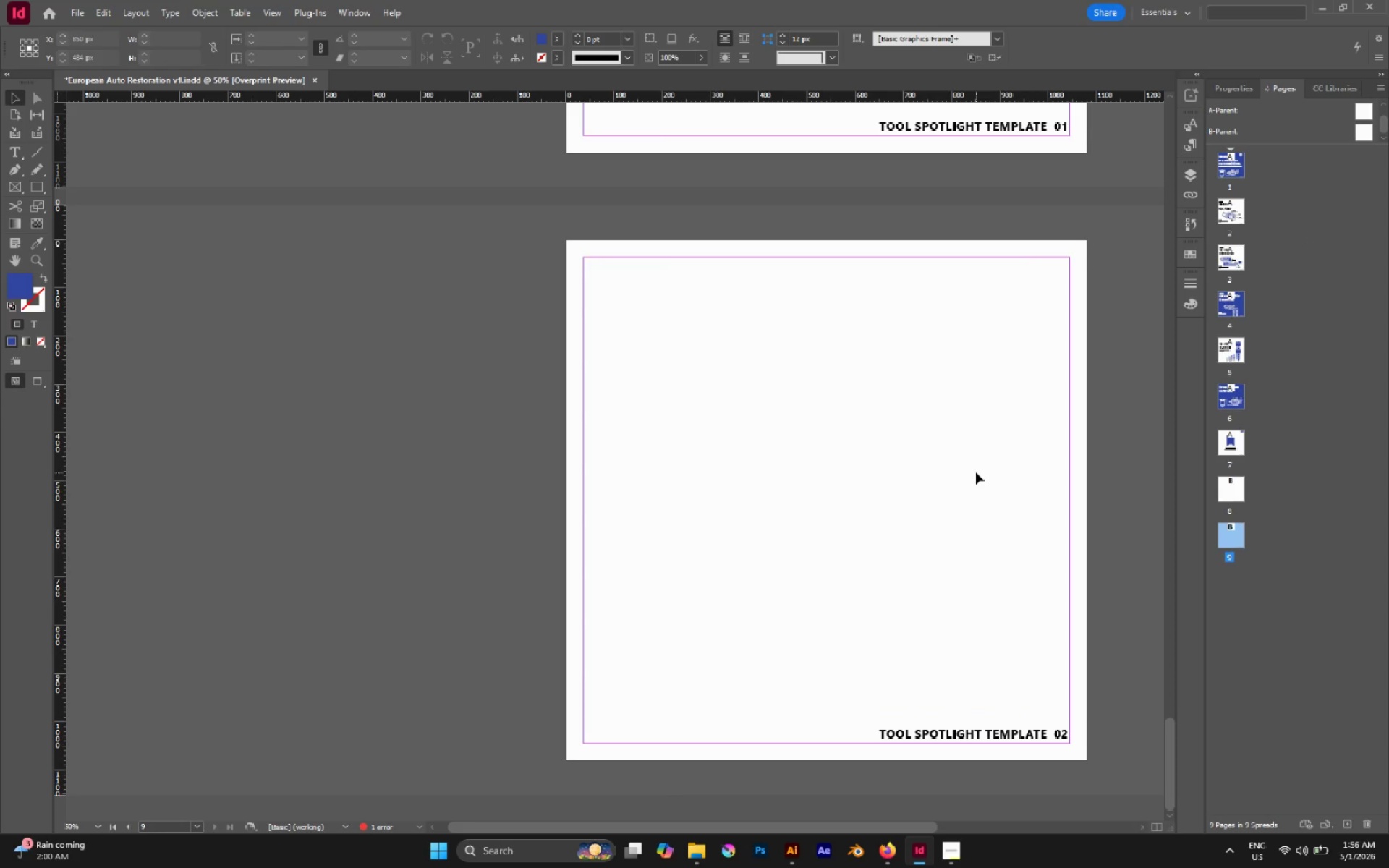 
scroll: coordinate [708, 323], scroll_direction: up, amount: 10.0
 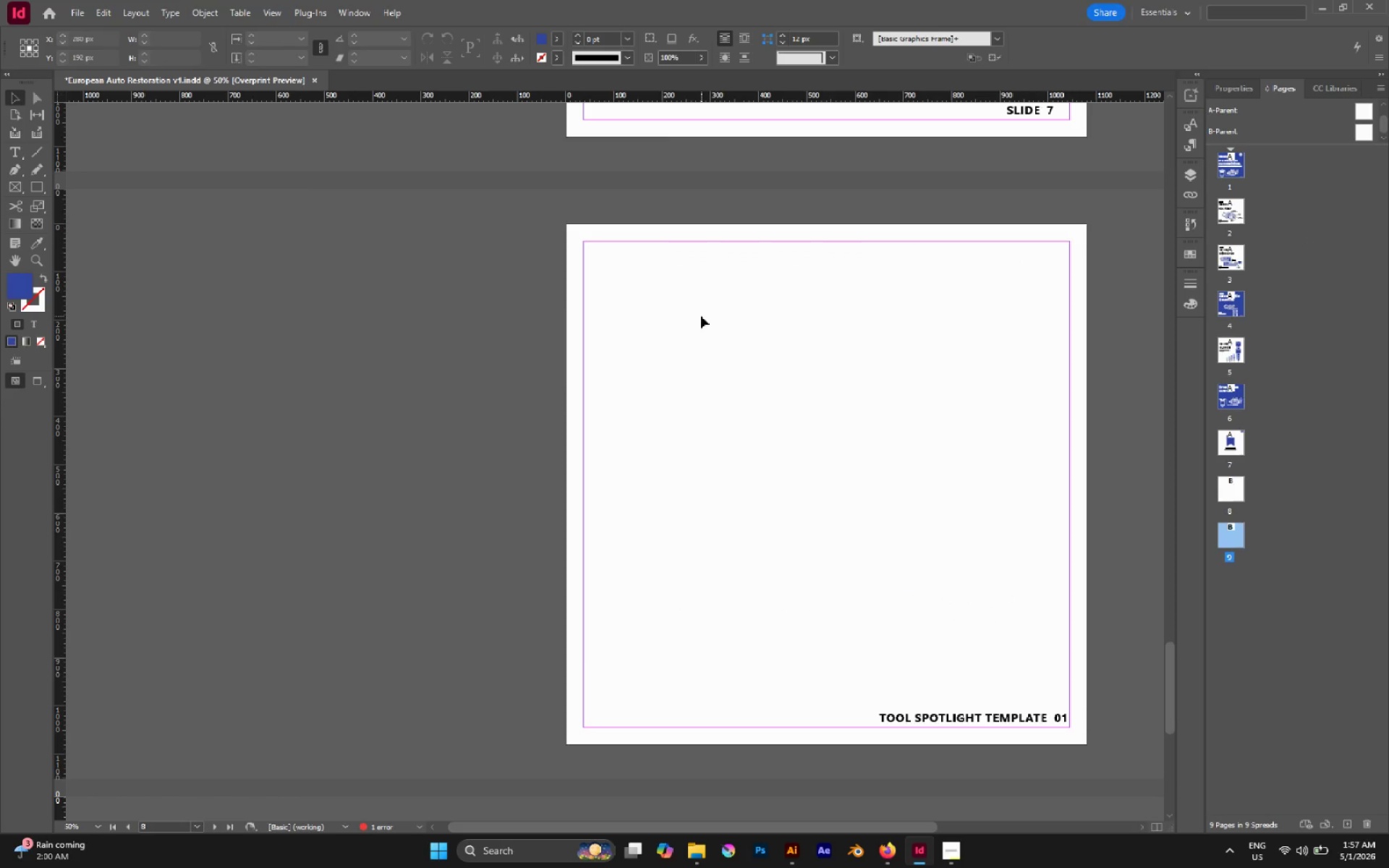 
scroll: coordinate [701, 313], scroll_direction: down, amount: 2.0
 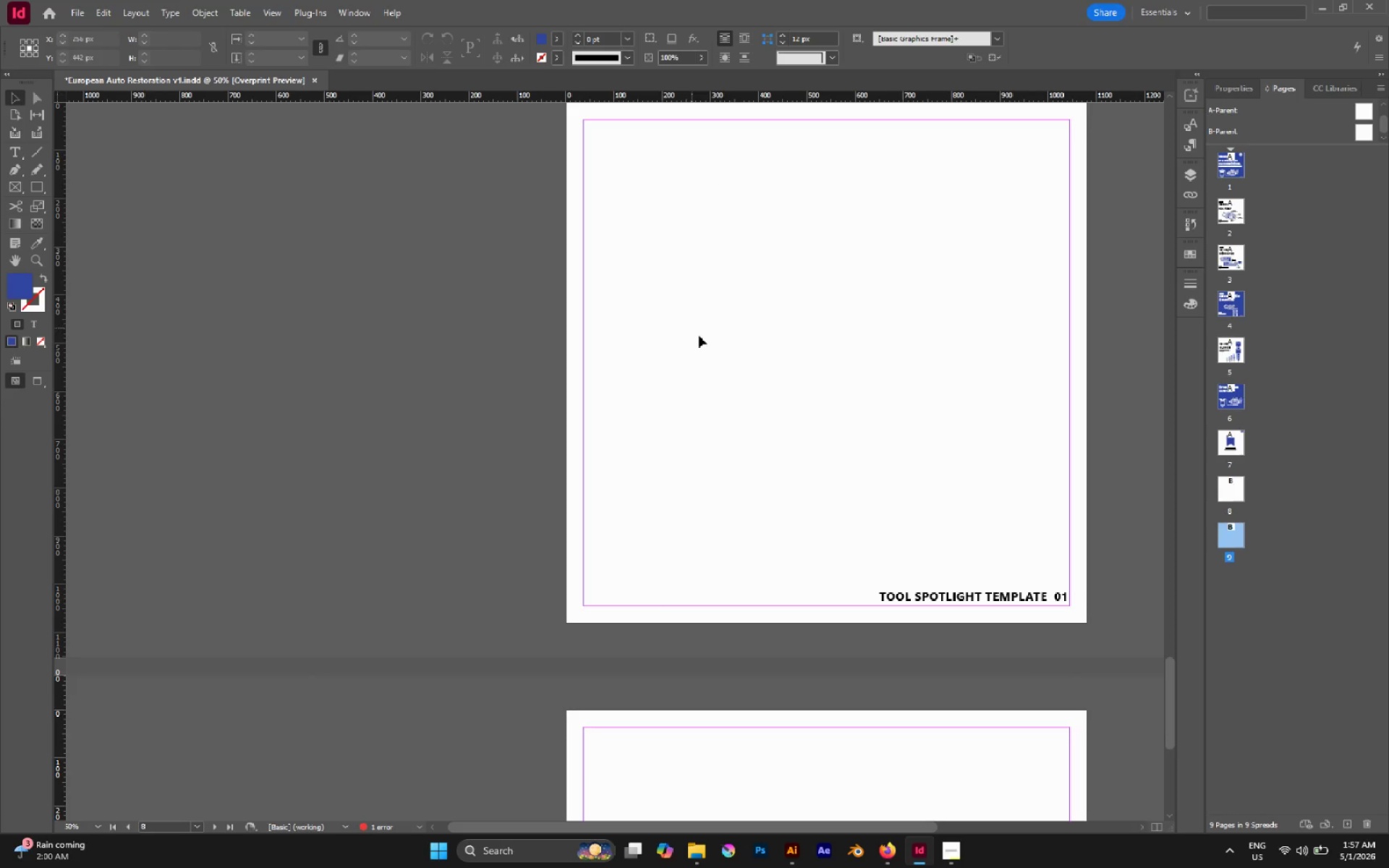 
hold_key(key=AltLeft, duration=0.53)
scroll: coordinate [700, 338], scroll_direction: down, amount: 1.0
 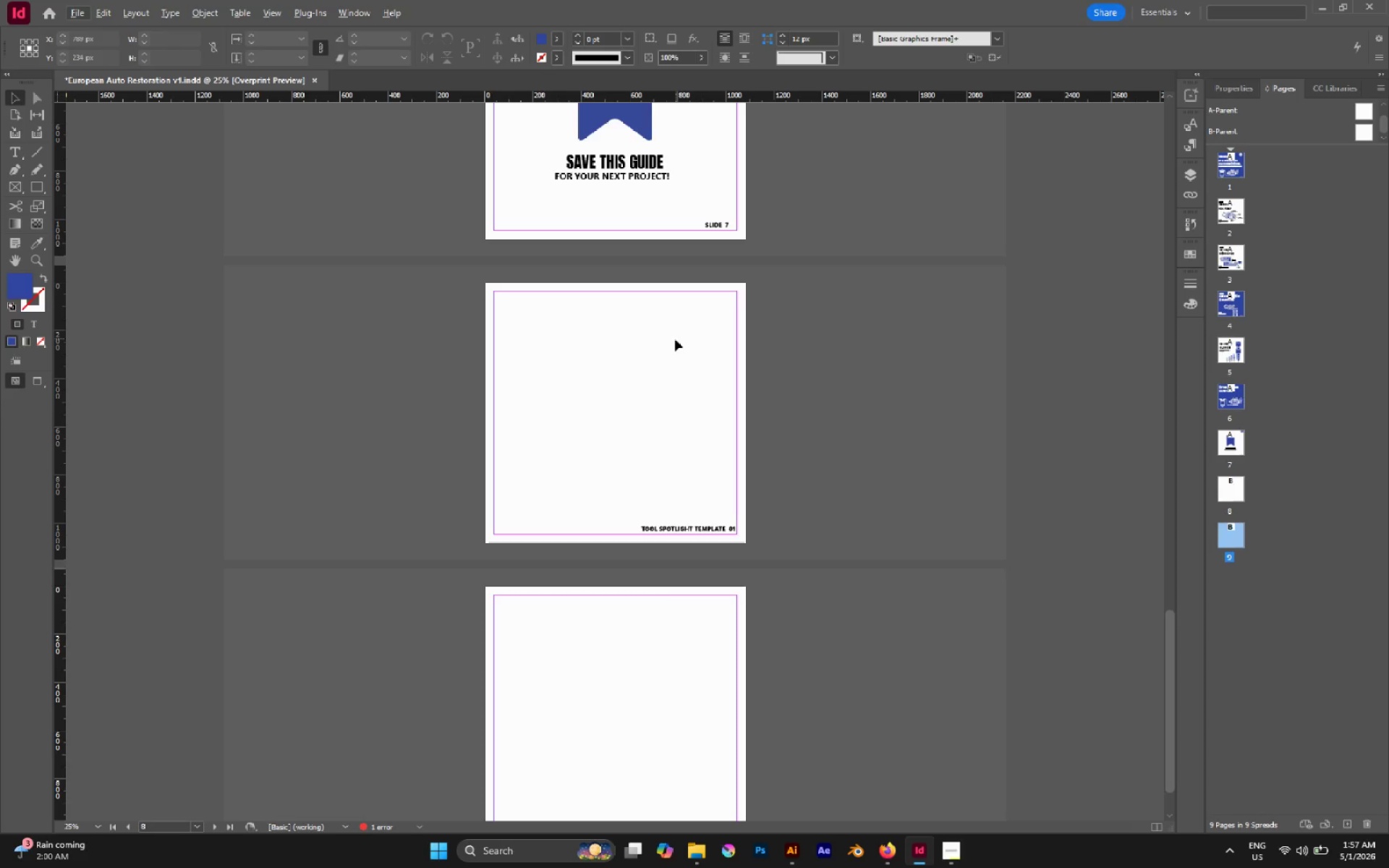 
hold_key(key=AltLeft, duration=0.75)
scroll: coordinate [669, 336], scroll_direction: up, amount: 5.0
 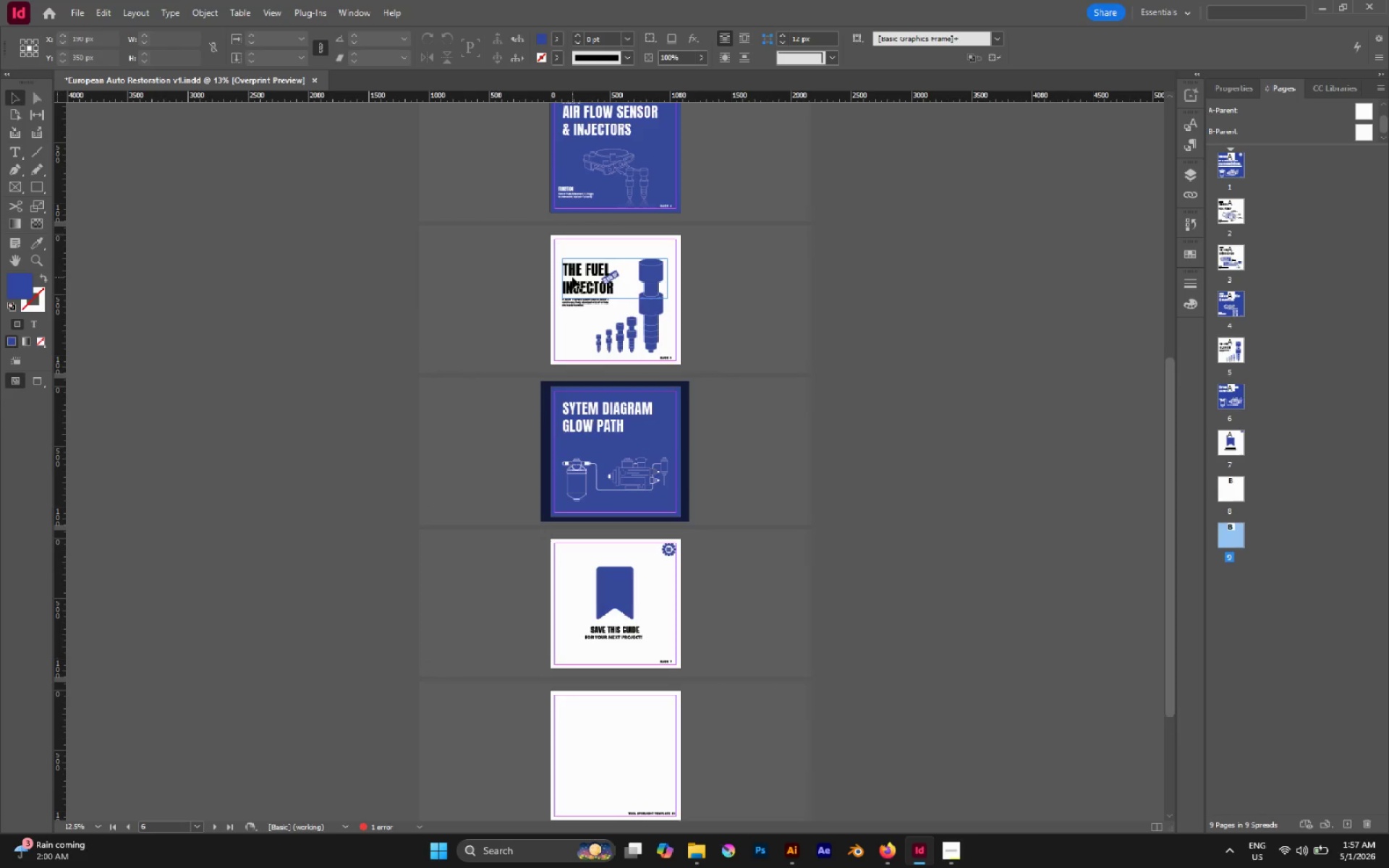 
left_click([572, 277])
 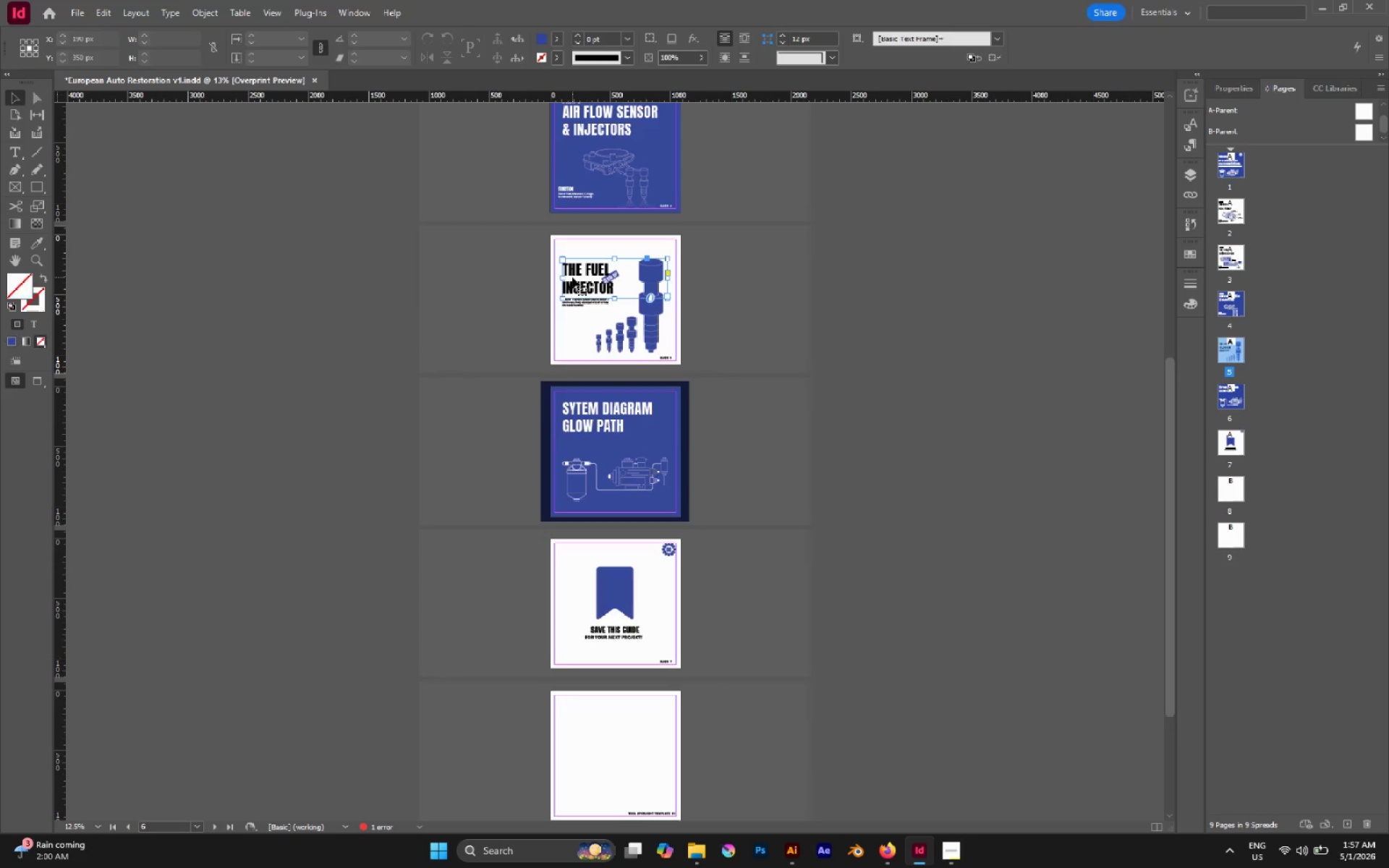 
hold_key(key=ControlLeft, duration=0.59)
 